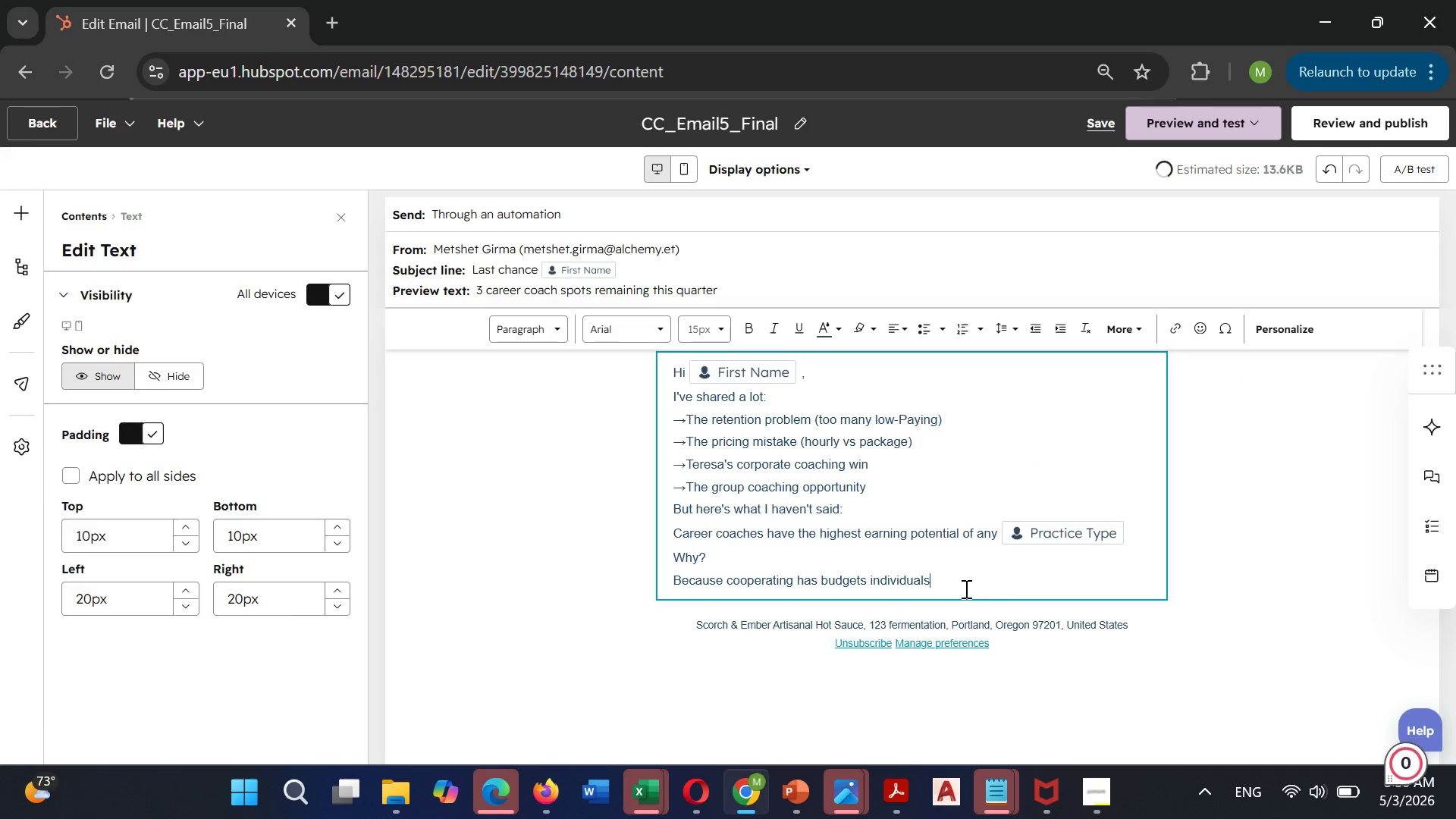 
key(Unknown)
 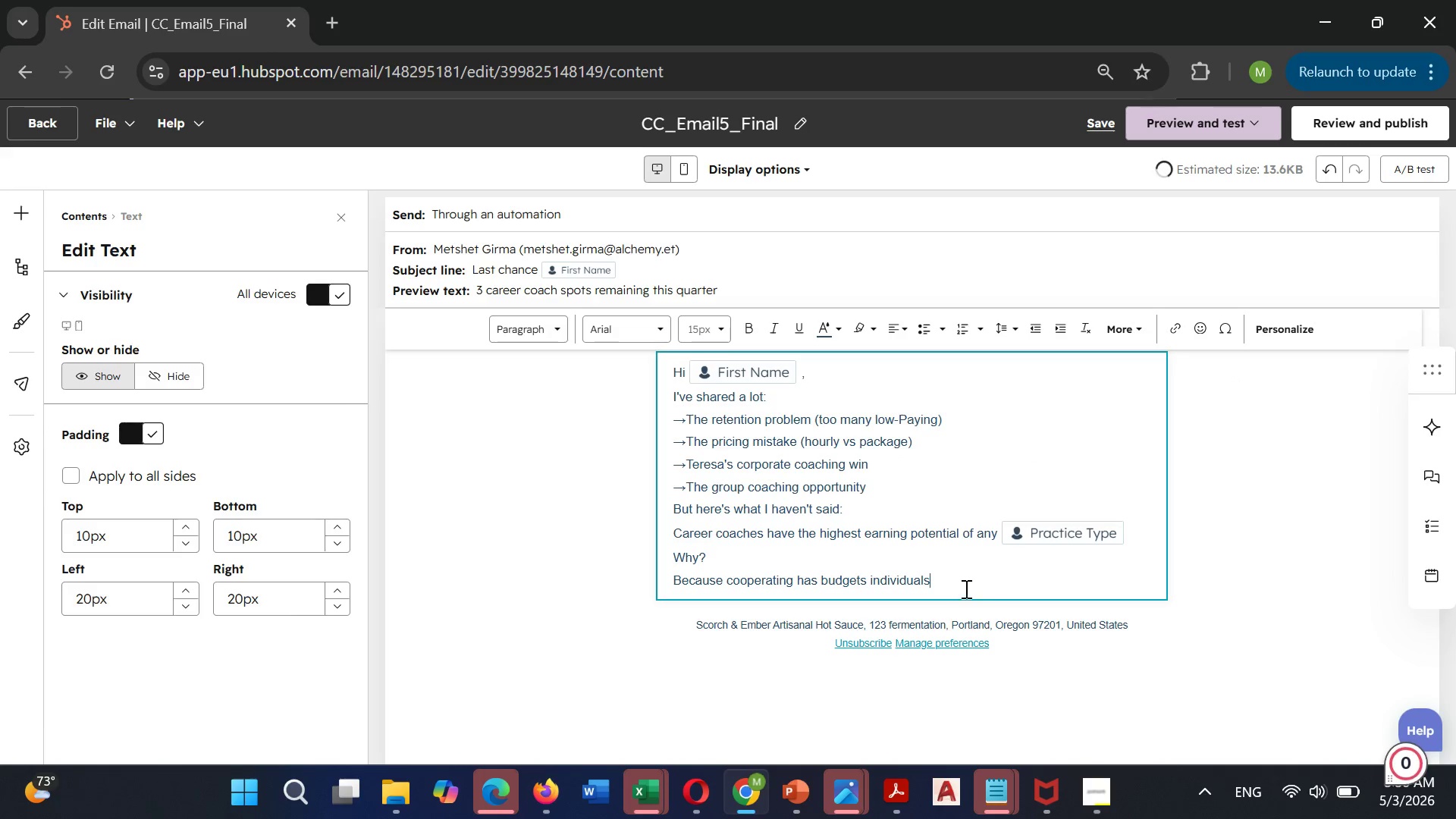 
key(Unknown)
 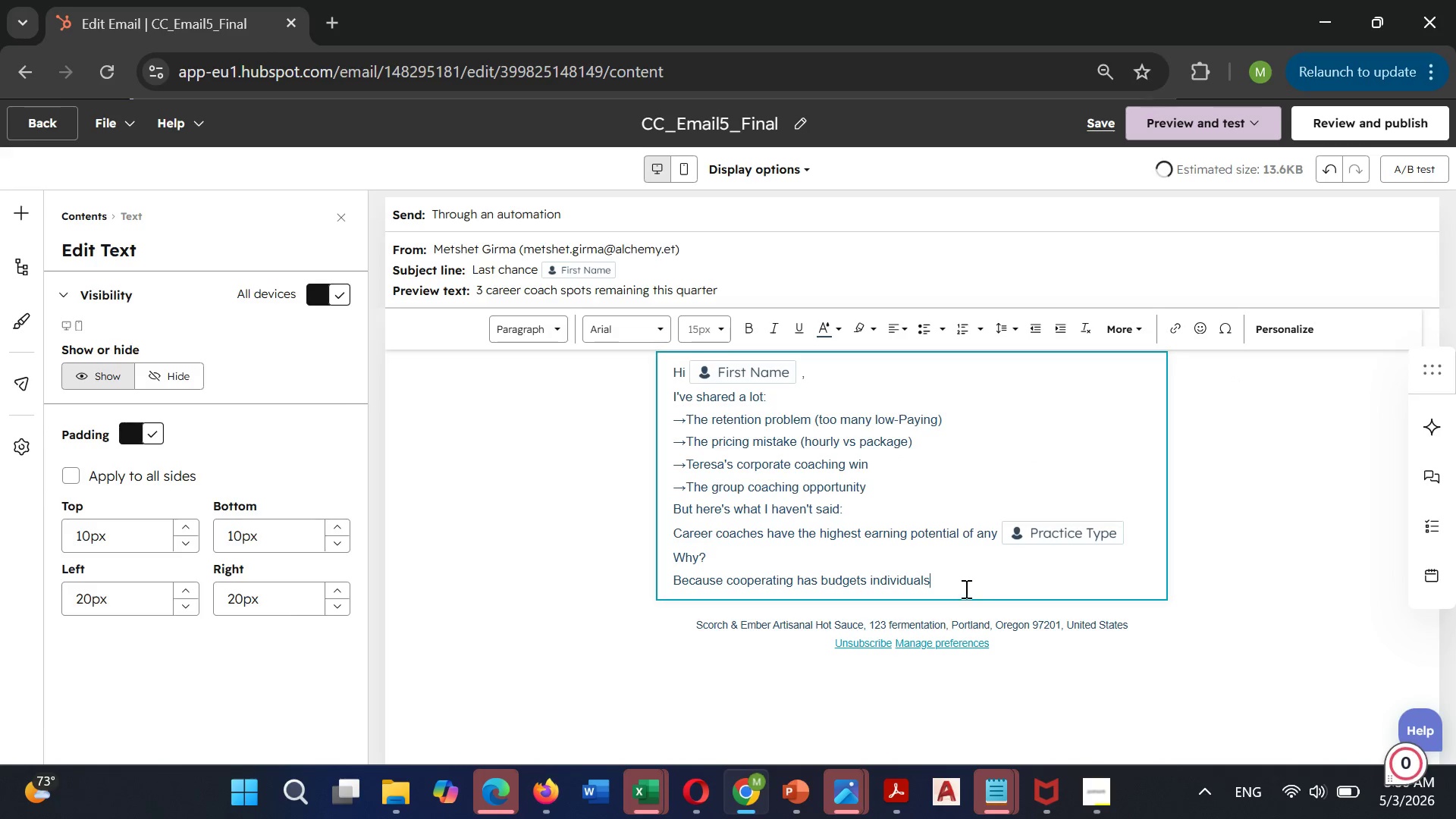 
key(Unknown)
 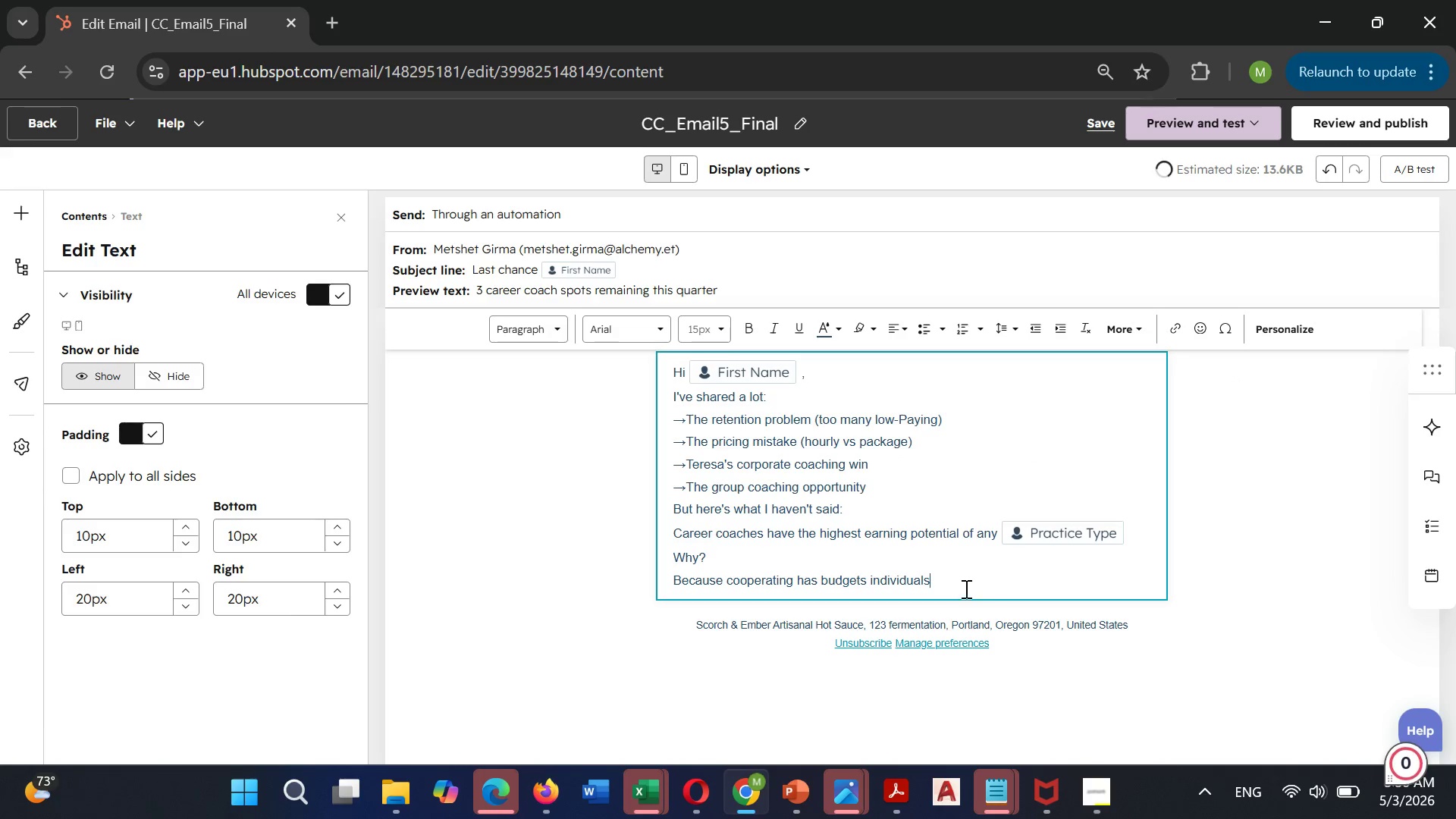 
key(Unknown)
 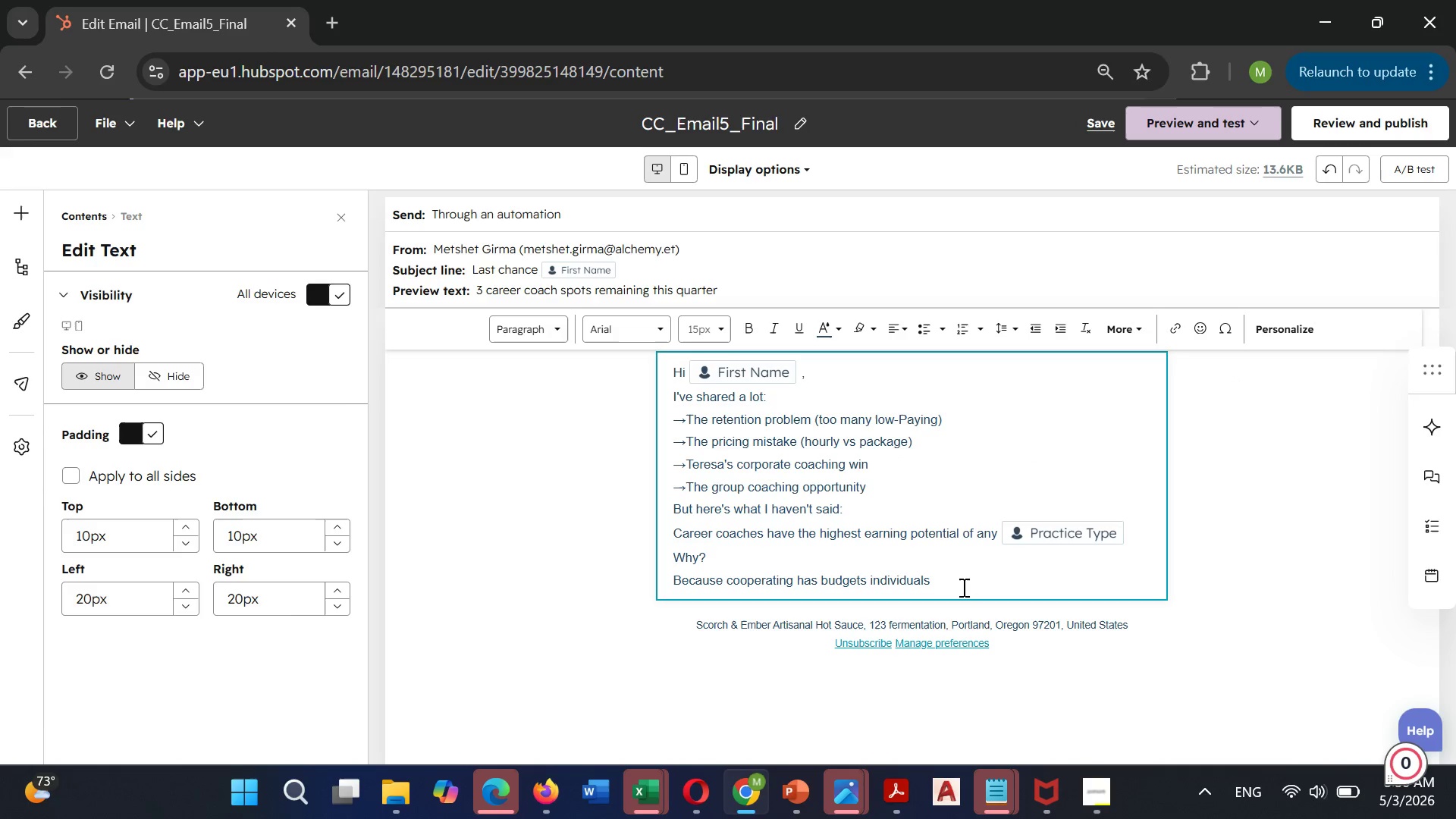 
type( don't )
 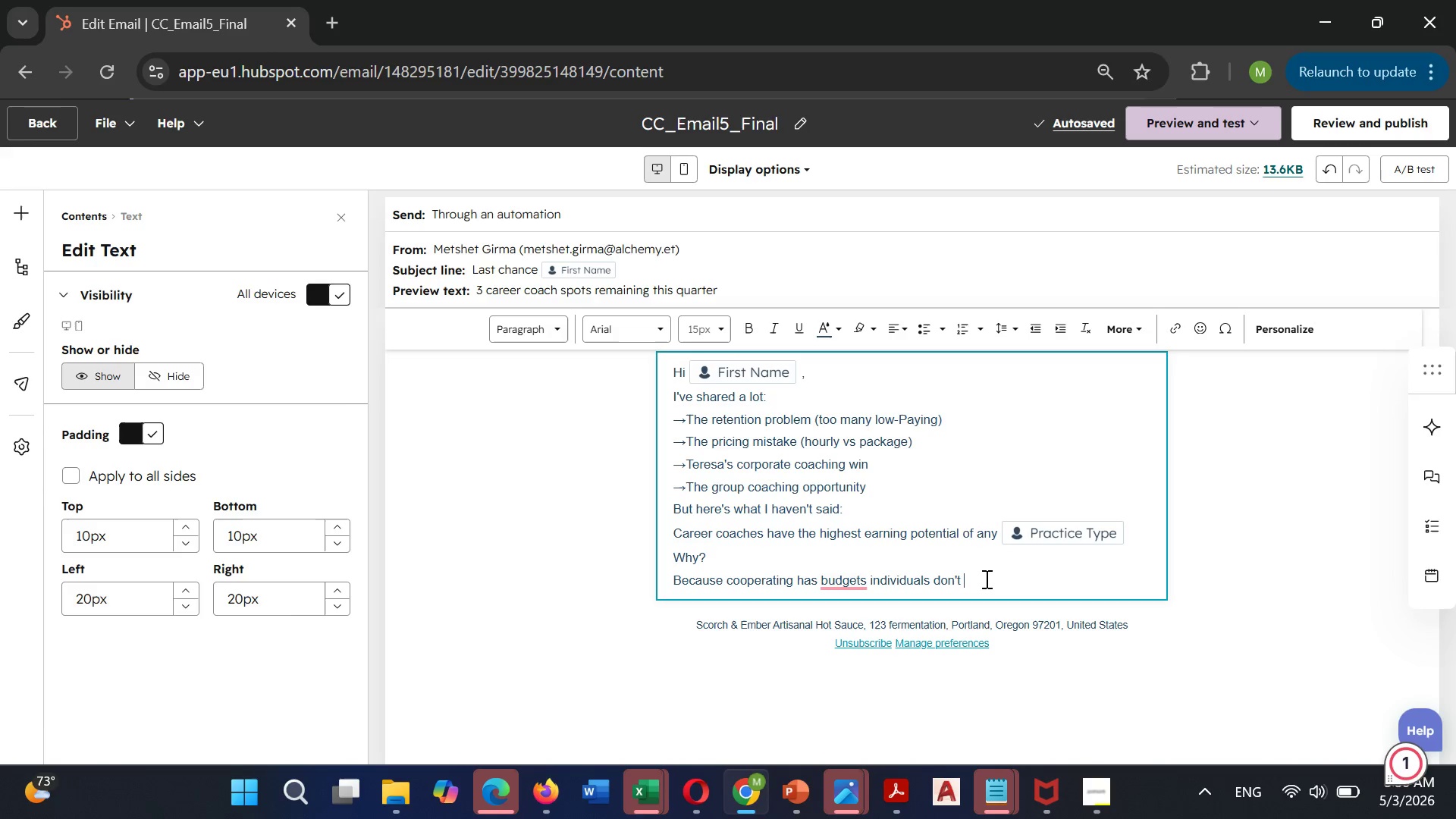 
wait(7.45)
 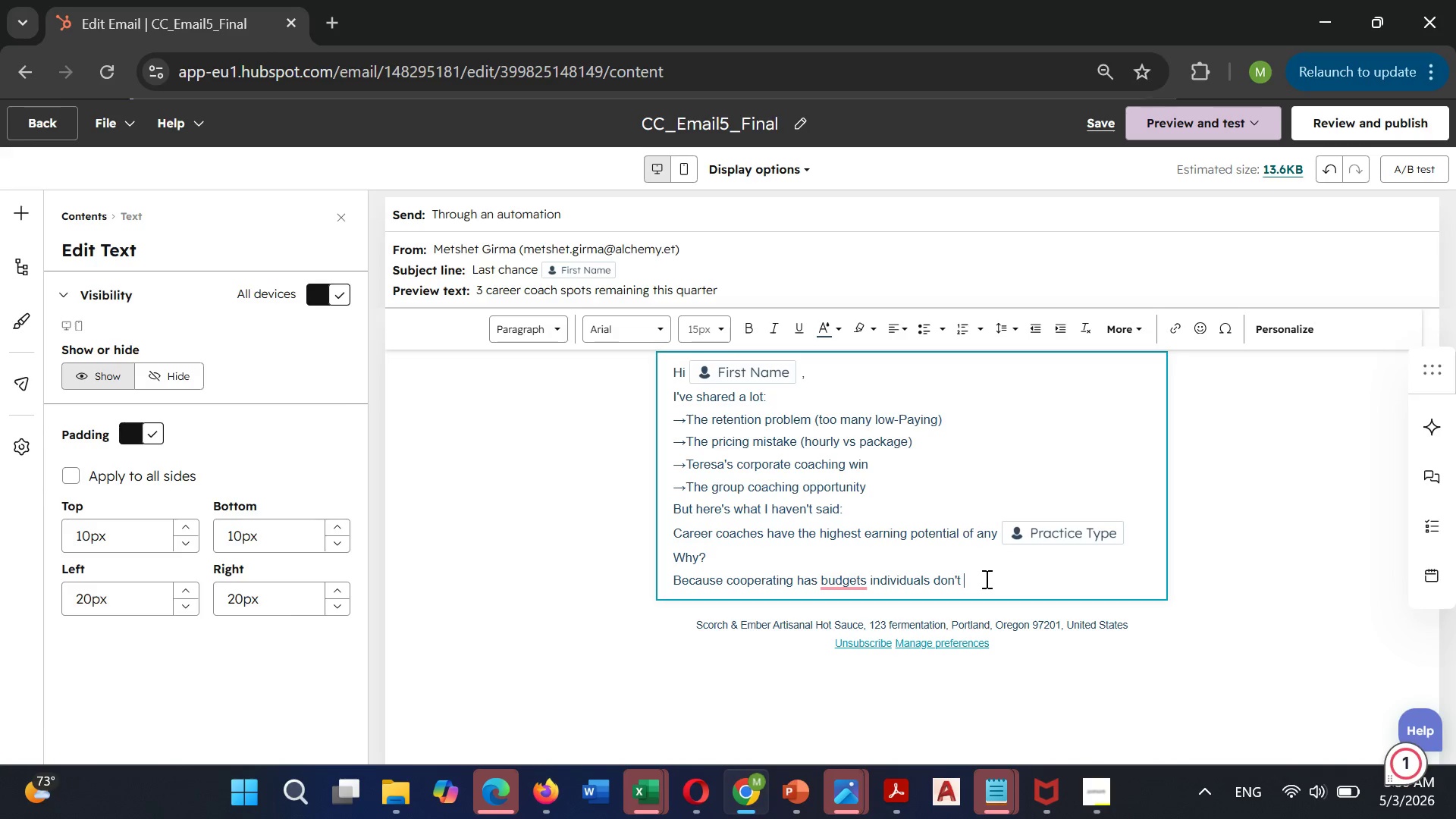 
key(Period)
 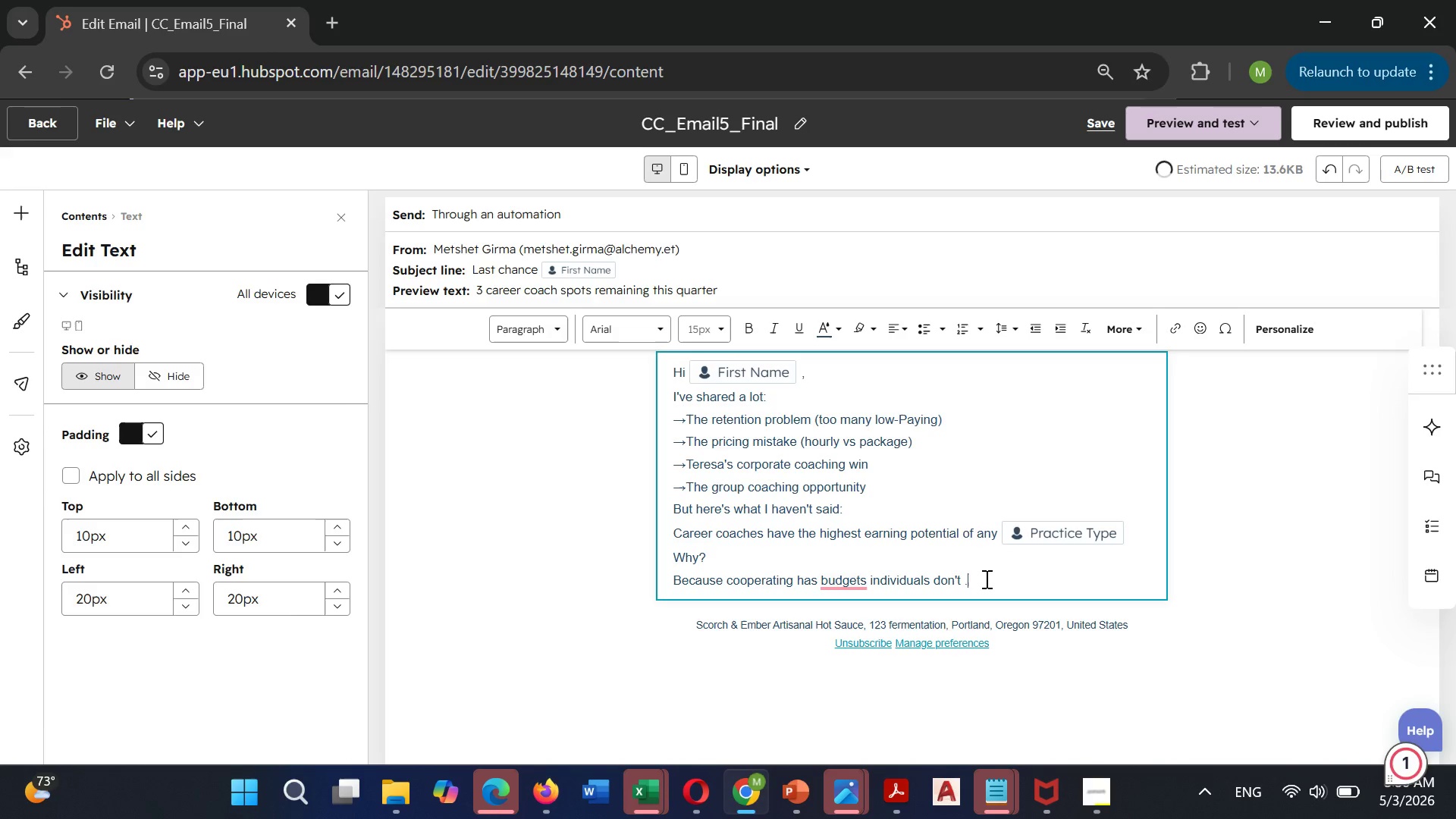 
key(Enter)
 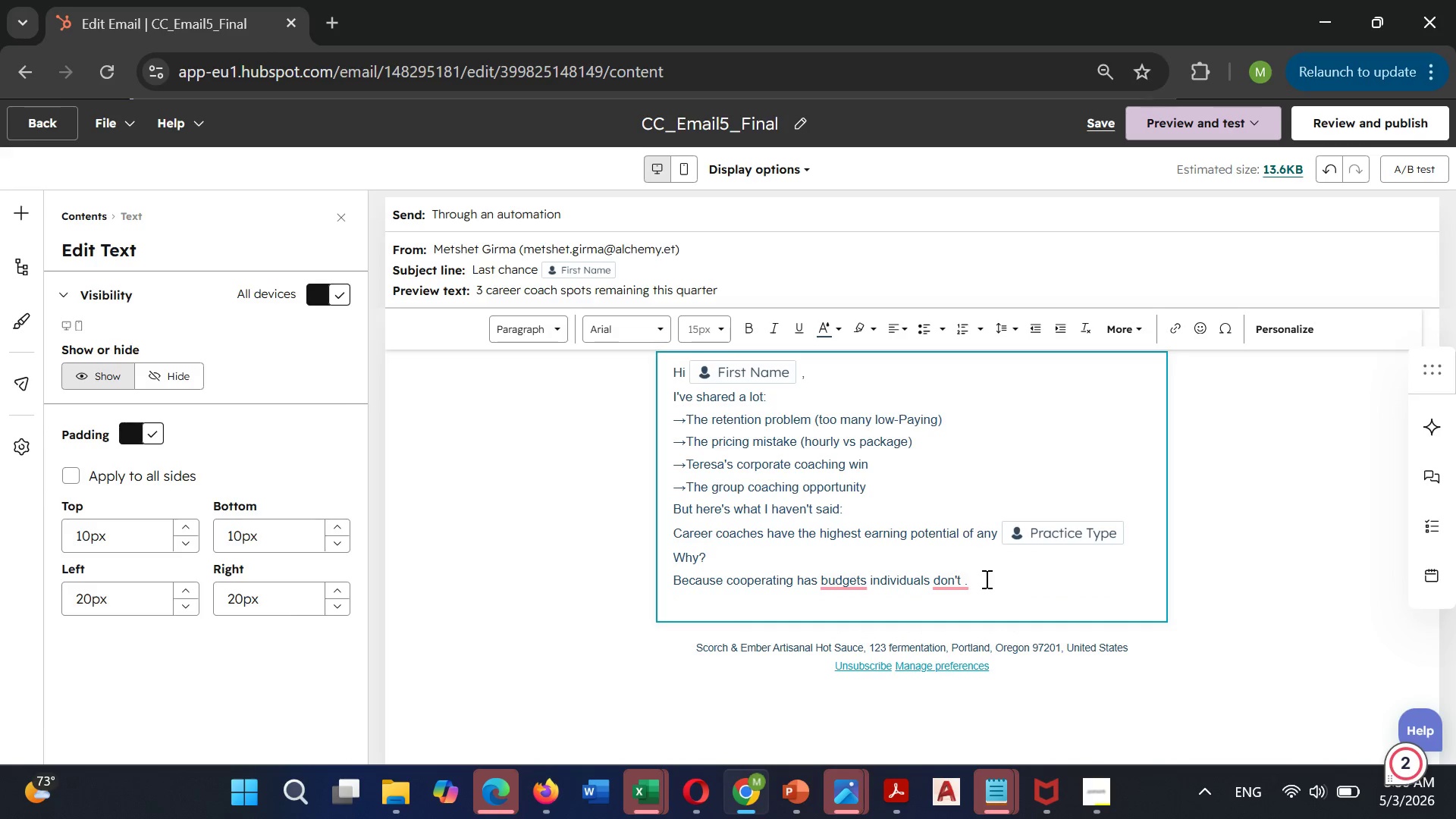 
type(20)
 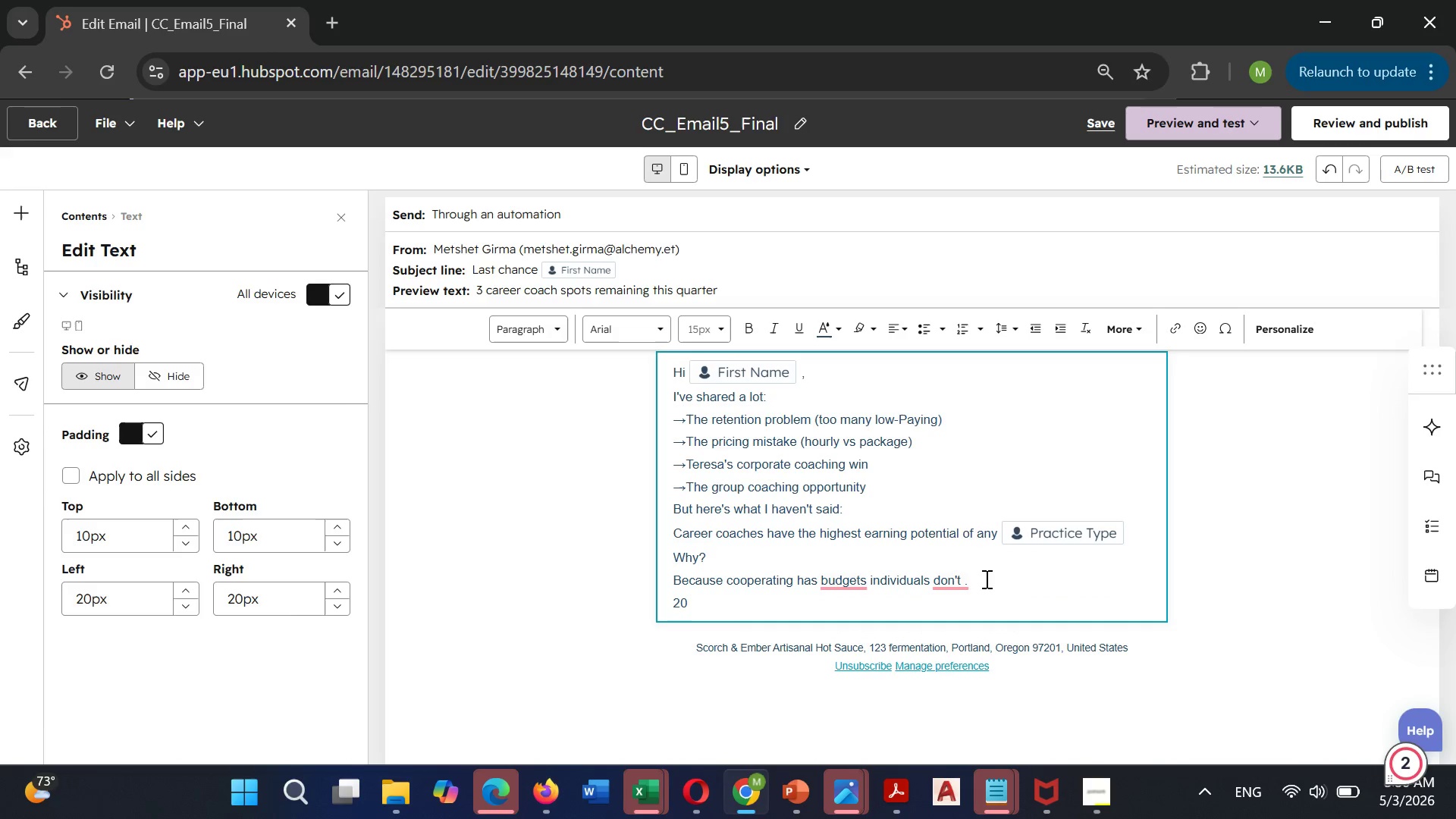 
left_click([985, 579])
 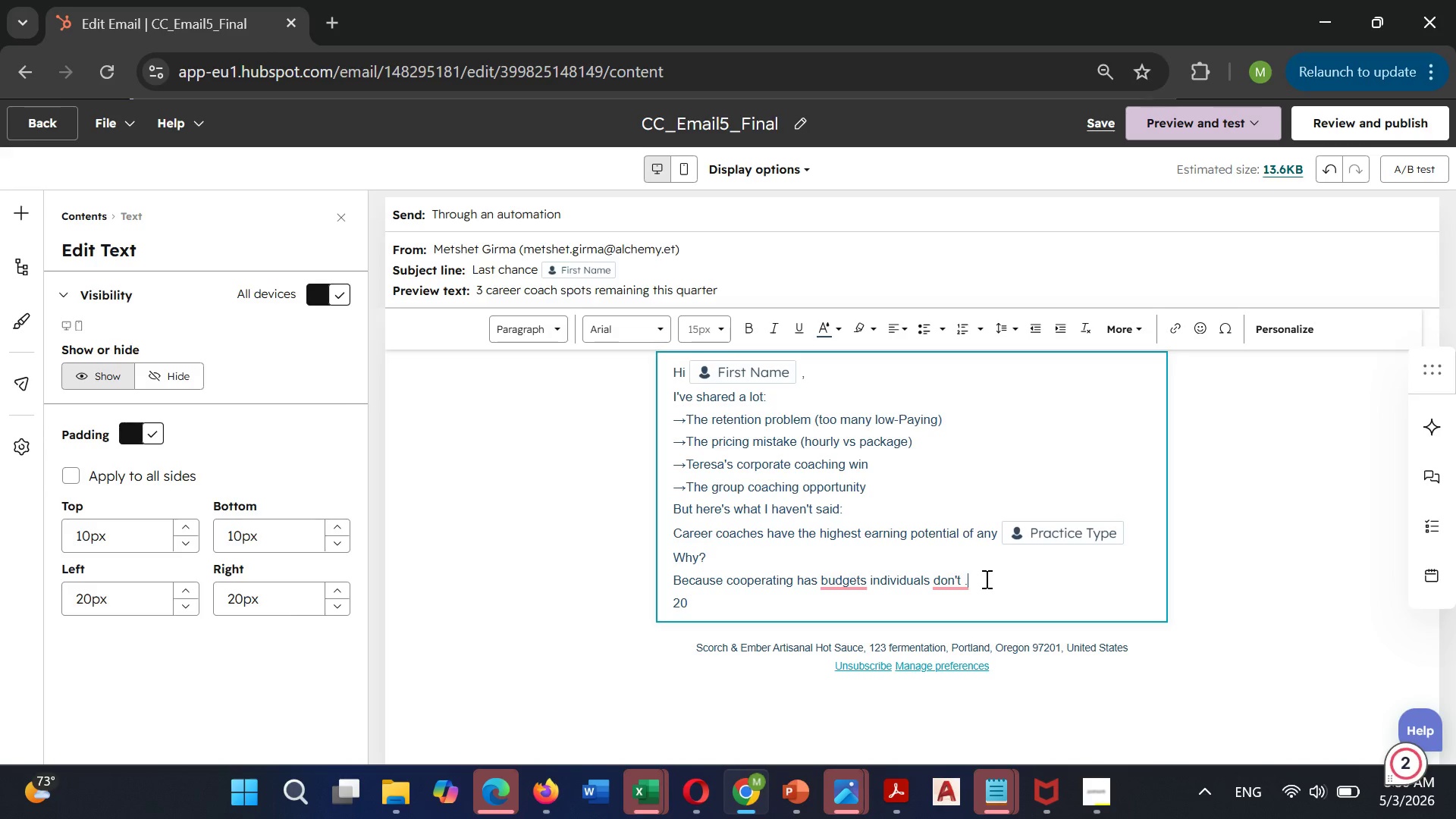 
type(-minue )
key(Backspace)
key(Backspace)
key(Backspace)
key(Backspace)
key(Backspace)
key(Backspace)
key(Backspace)
key(Backspace)
 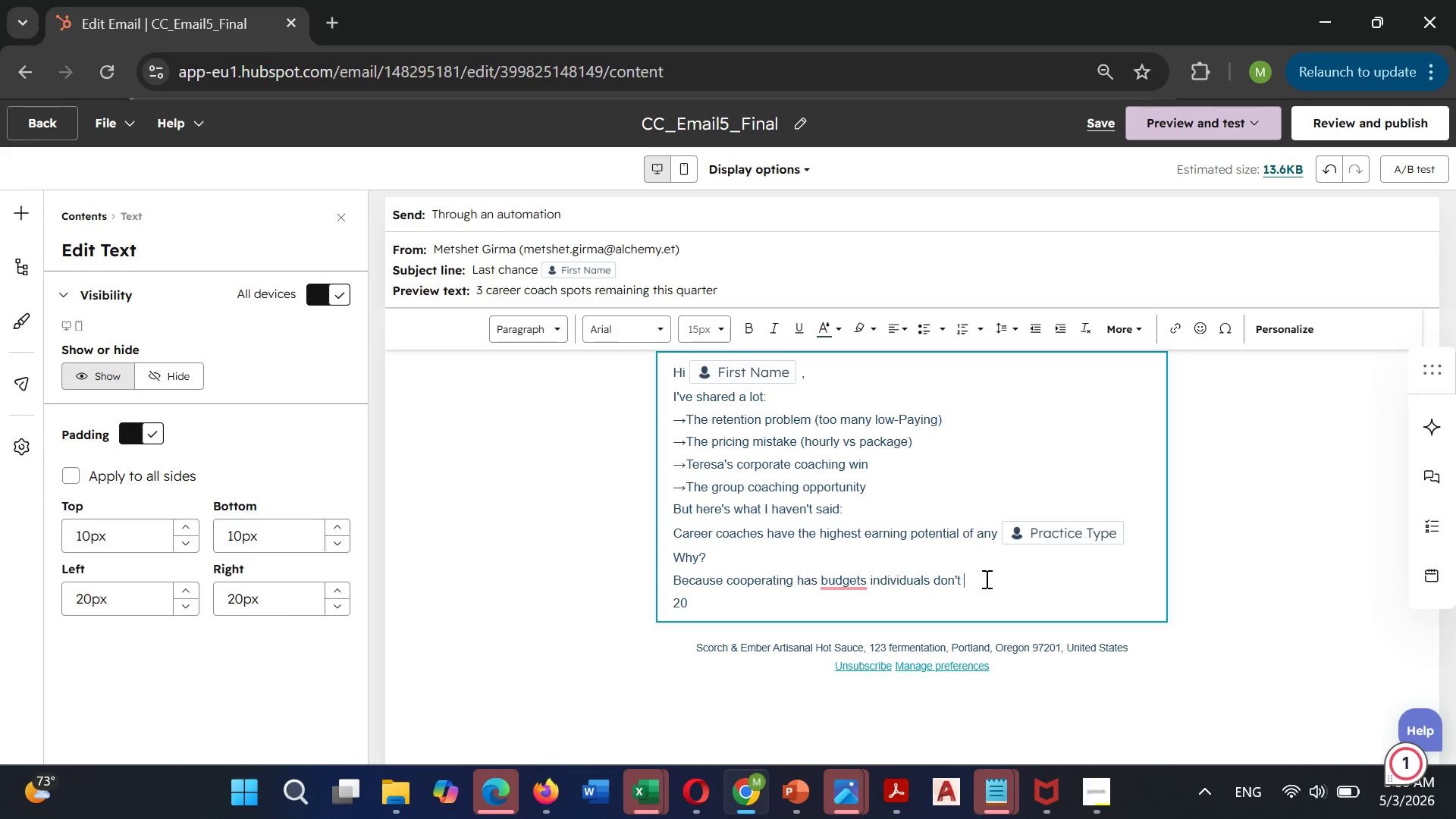 
mouse_move([858, 609])
 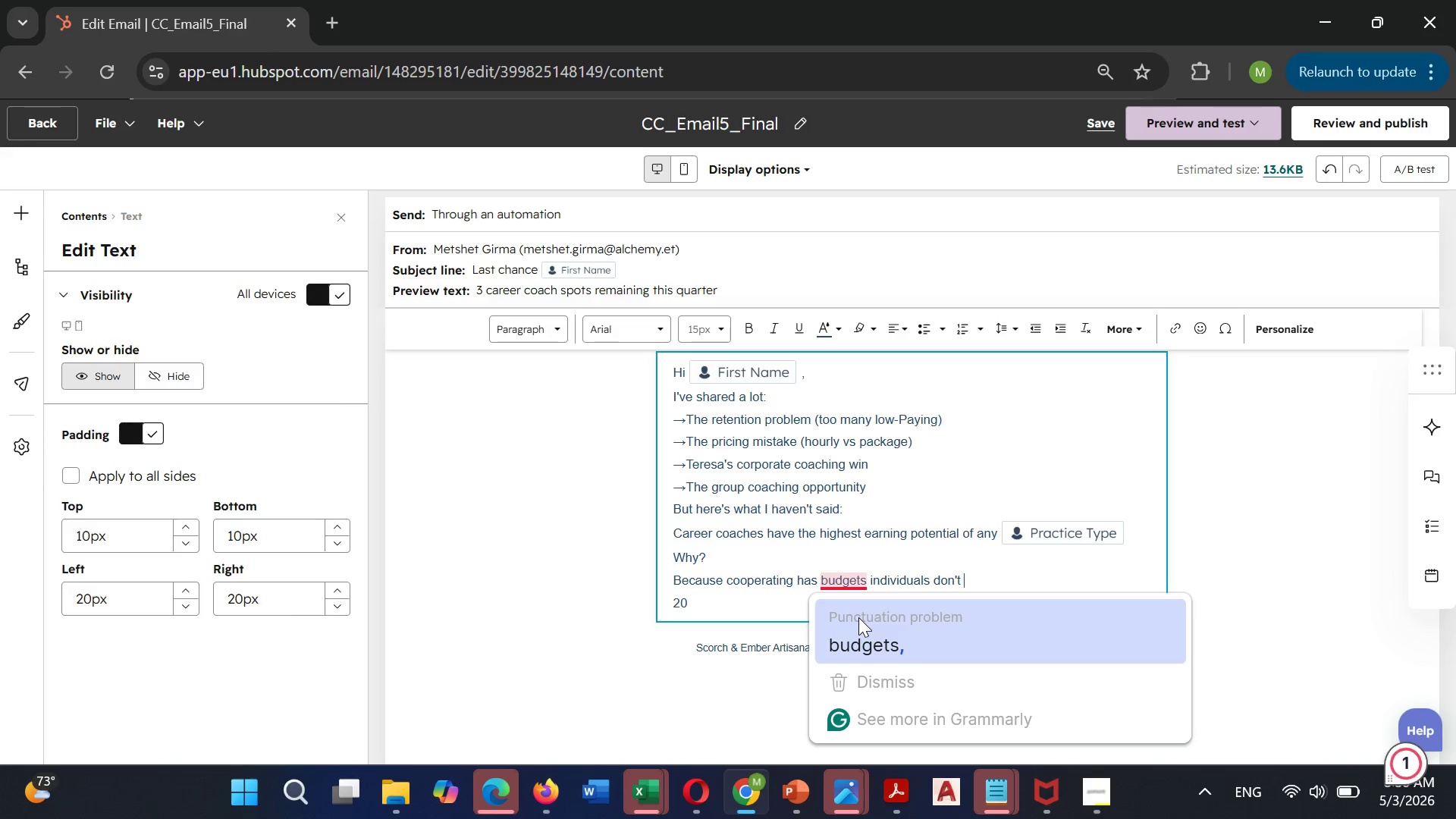 
left_click([858, 617])
 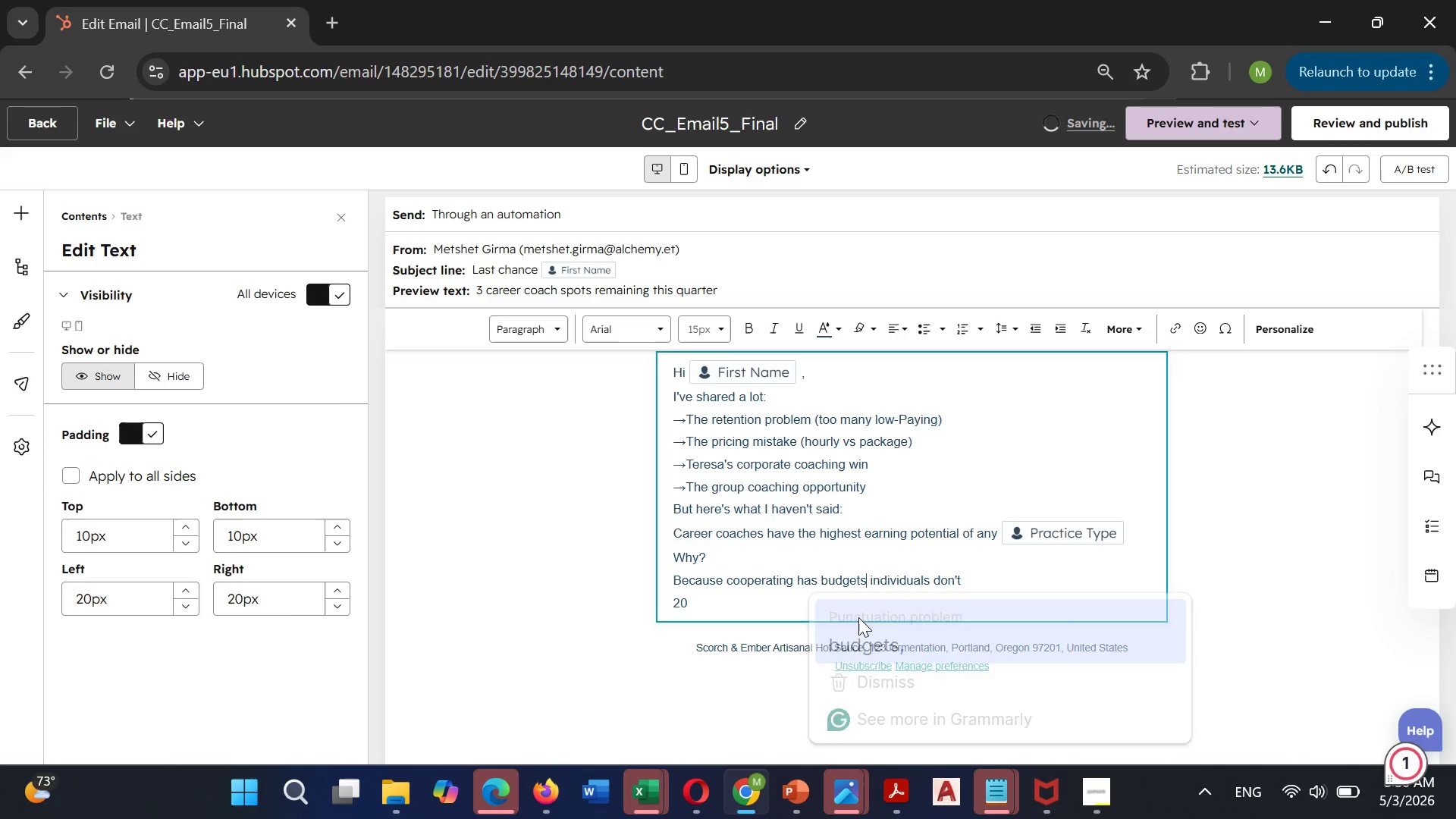 
key(Unknown)
 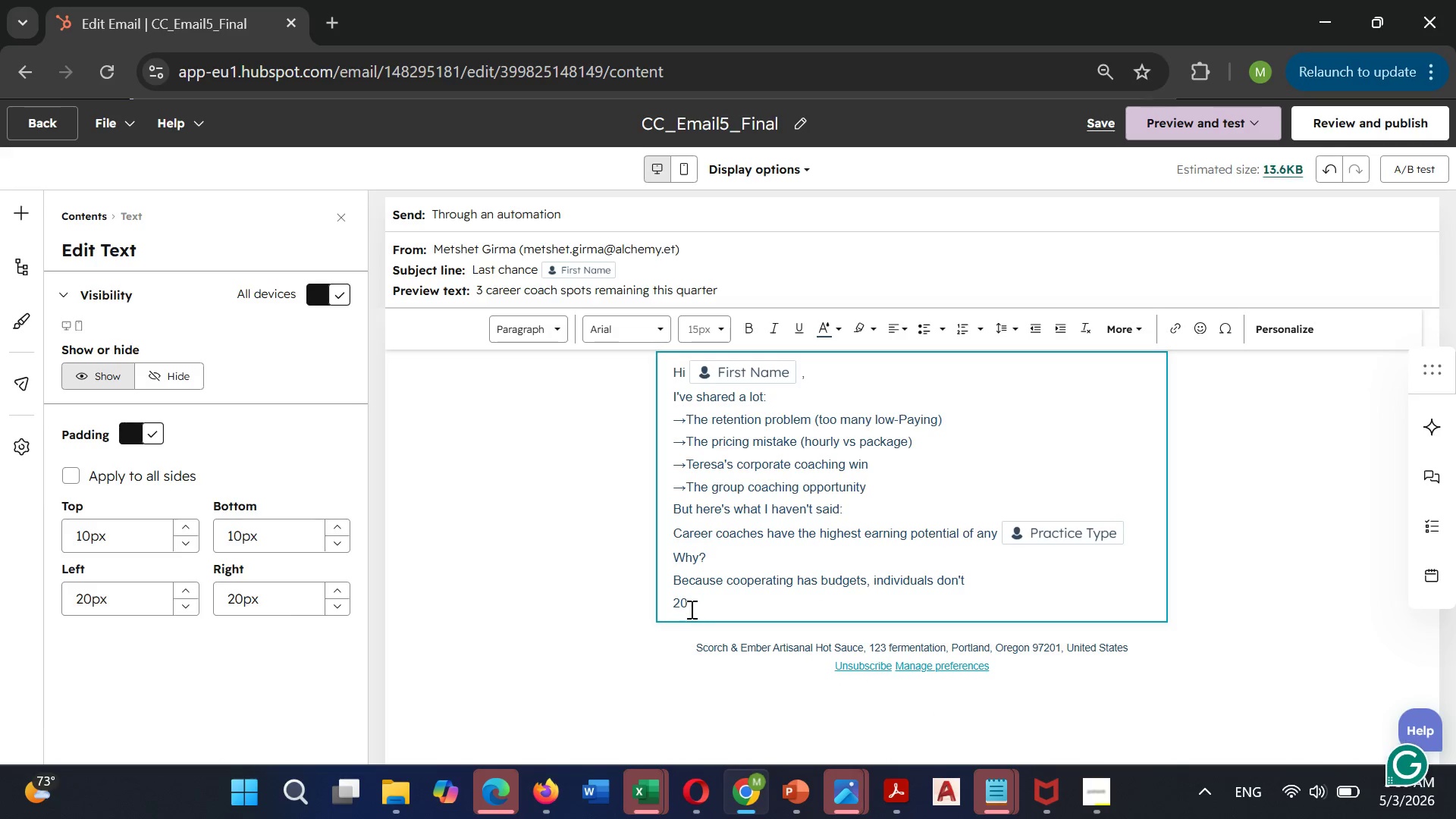 
left_click([690, 609])
 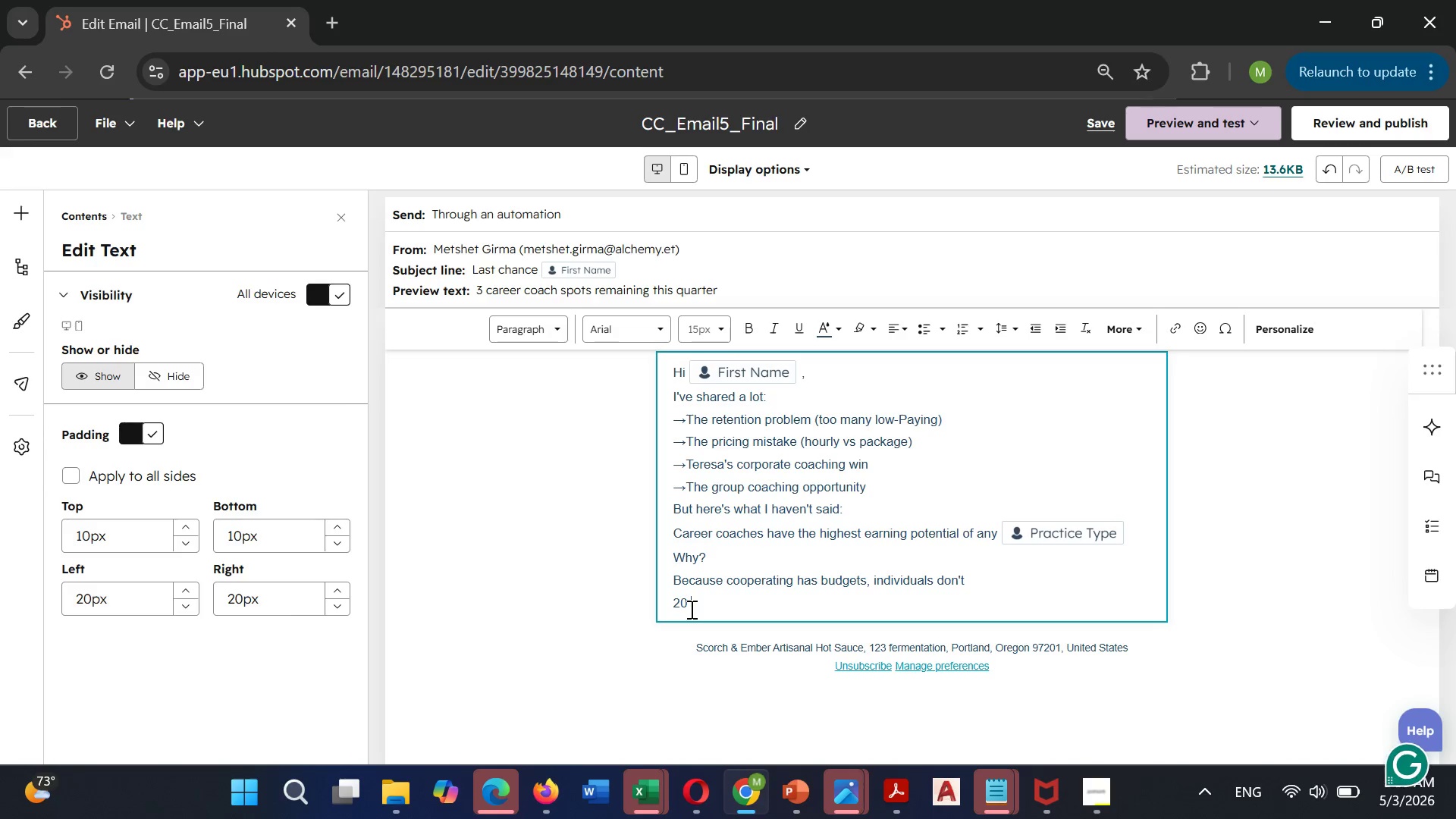 
type( minutes Discovery)
 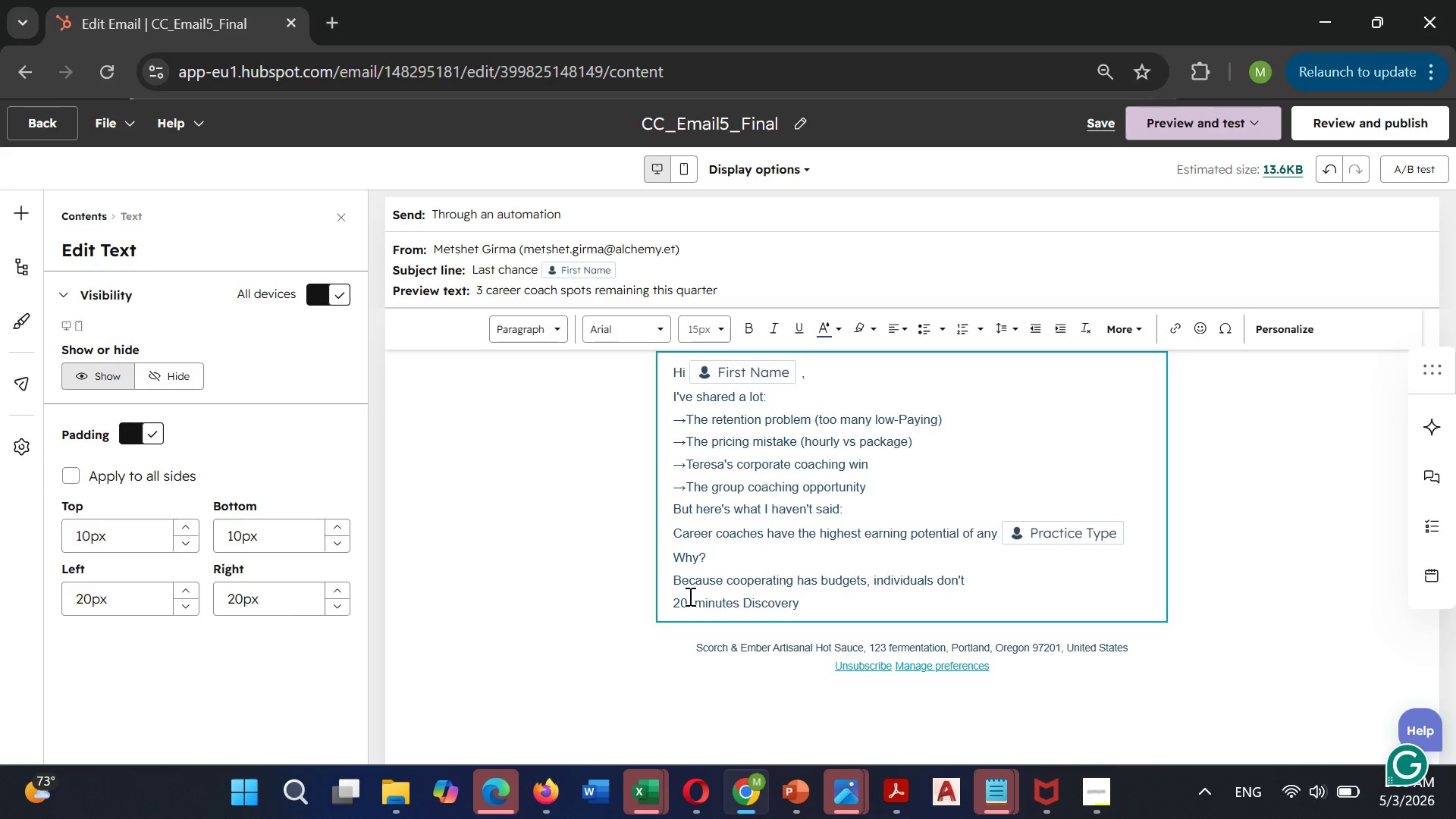 
type( call)
 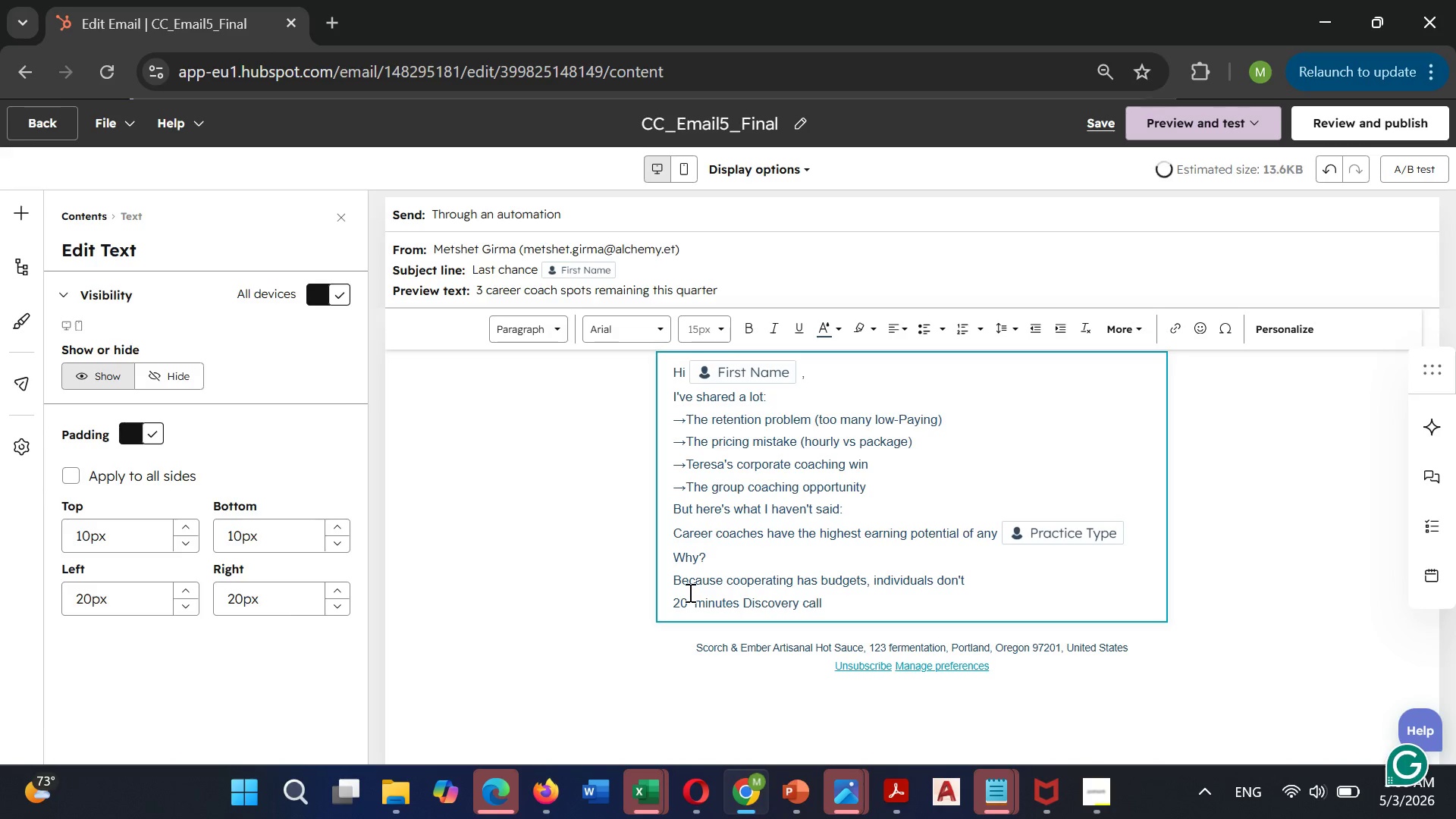 
key(Enter)
 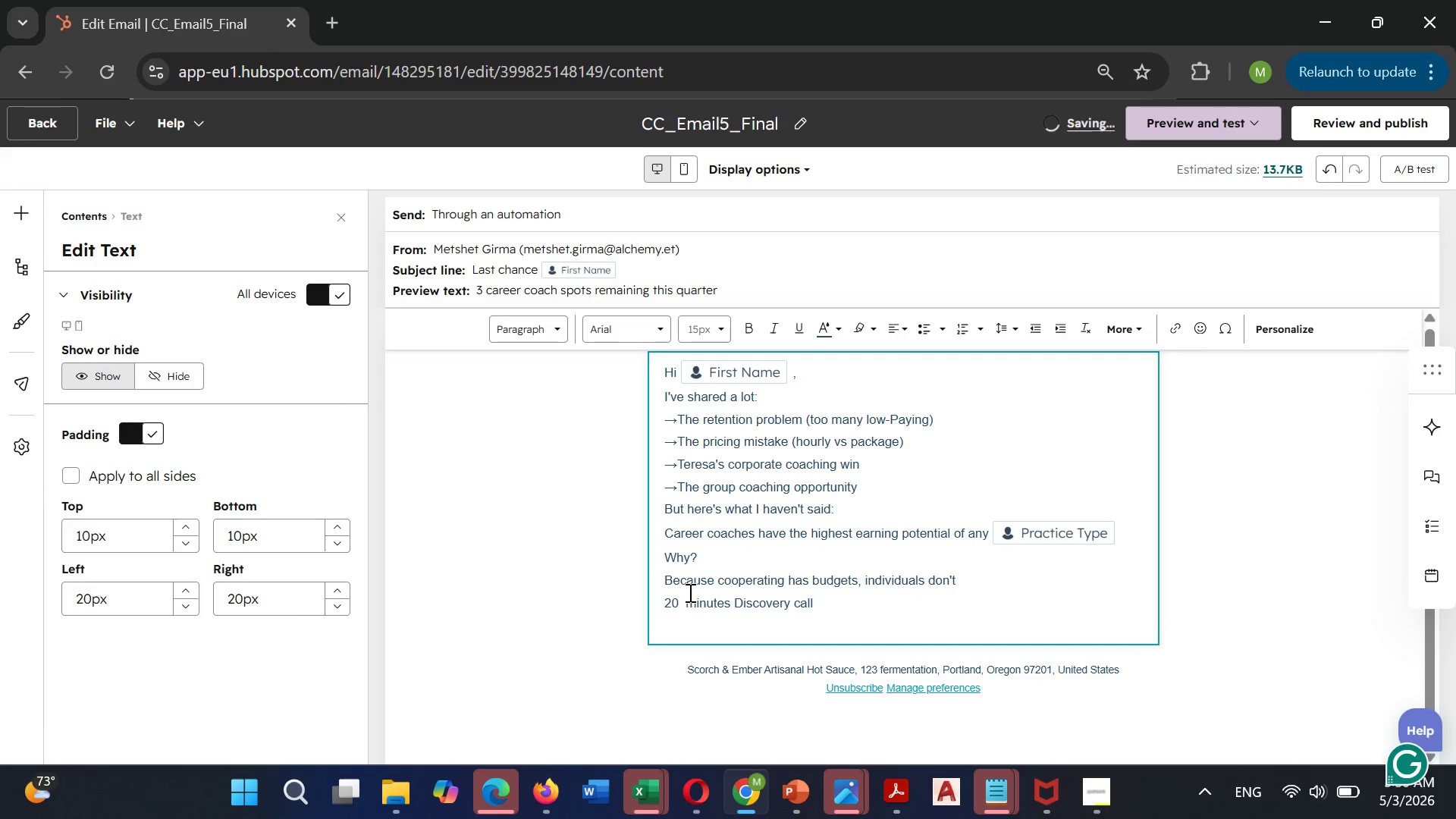 
key(Control+V)
 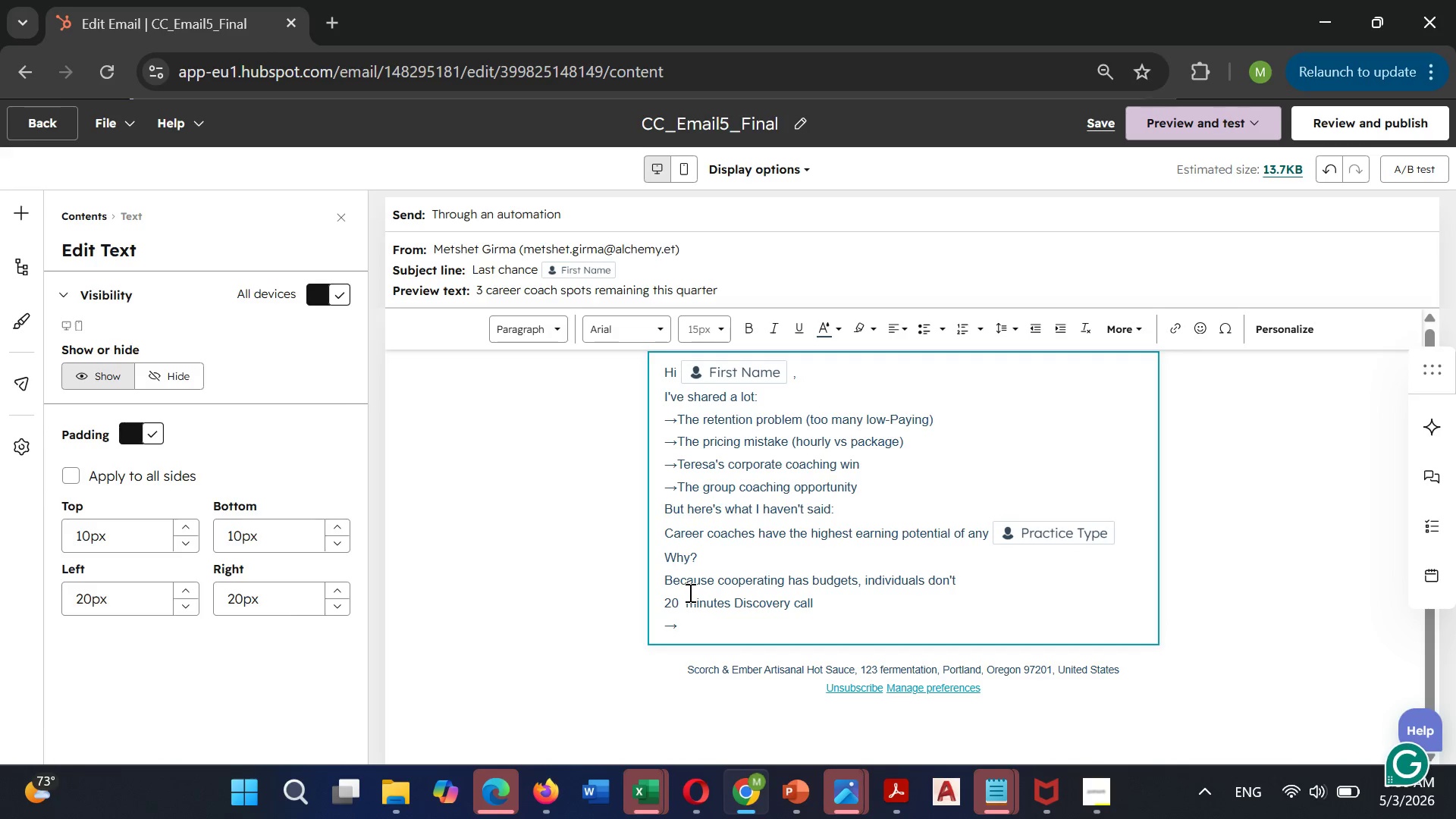 
type(Audit your current offers)
 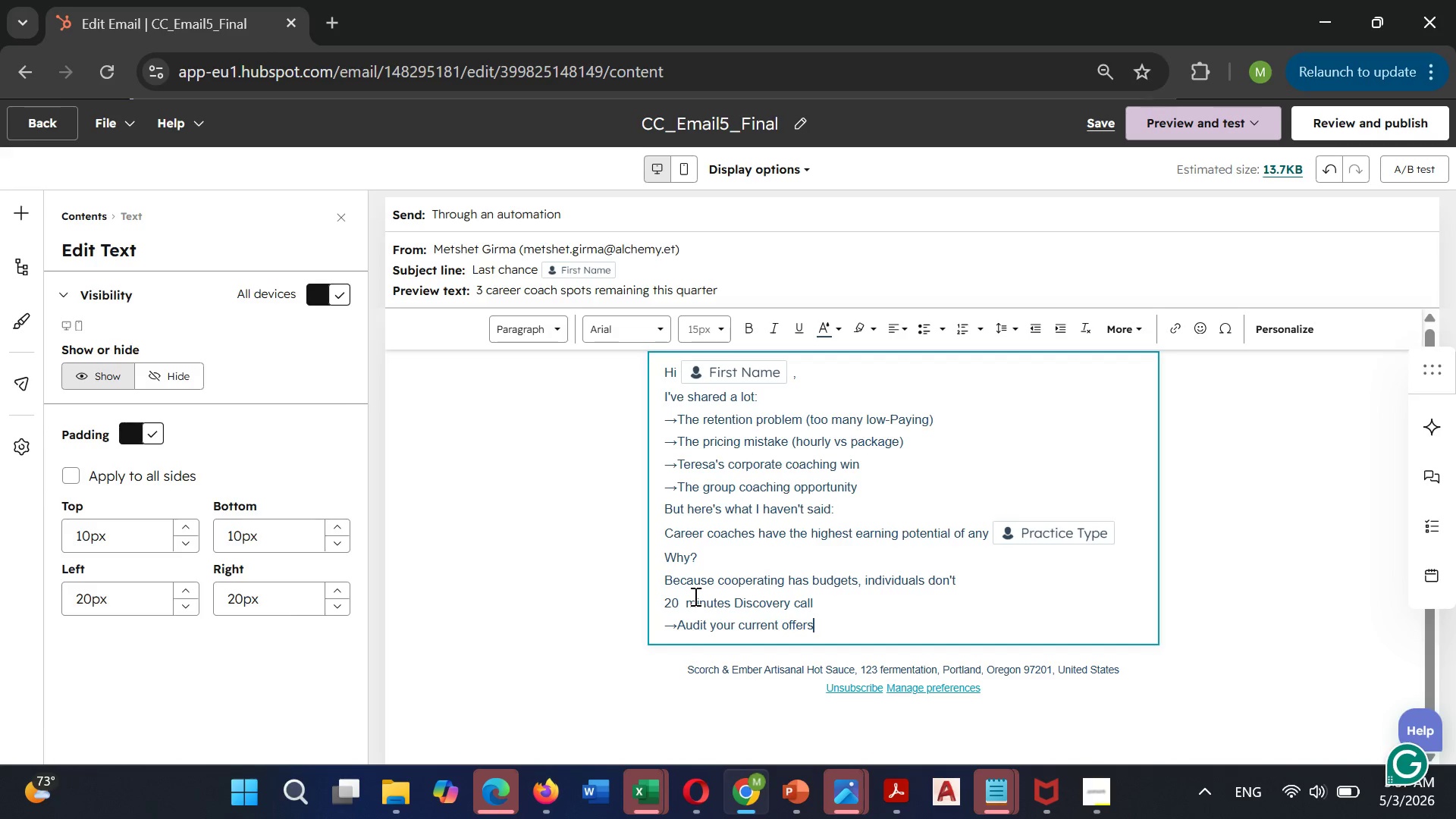 
key(Enter)
 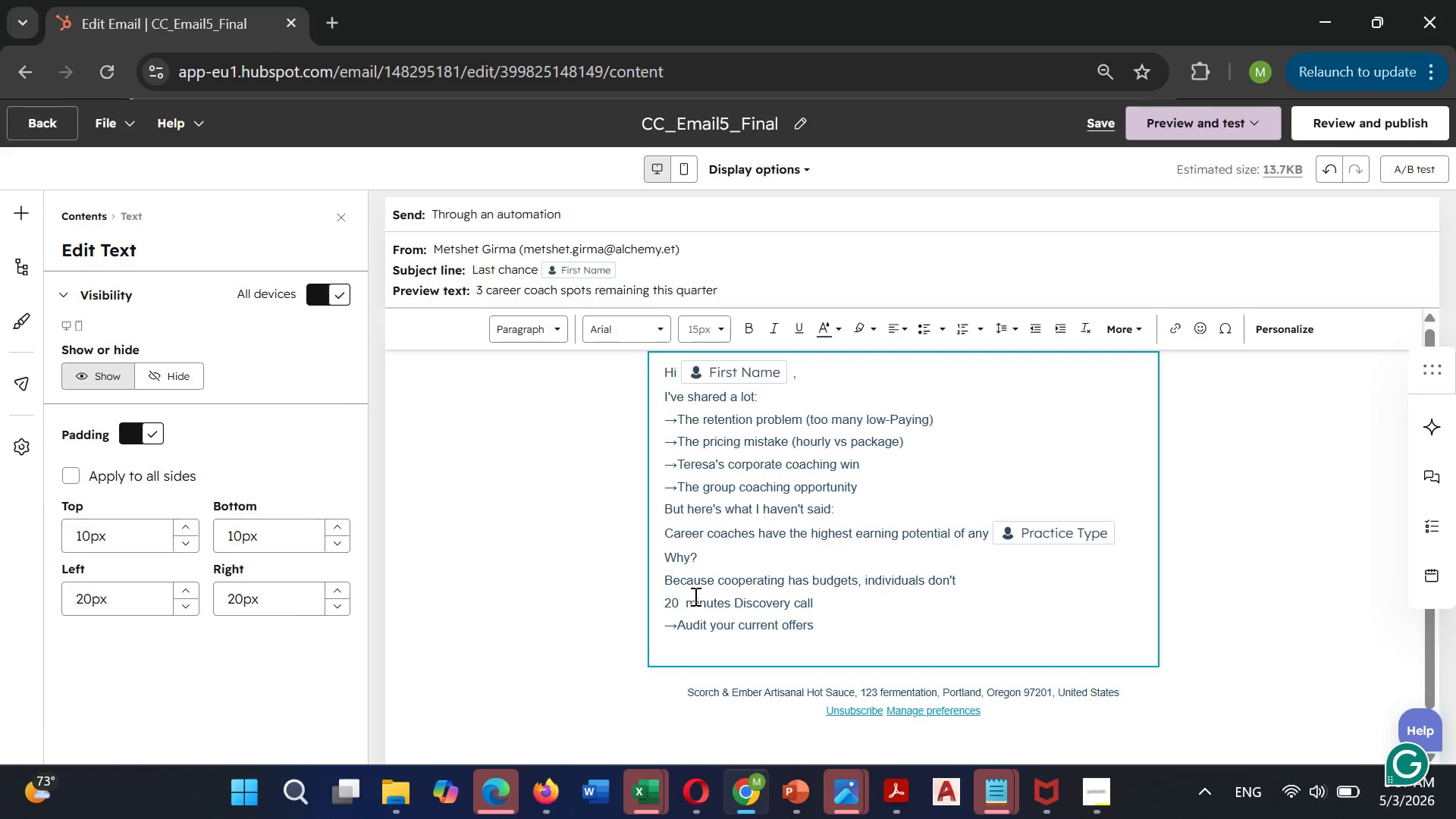 
key(Control+V)
 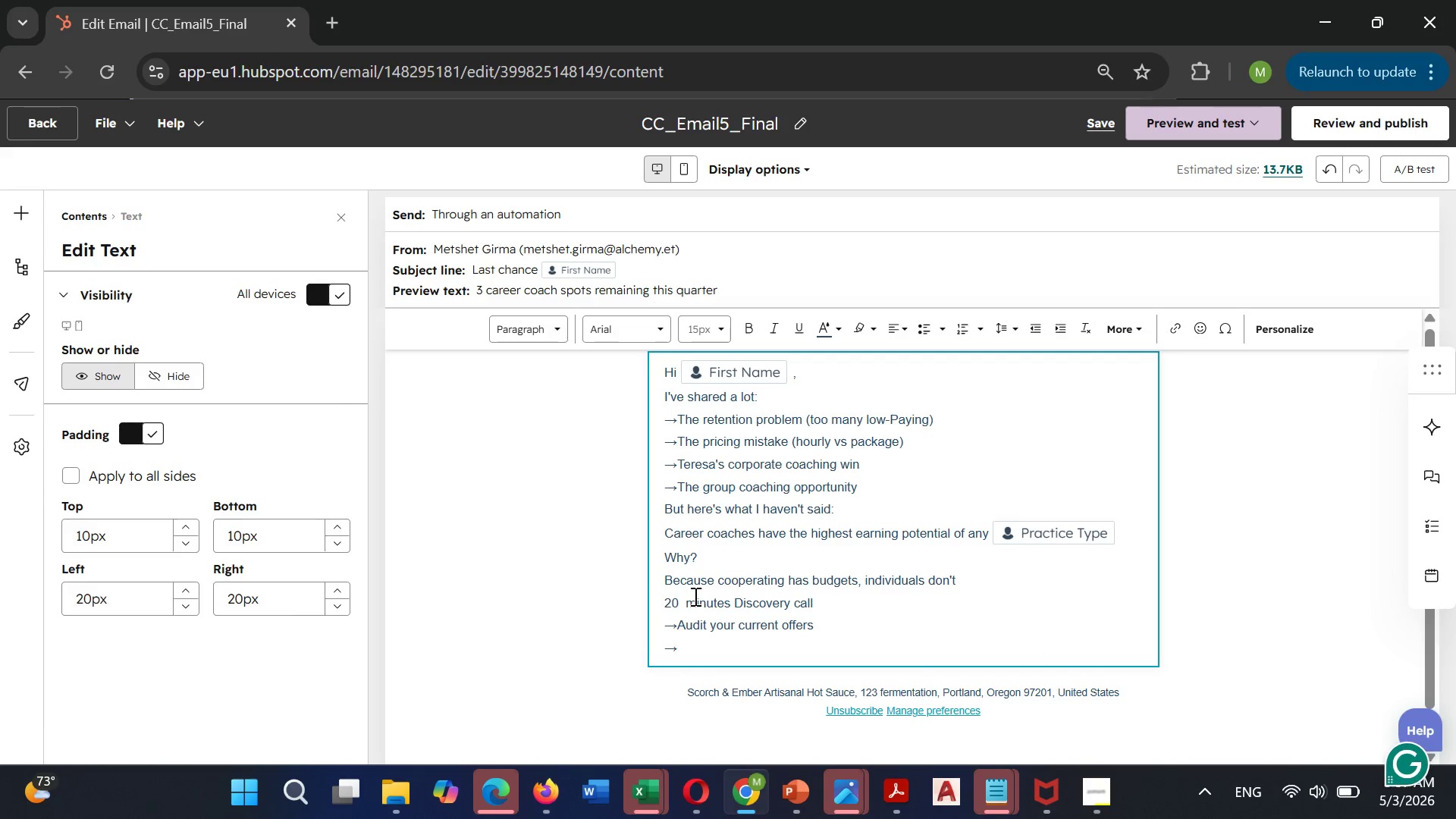 
type(Identify your corporate entry point)
 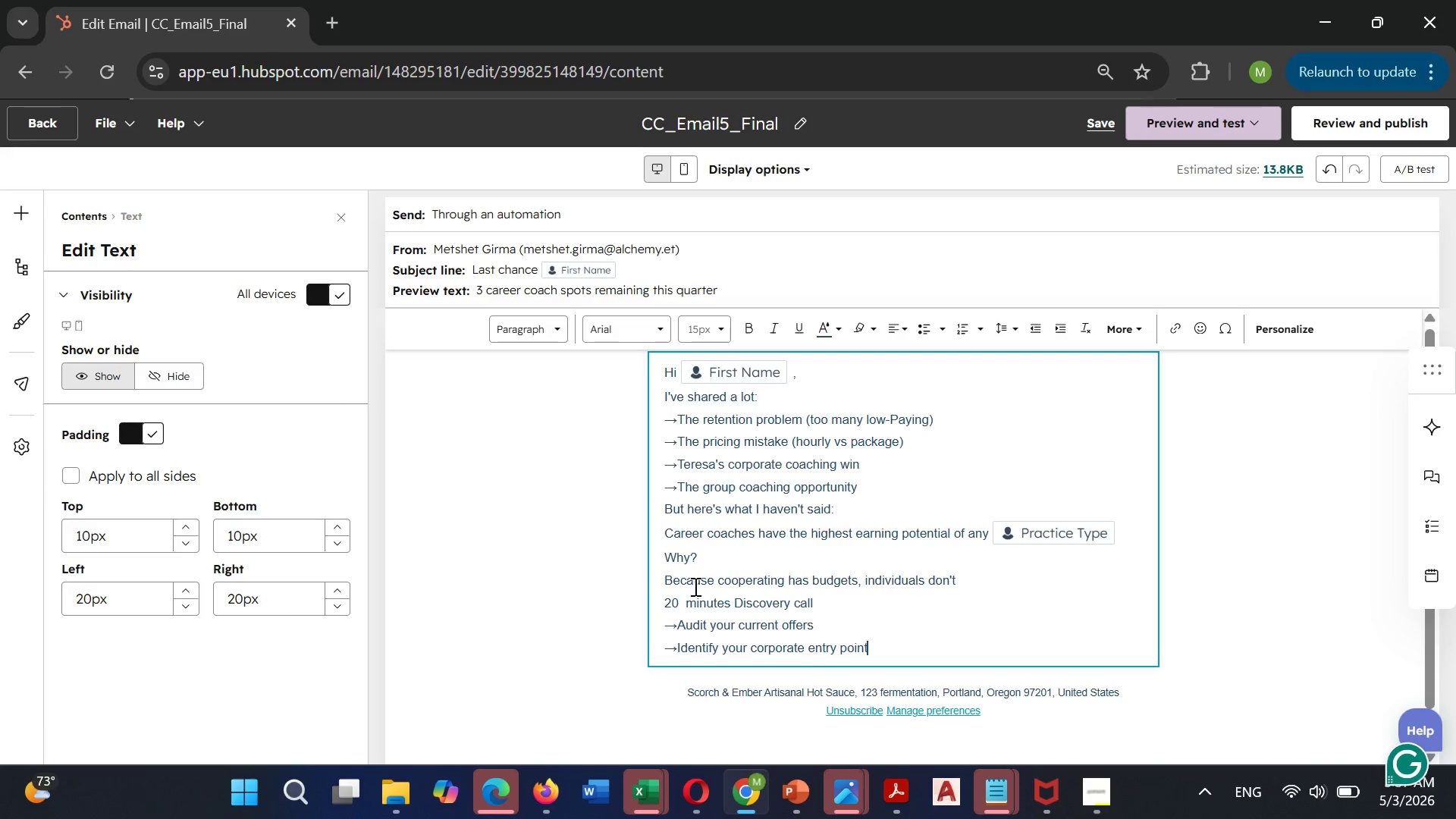 
key(Enter)
 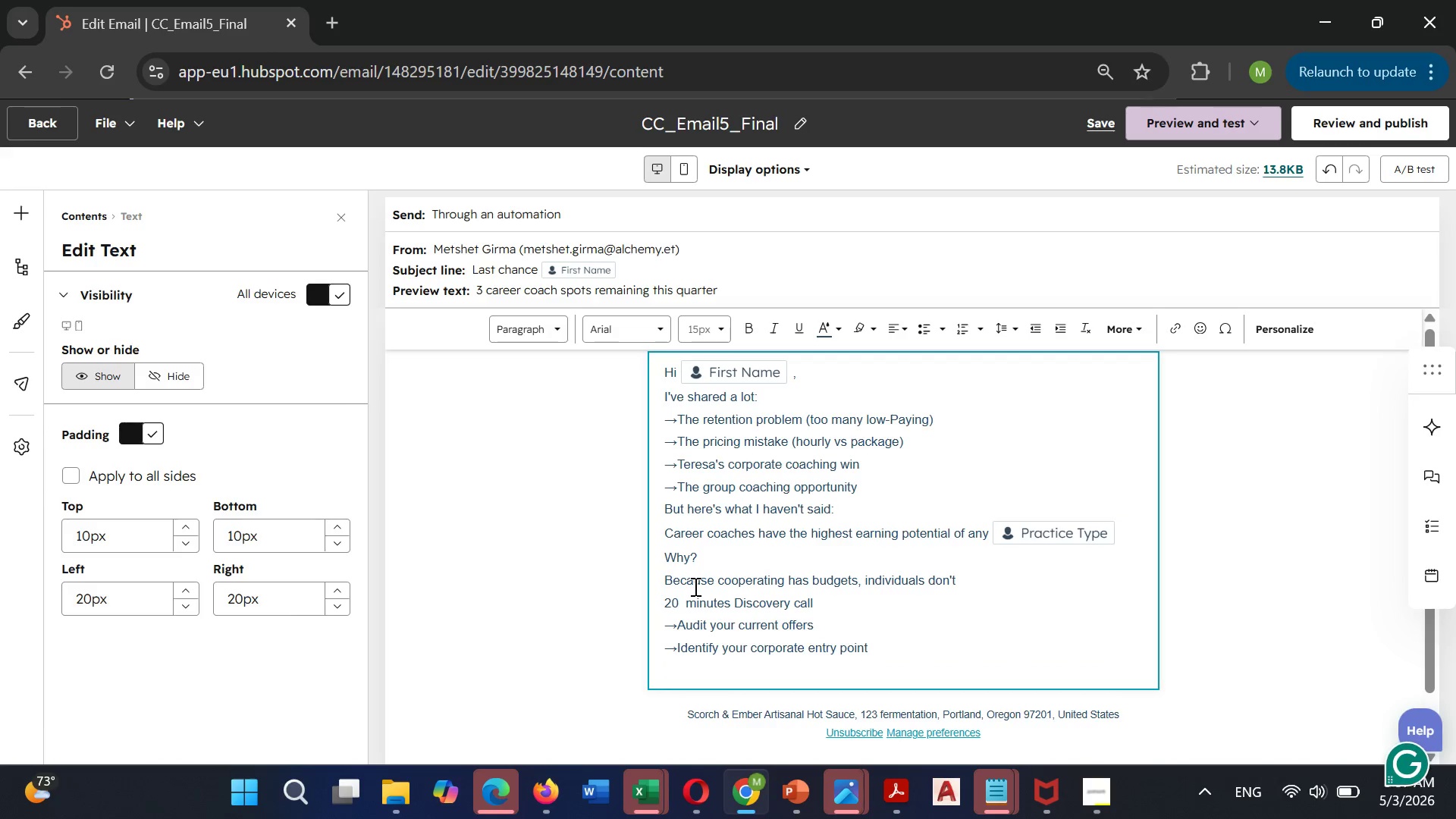 
key(Control+V)
 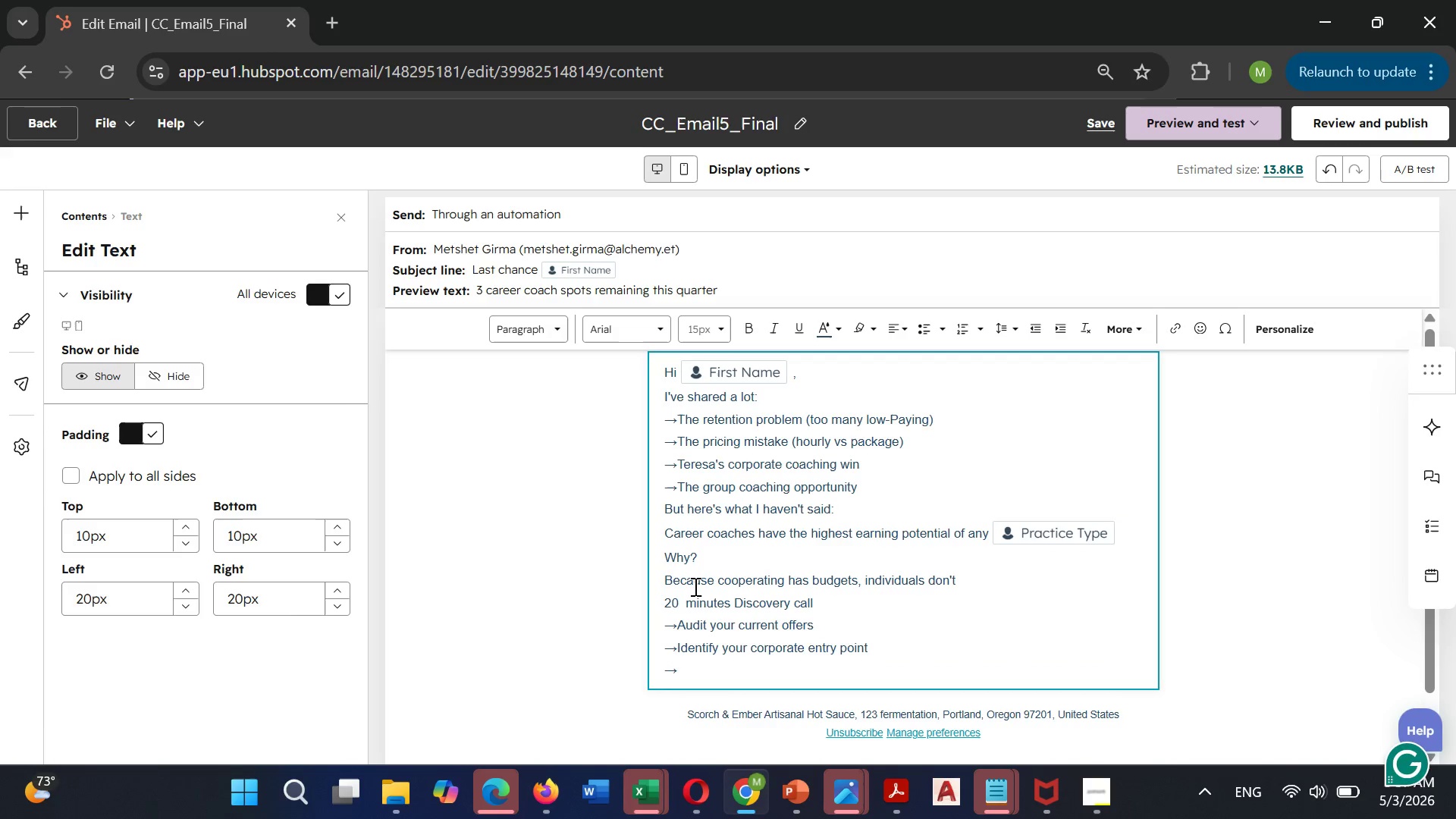 
type(map out your next 90 daya)
key(Backspace)
type(s)
 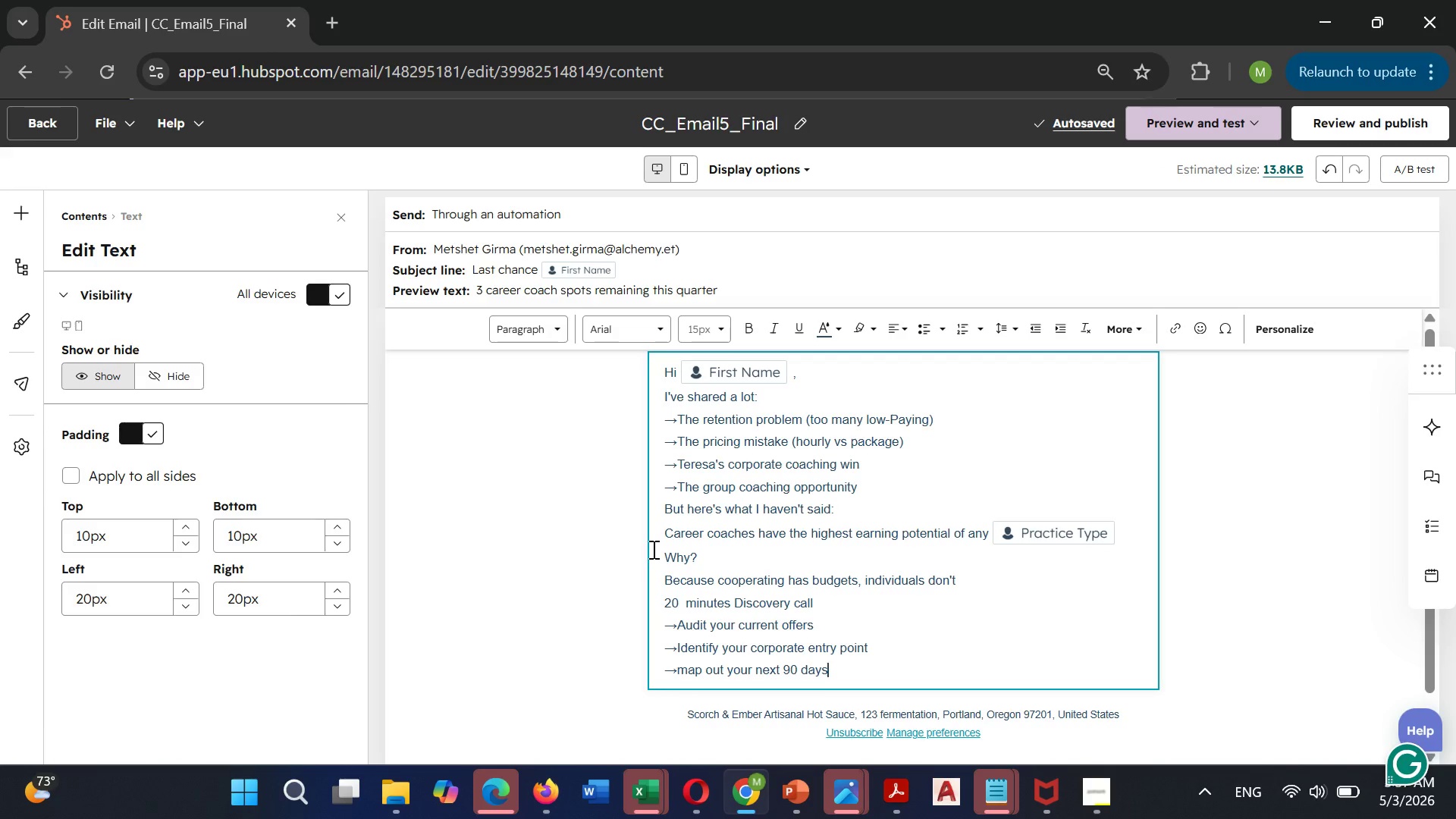 
wait(7.67)
 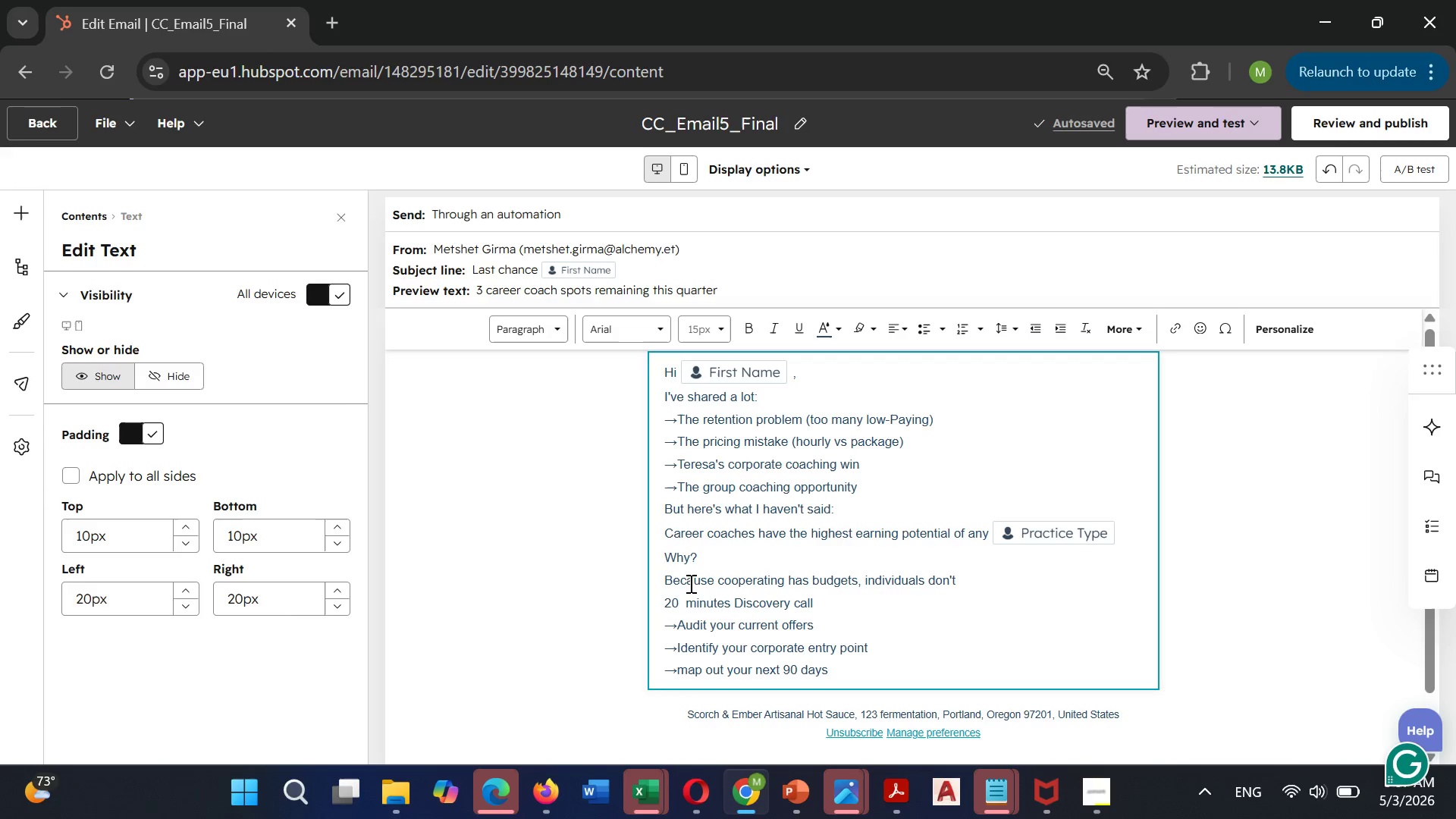 
left_click([11, 212])
 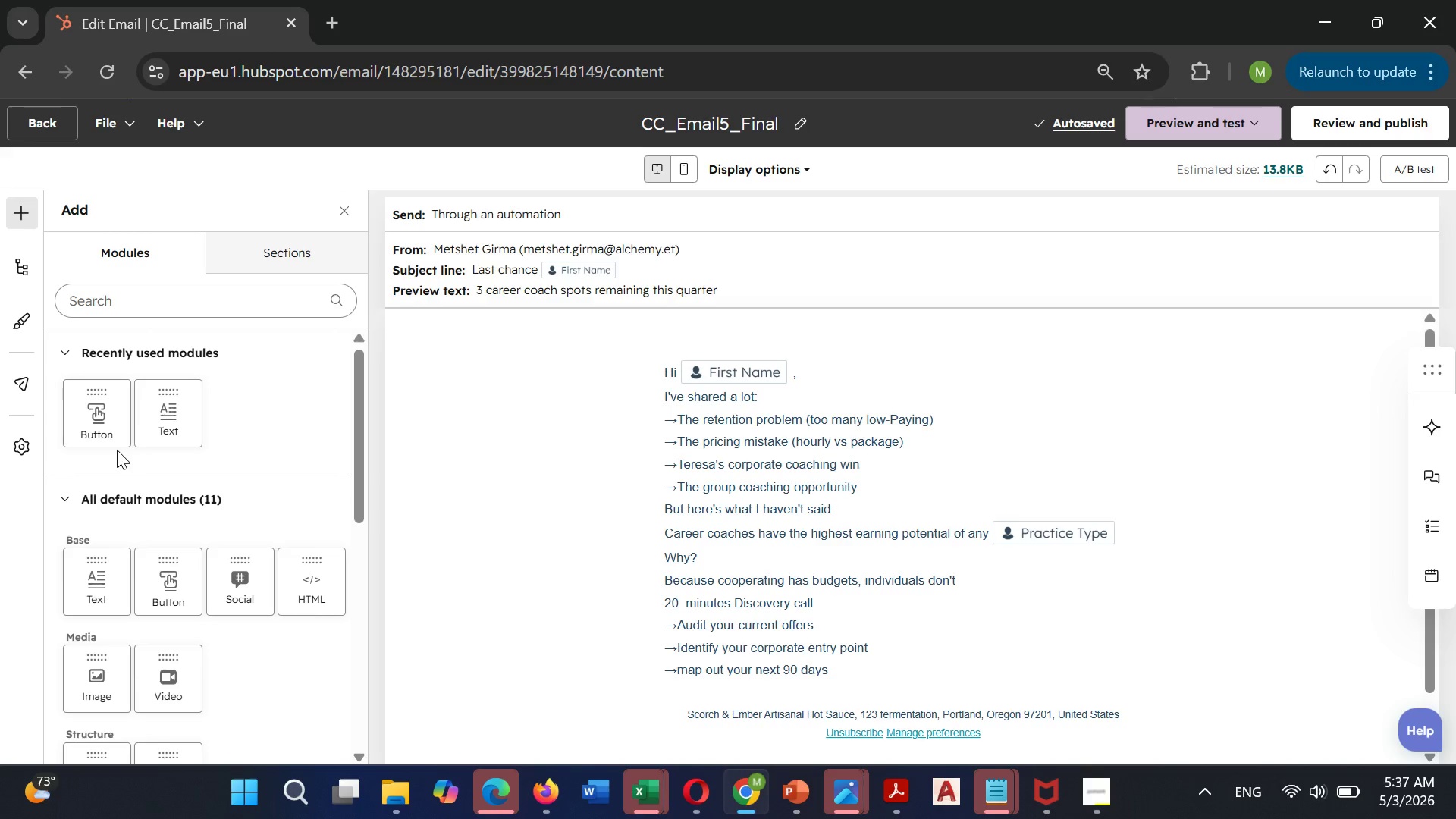 
left_click_drag(start_coordinate=[97, 423], to_coordinate=[841, 682])
 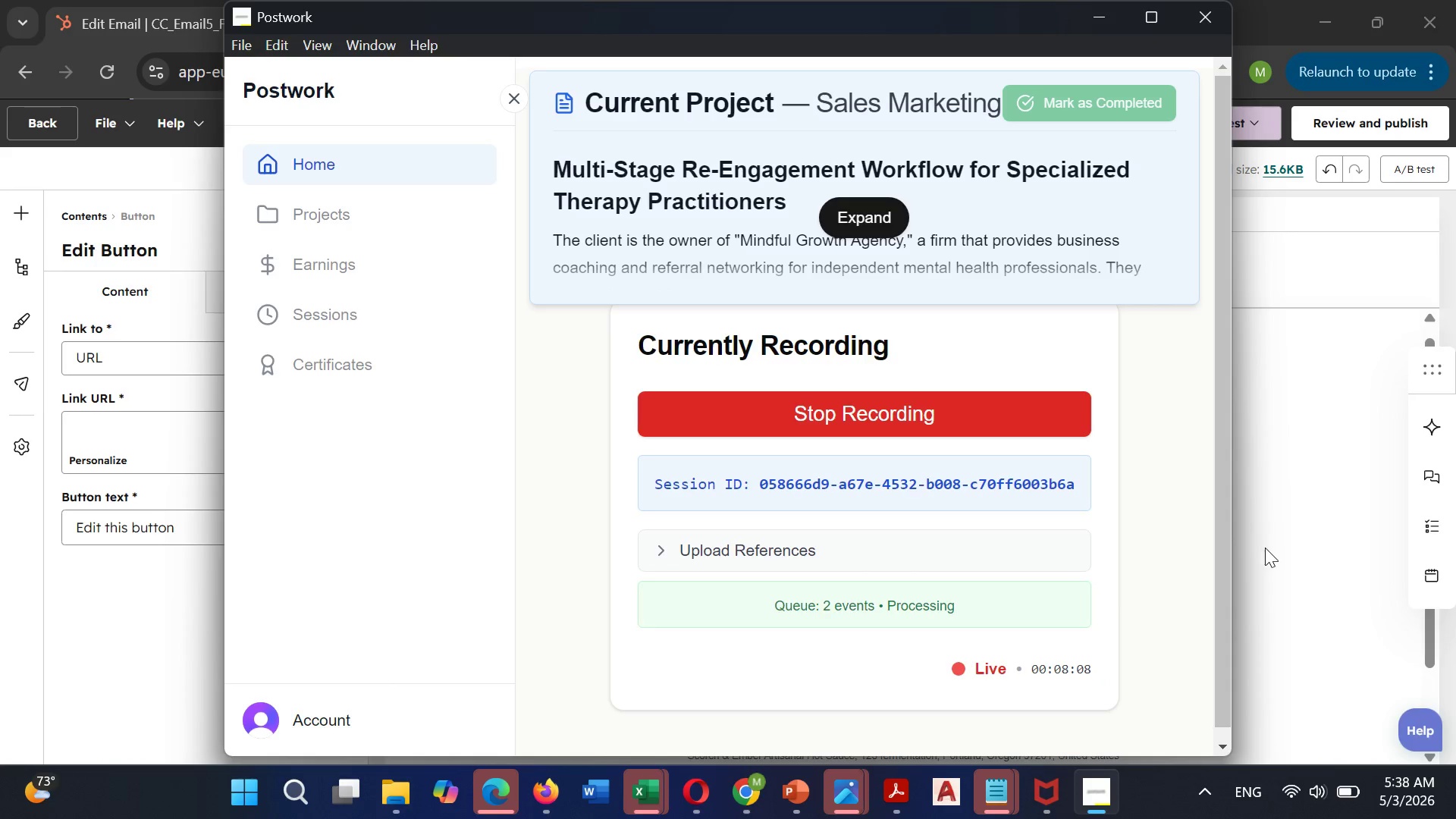 
wait(7.12)
 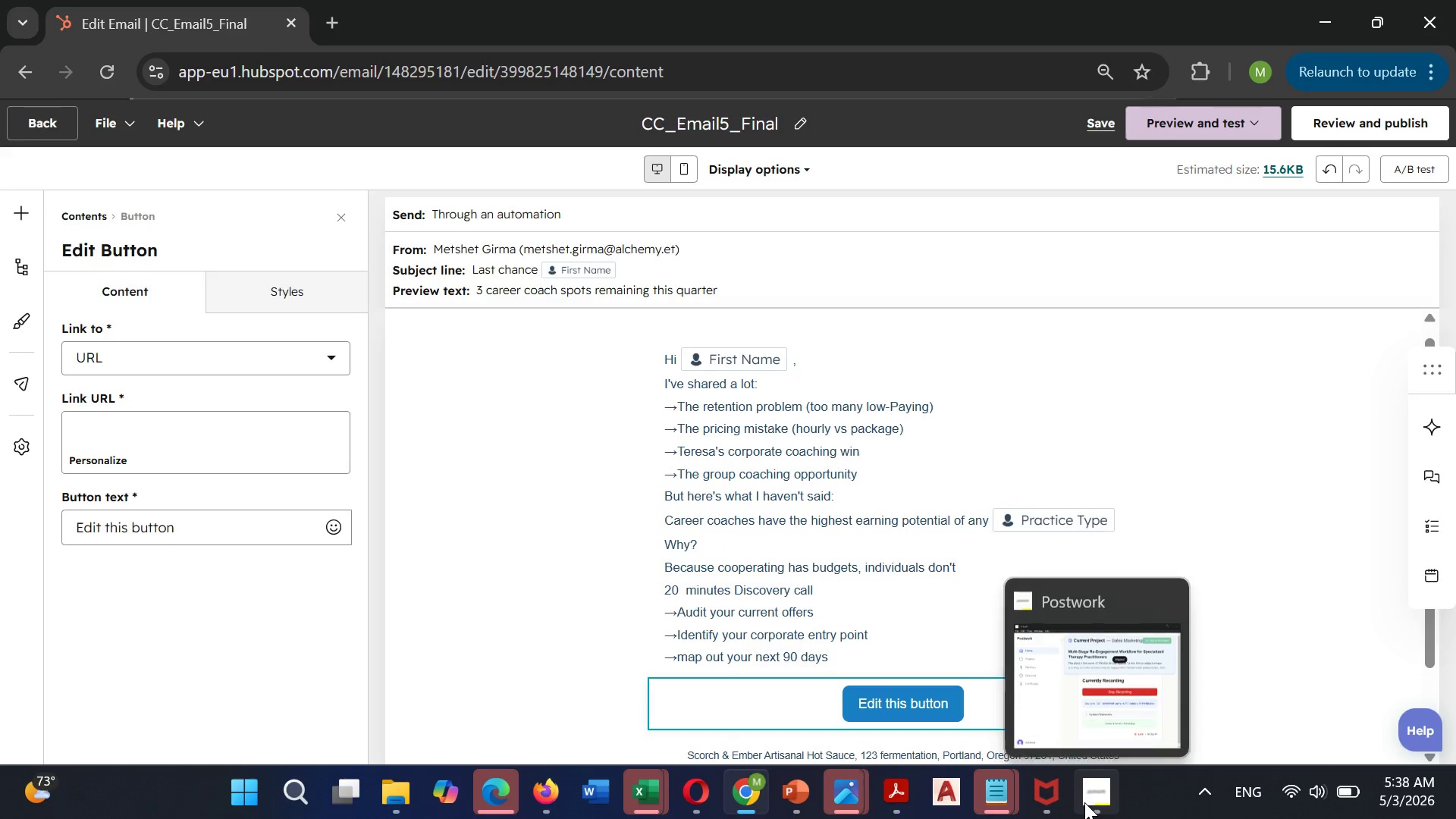 
scroll: coordinate [928, 684], scroll_direction: down, amount: 2.0
 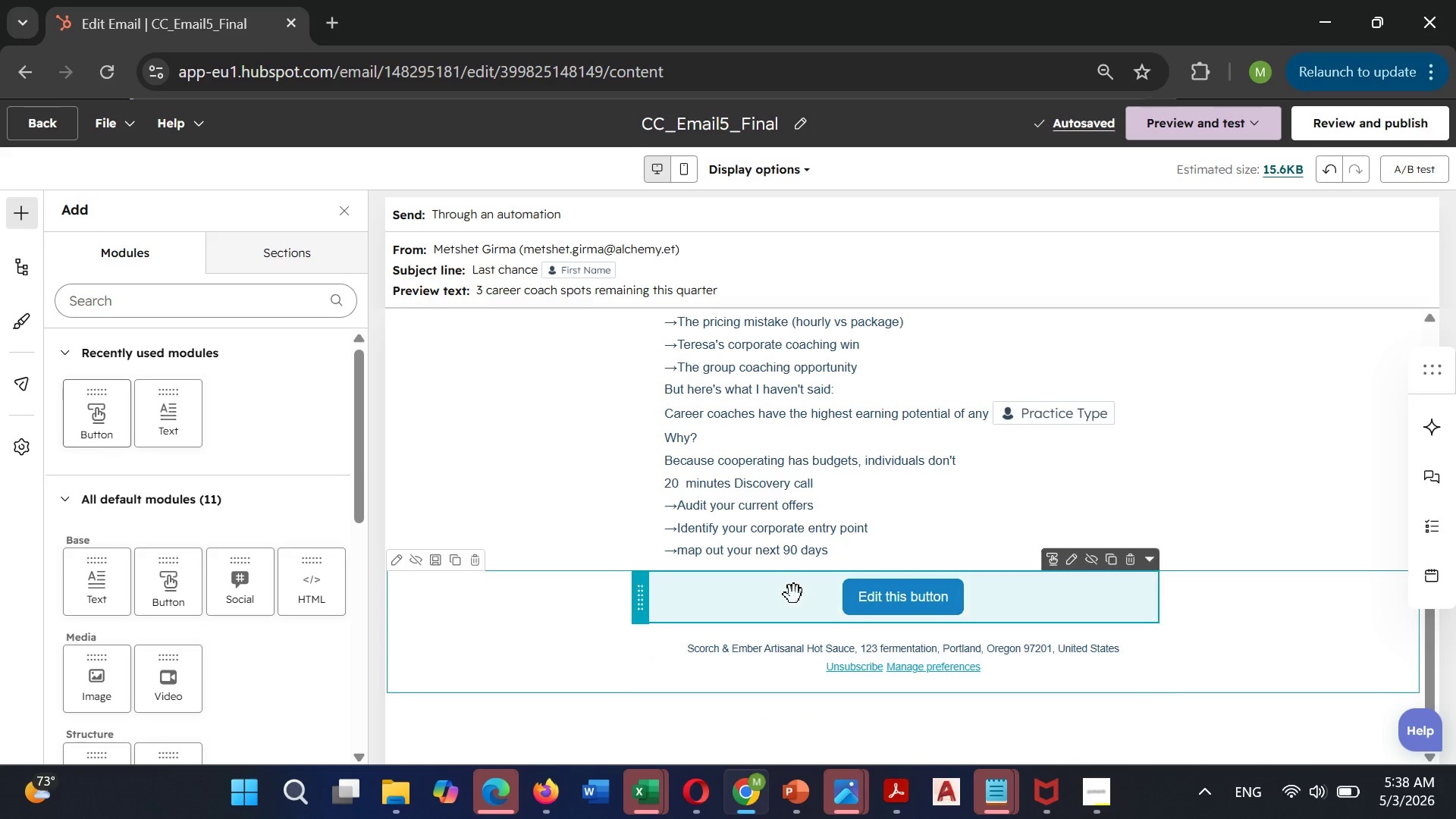 
left_click([793, 595])
 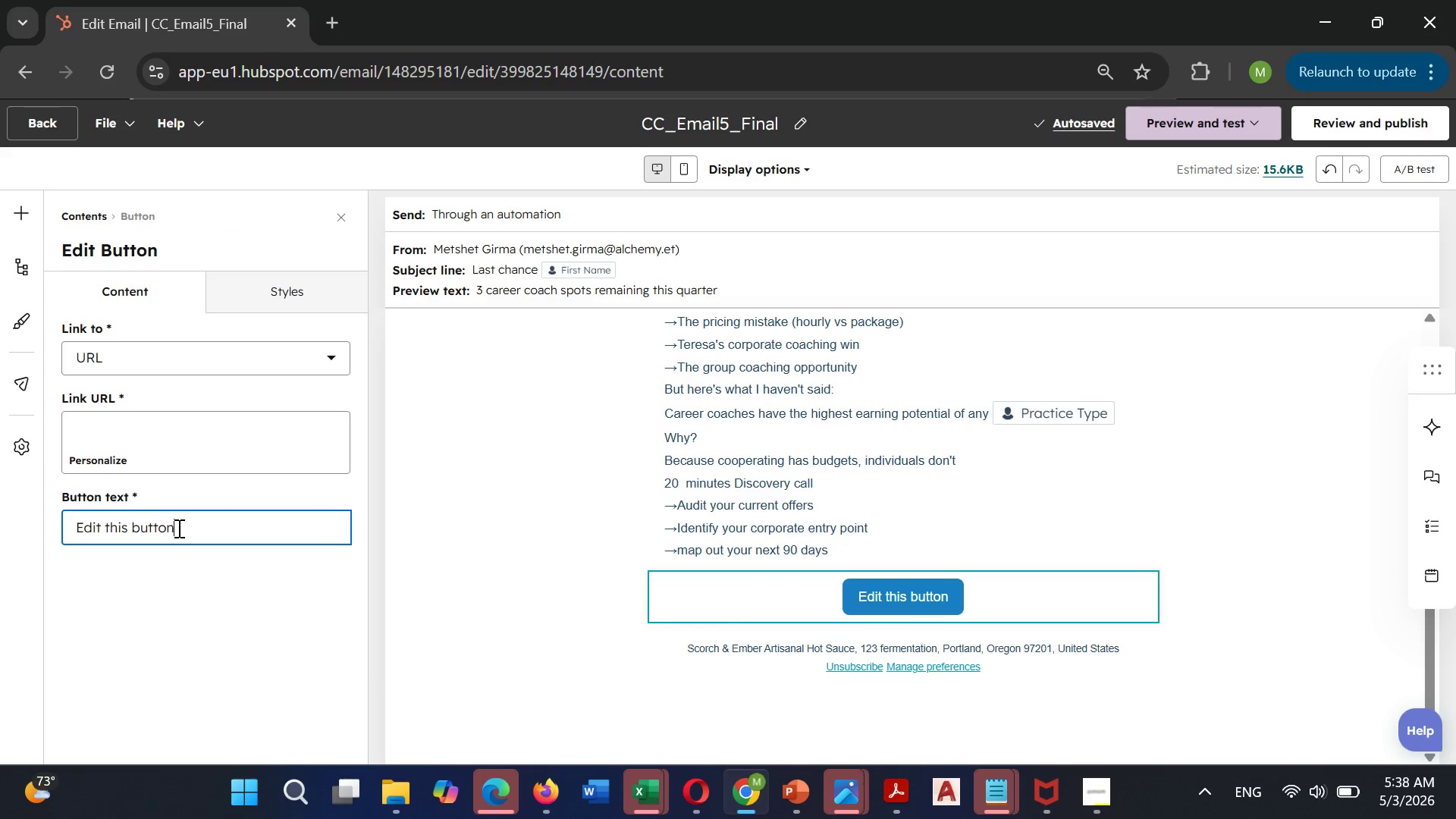 
hold_key(key=Backspace, duration=1.26)
 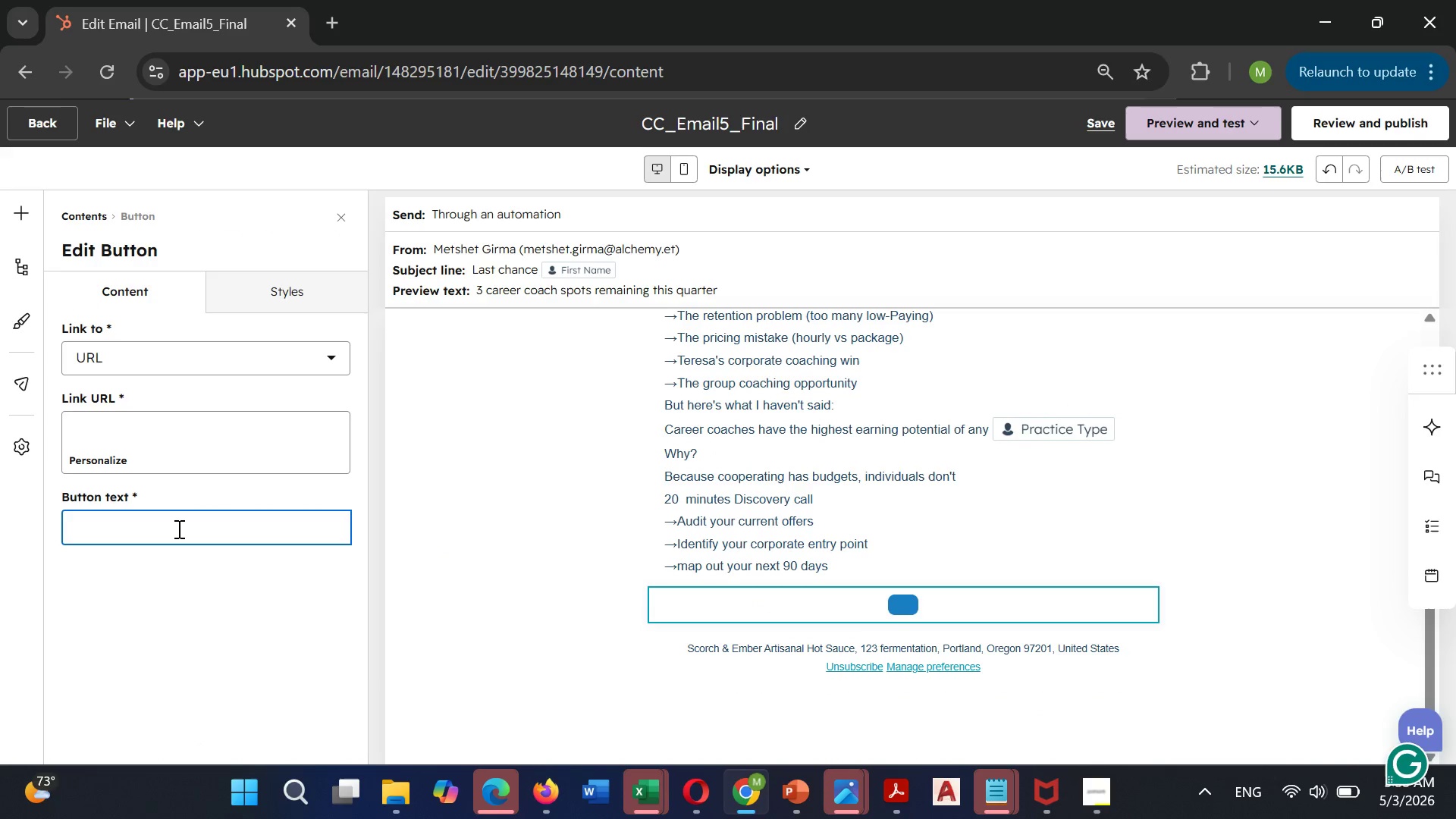 
type(Bi)
key(Backspace)
type(ook My discovery call)
 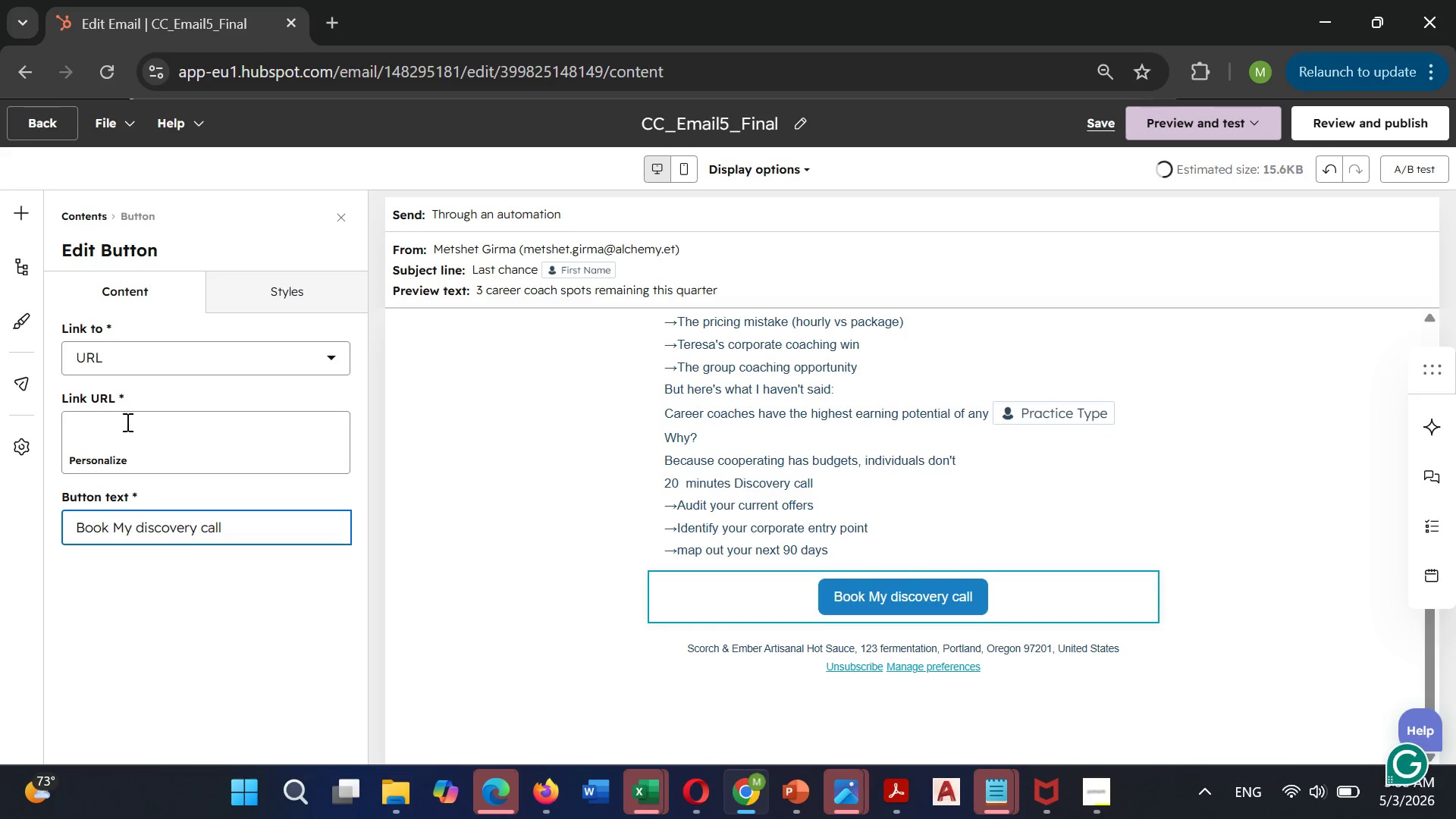 
left_click([111, 421])
 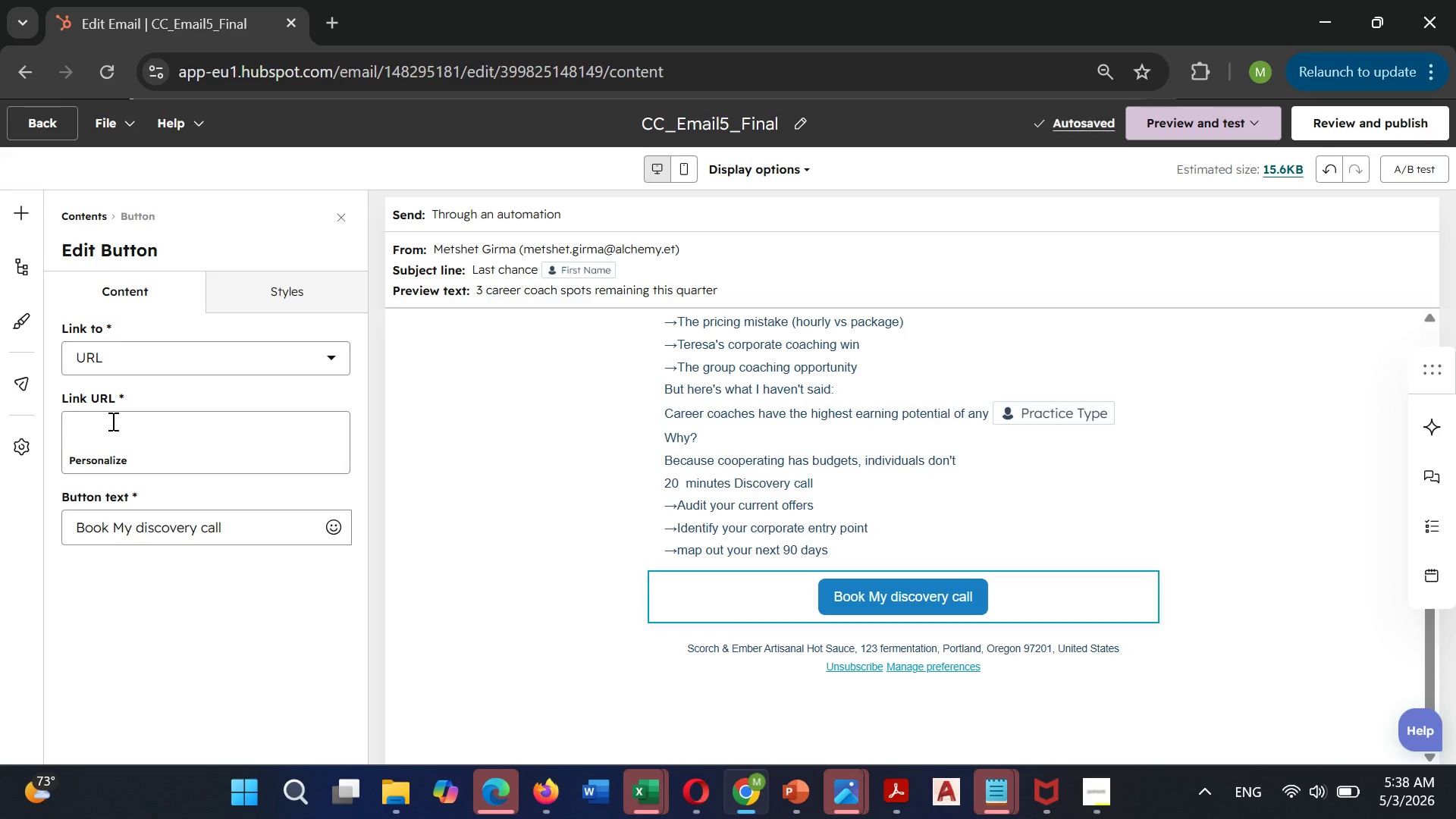 
type(htps://www.hubspot.com)
 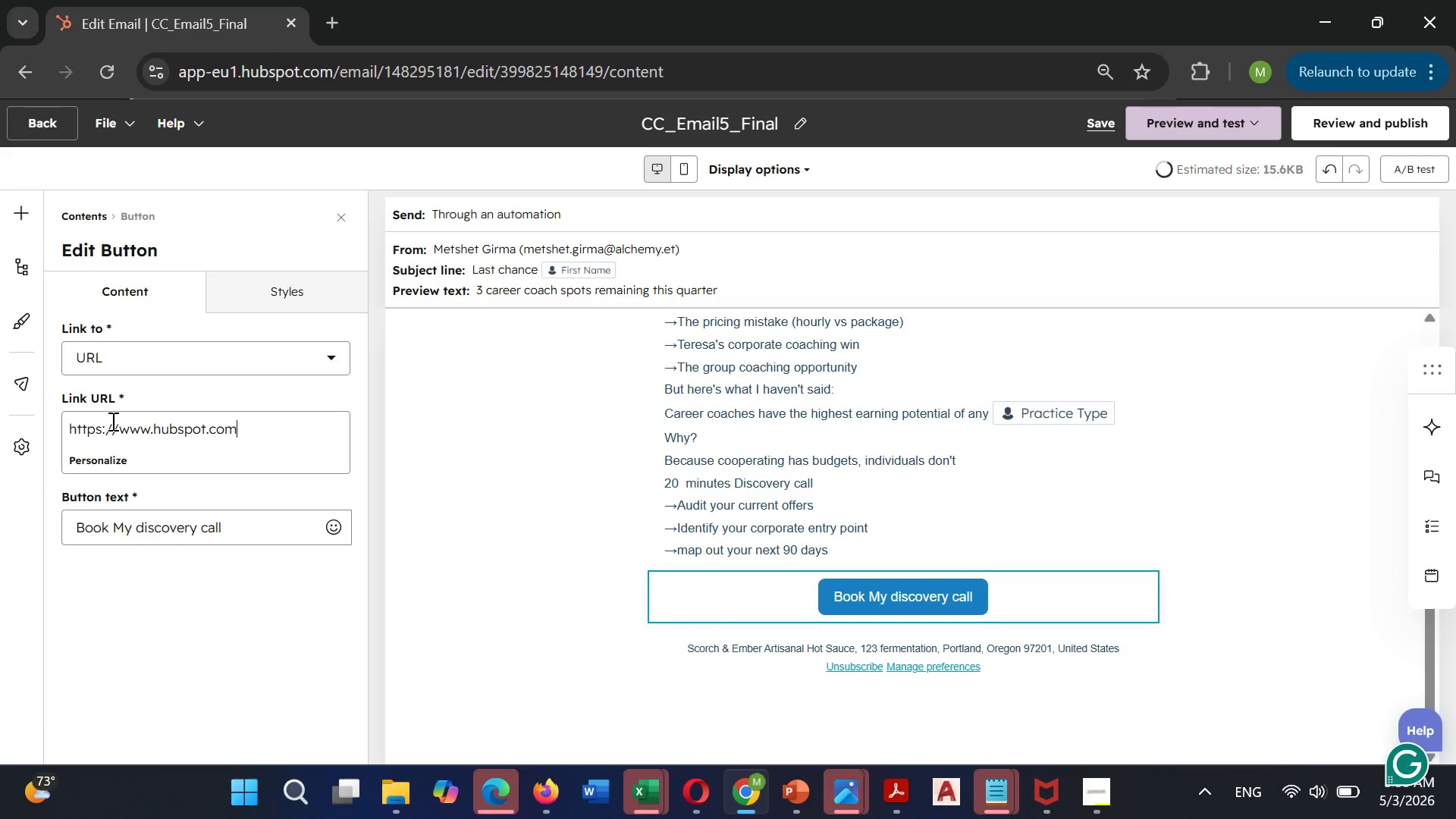 
wait(5.48)
 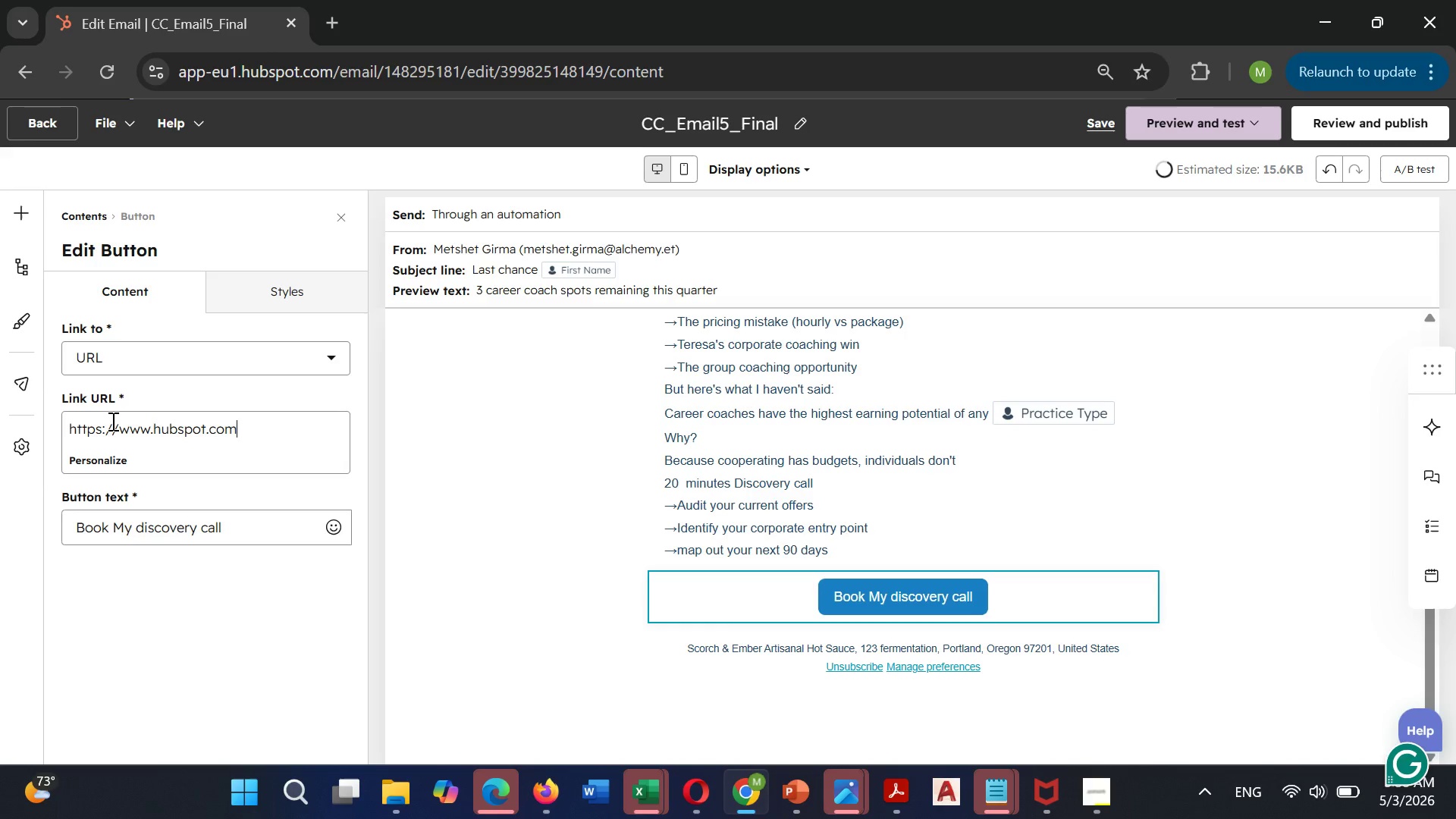 
left_click([25, 228])
 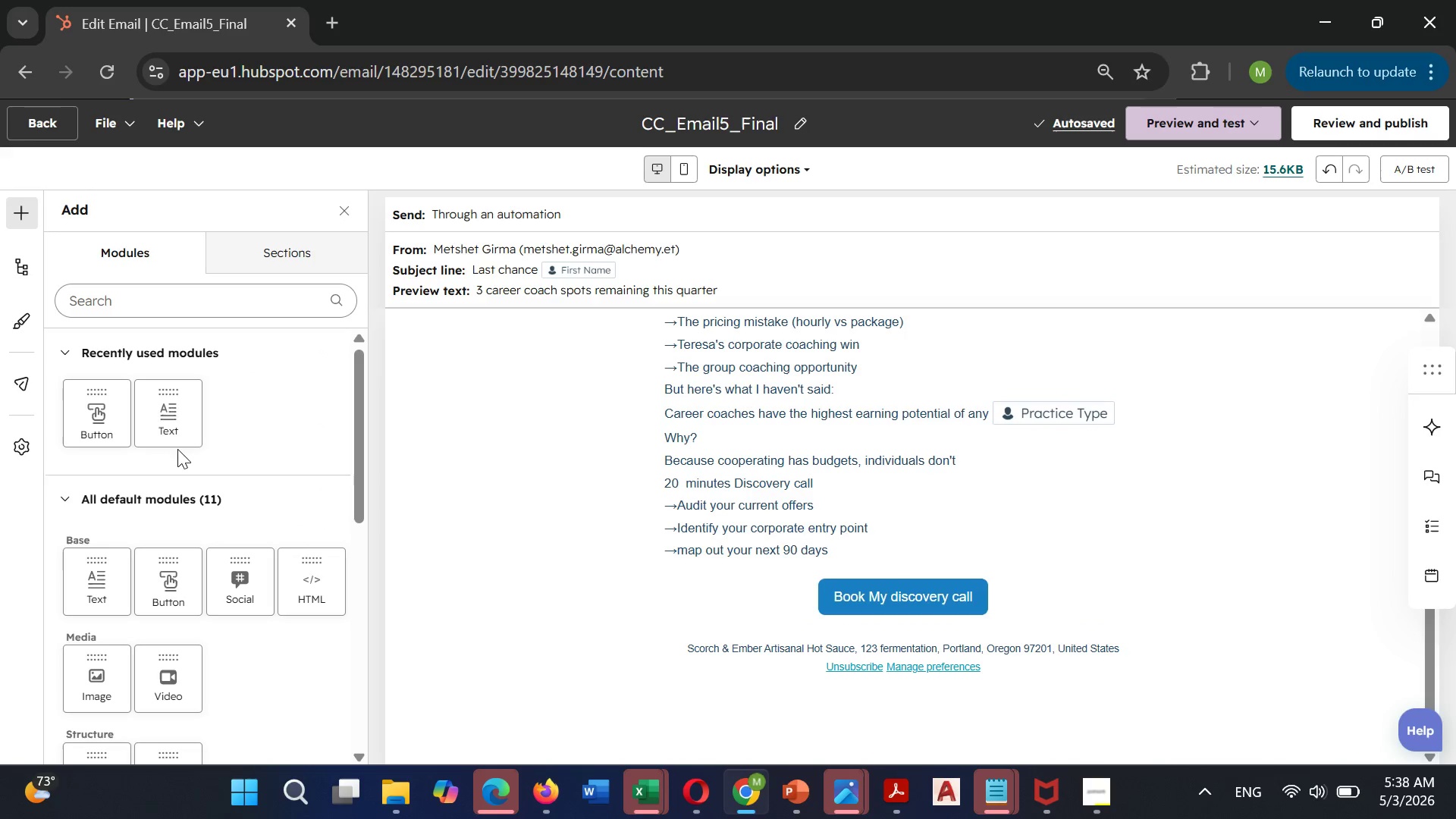 
left_click_drag(start_coordinate=[168, 421], to_coordinate=[855, 625])
 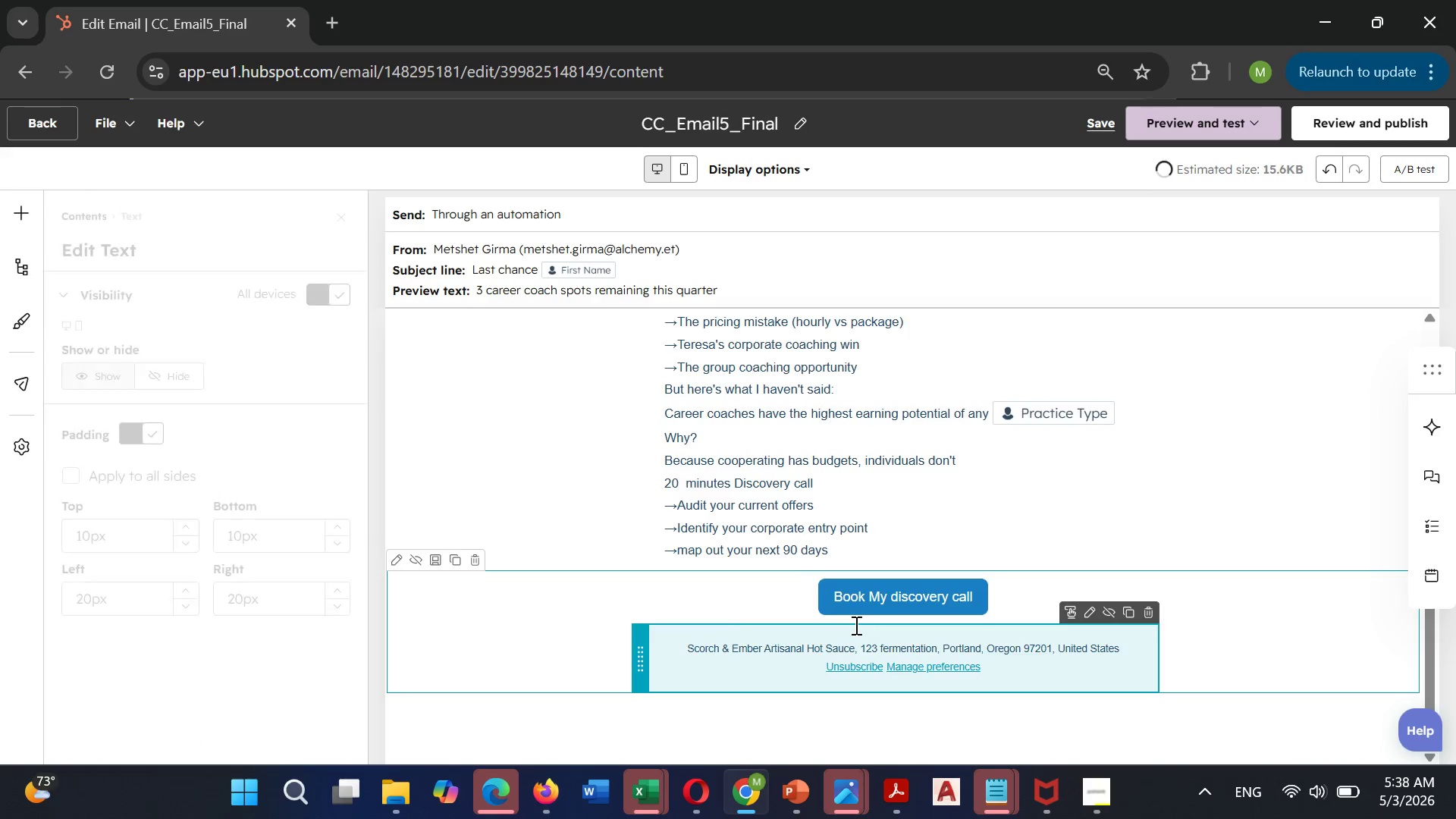 
scroll: coordinate [855, 625], scroll_direction: down, amount: 2.0
 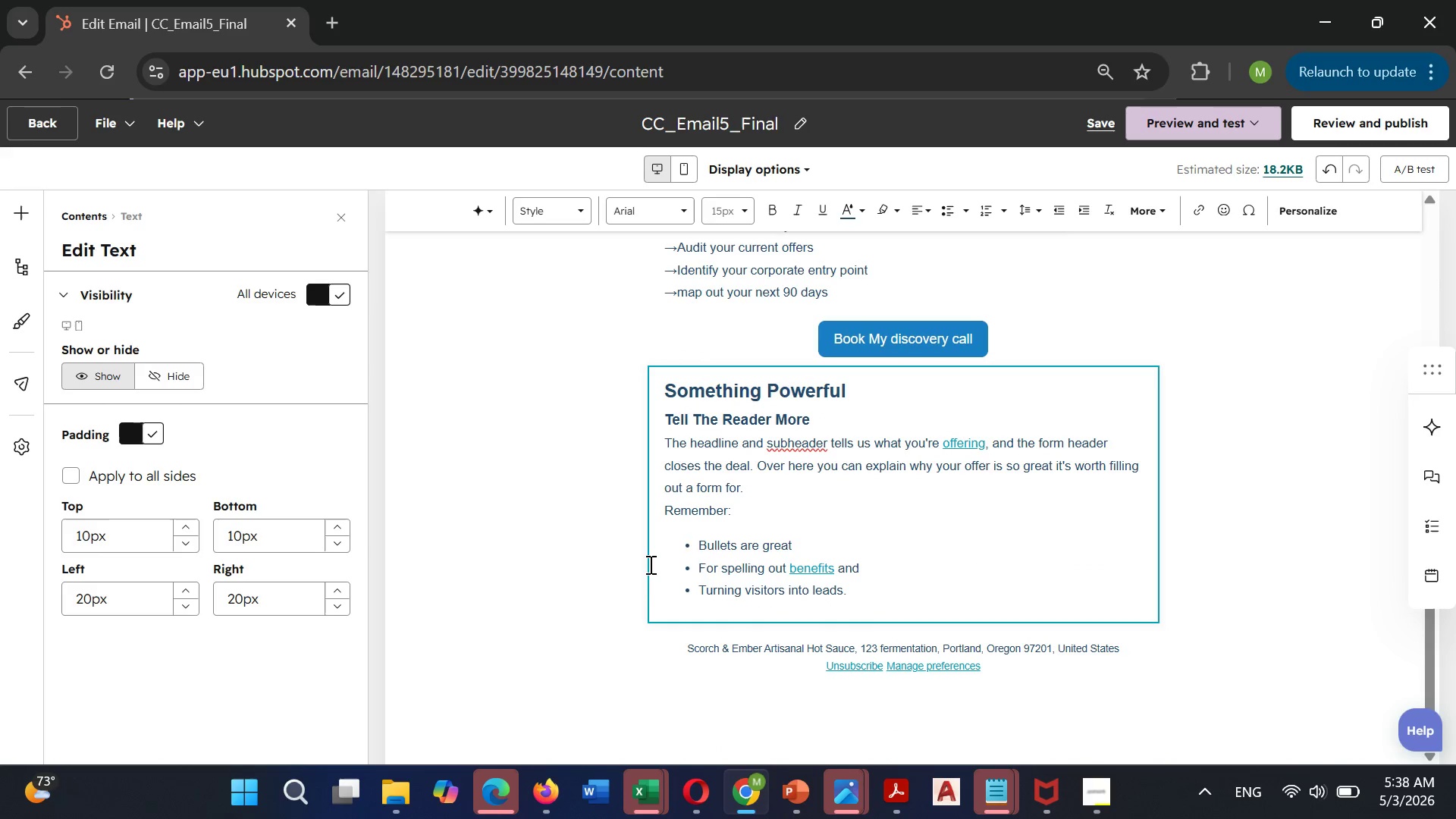 
left_click([704, 549])
 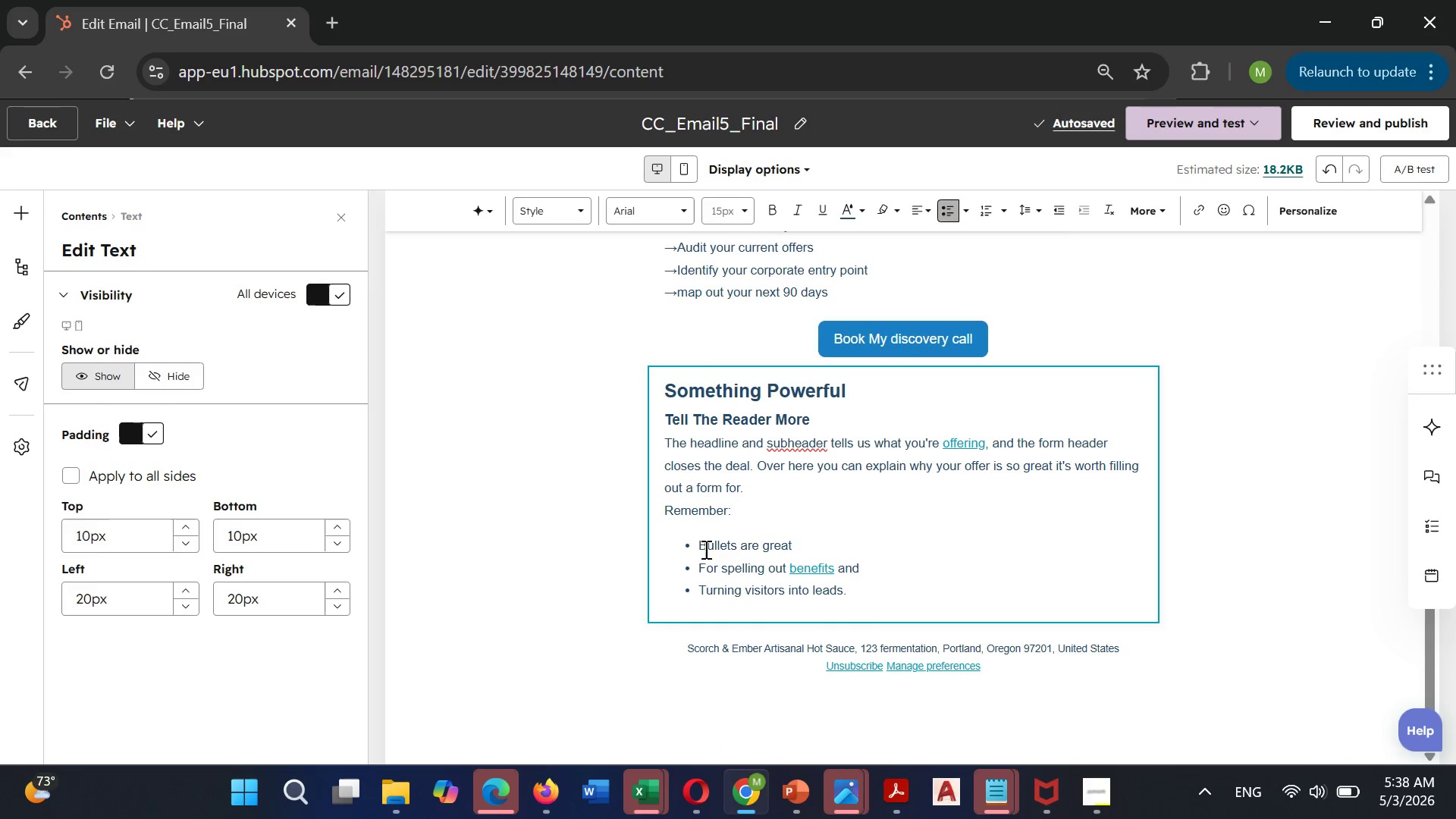 
key(Control+A)
 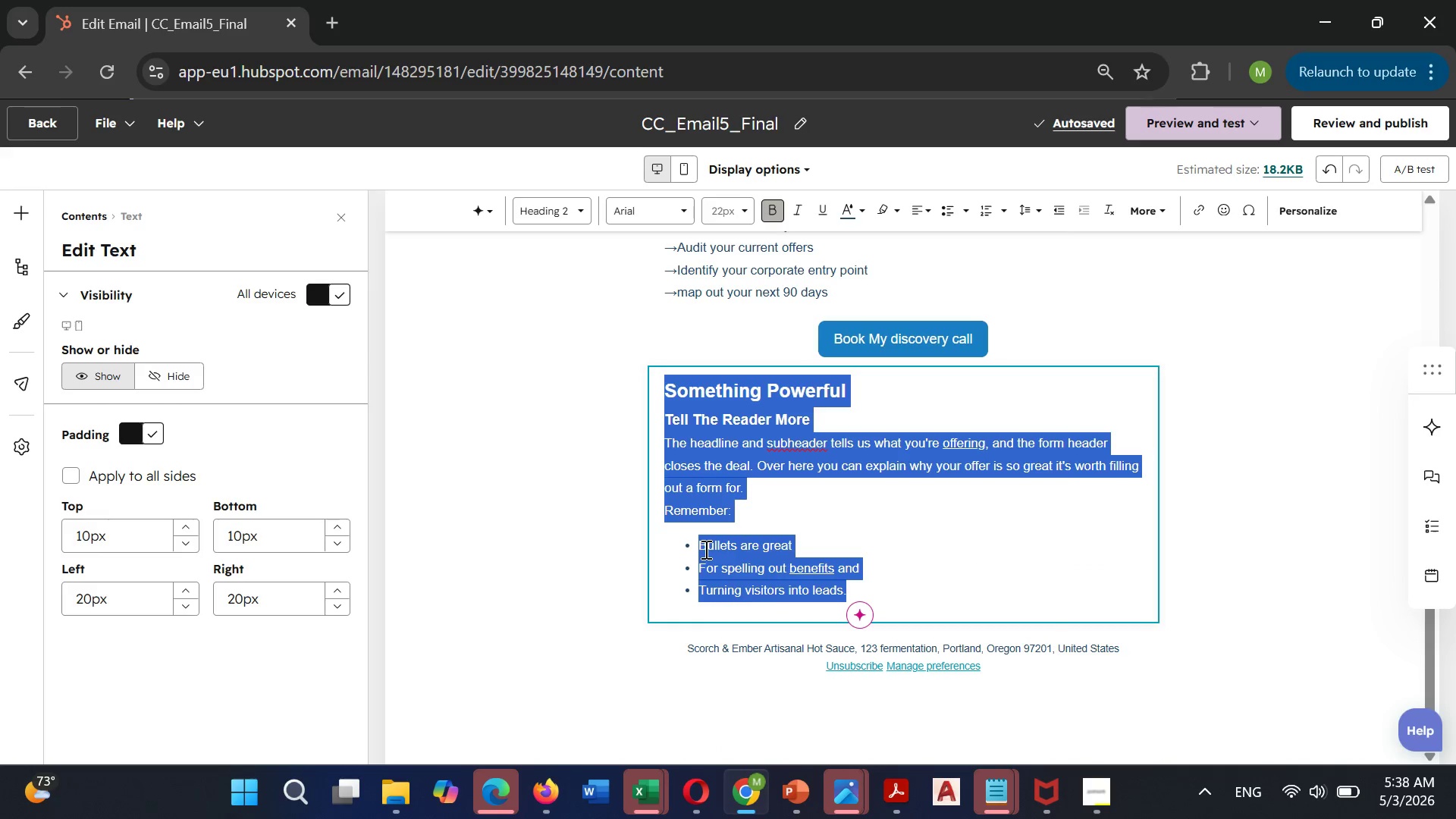 
key(Backspace)
 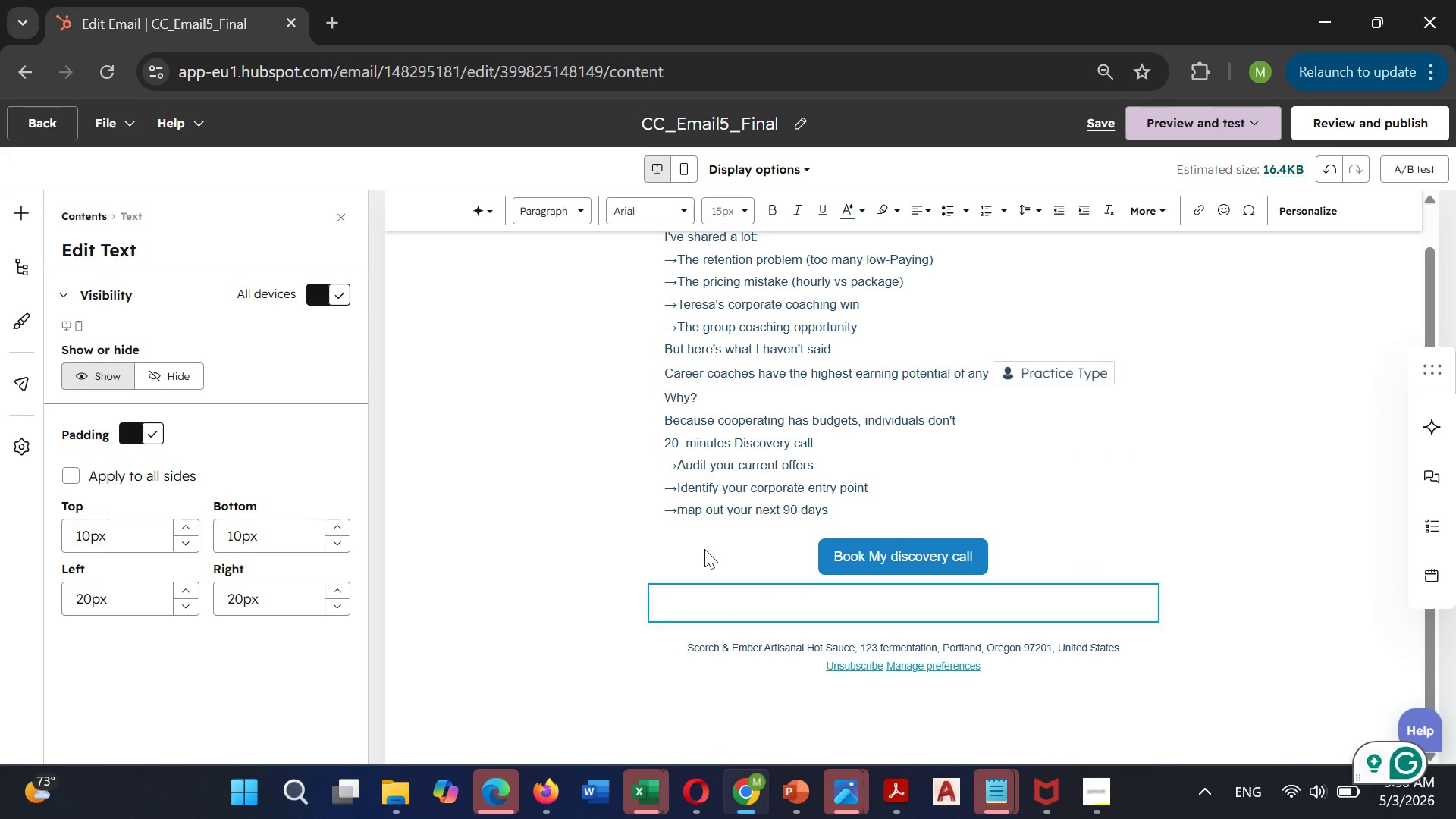 
type(calendar closes Friday)
 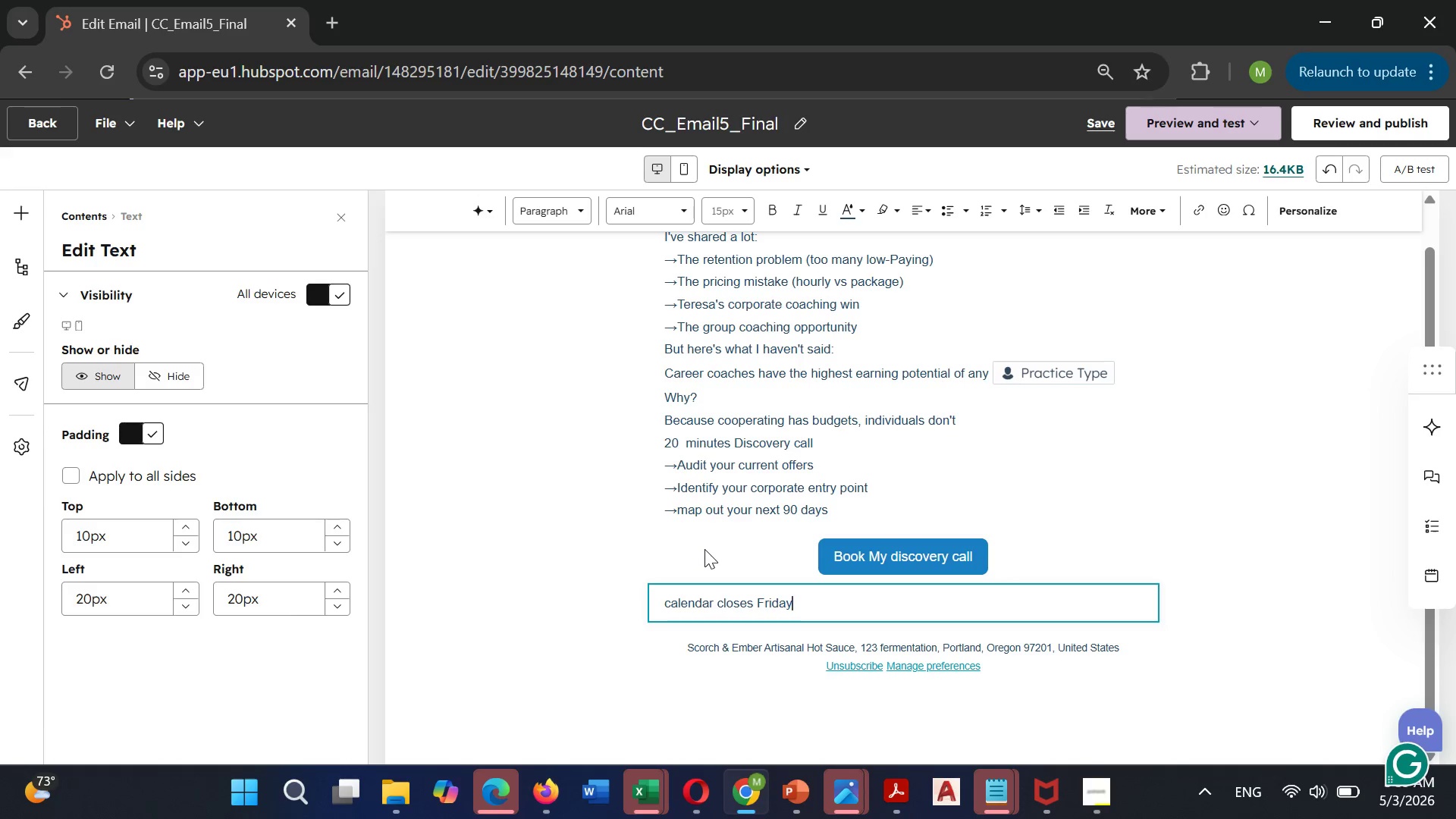 
key(Enter)
 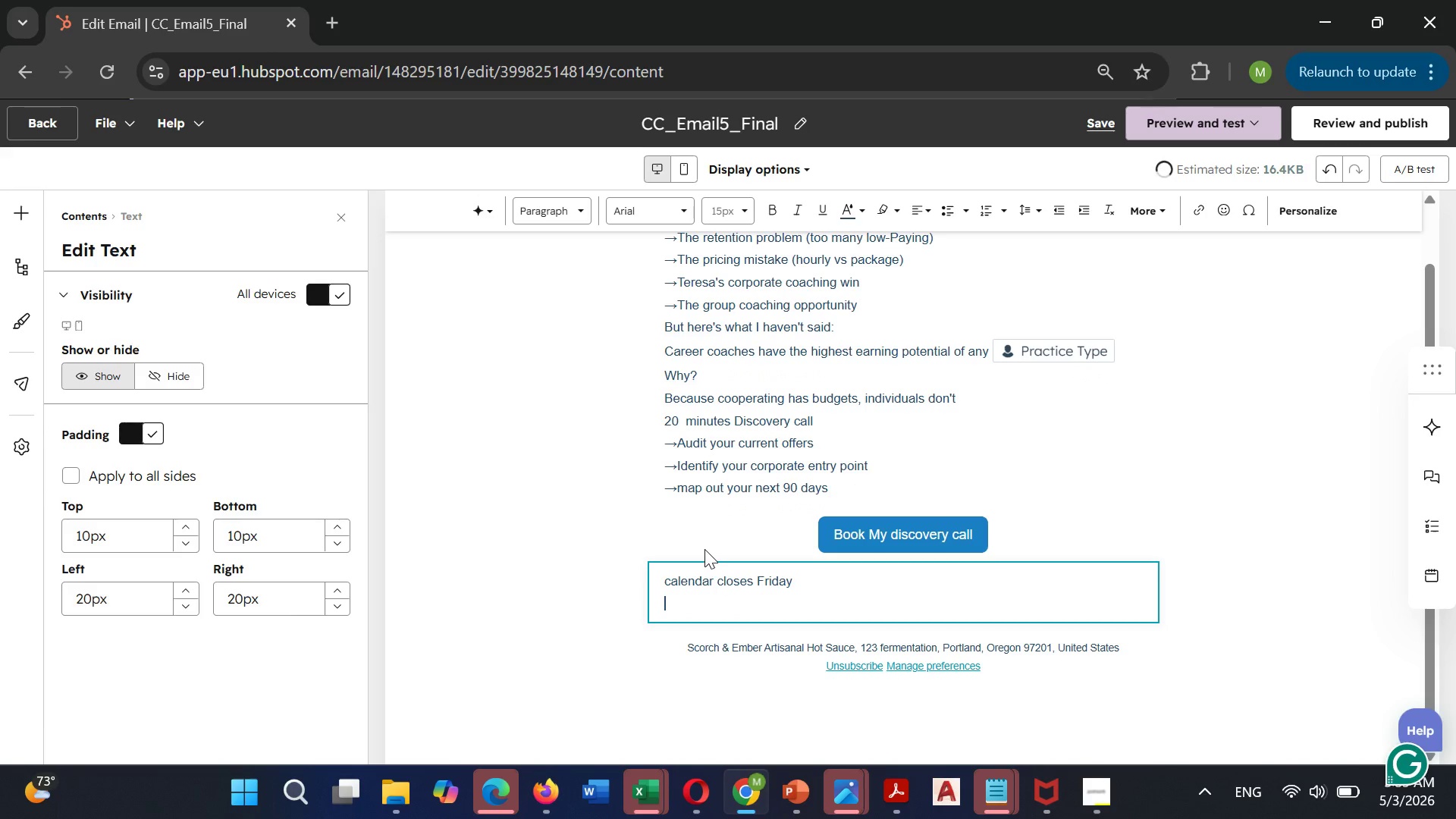 
type(Your corporate)
 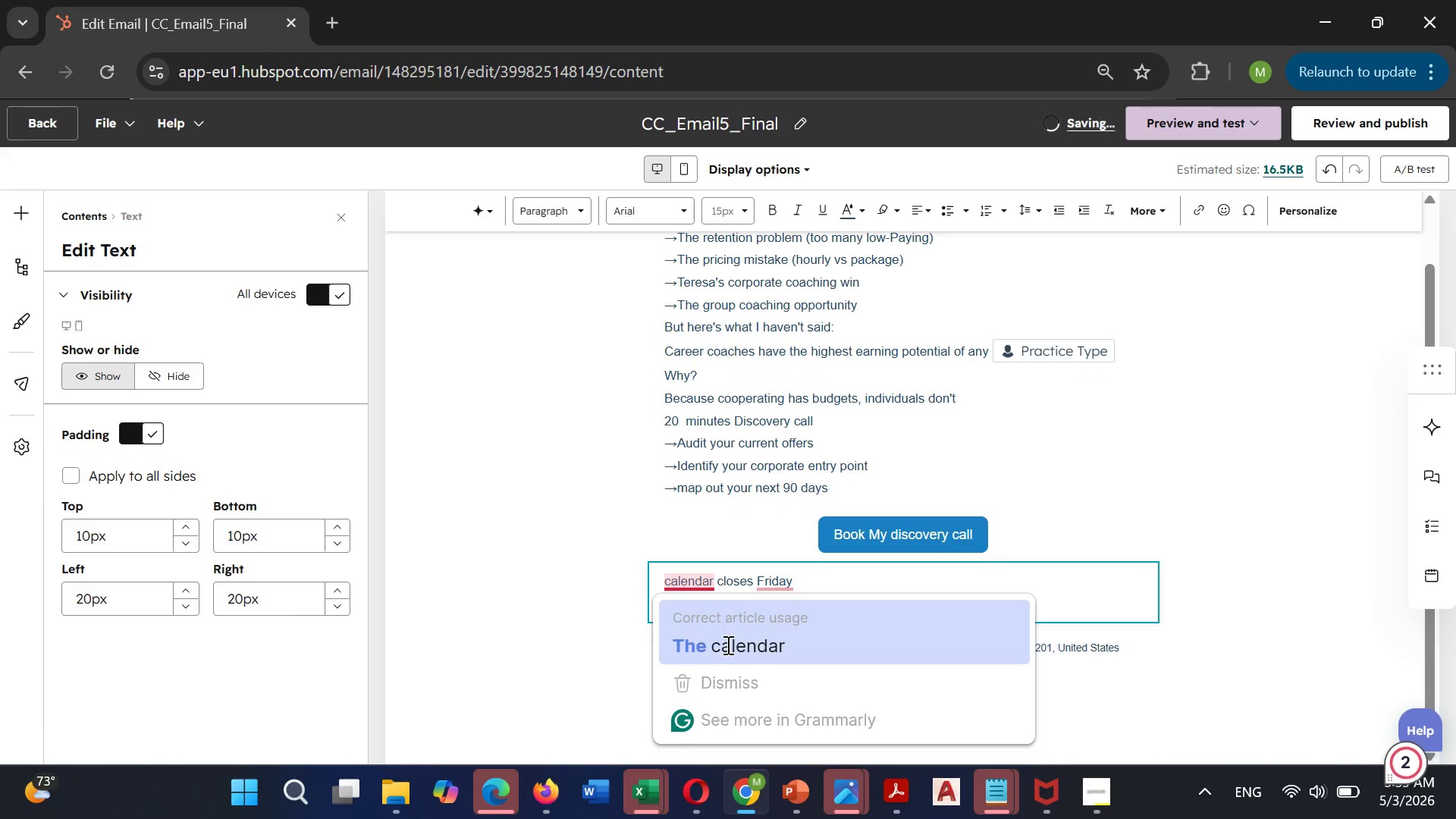 
left_click([713, 620])
 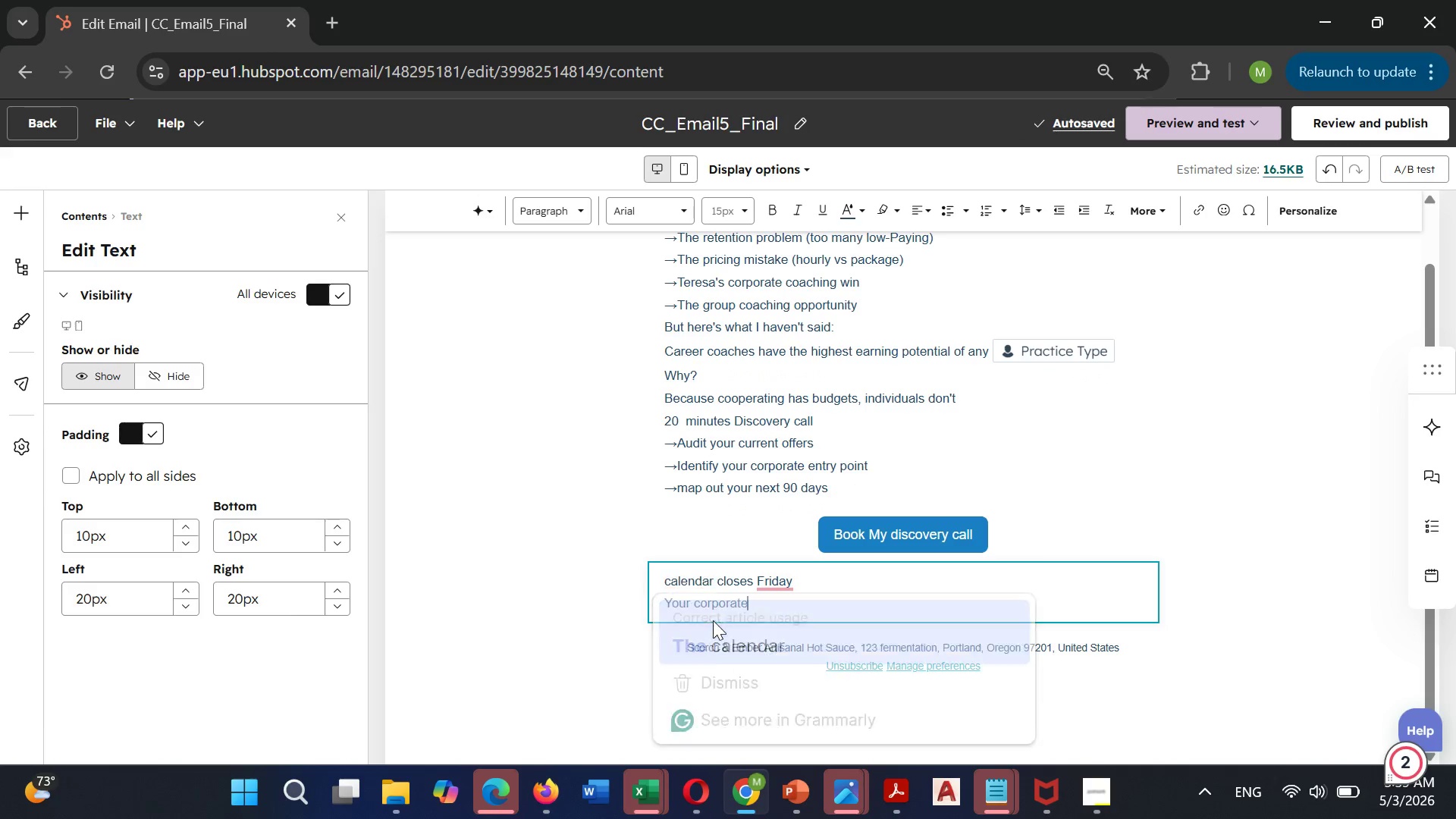 
key(Unknown)
 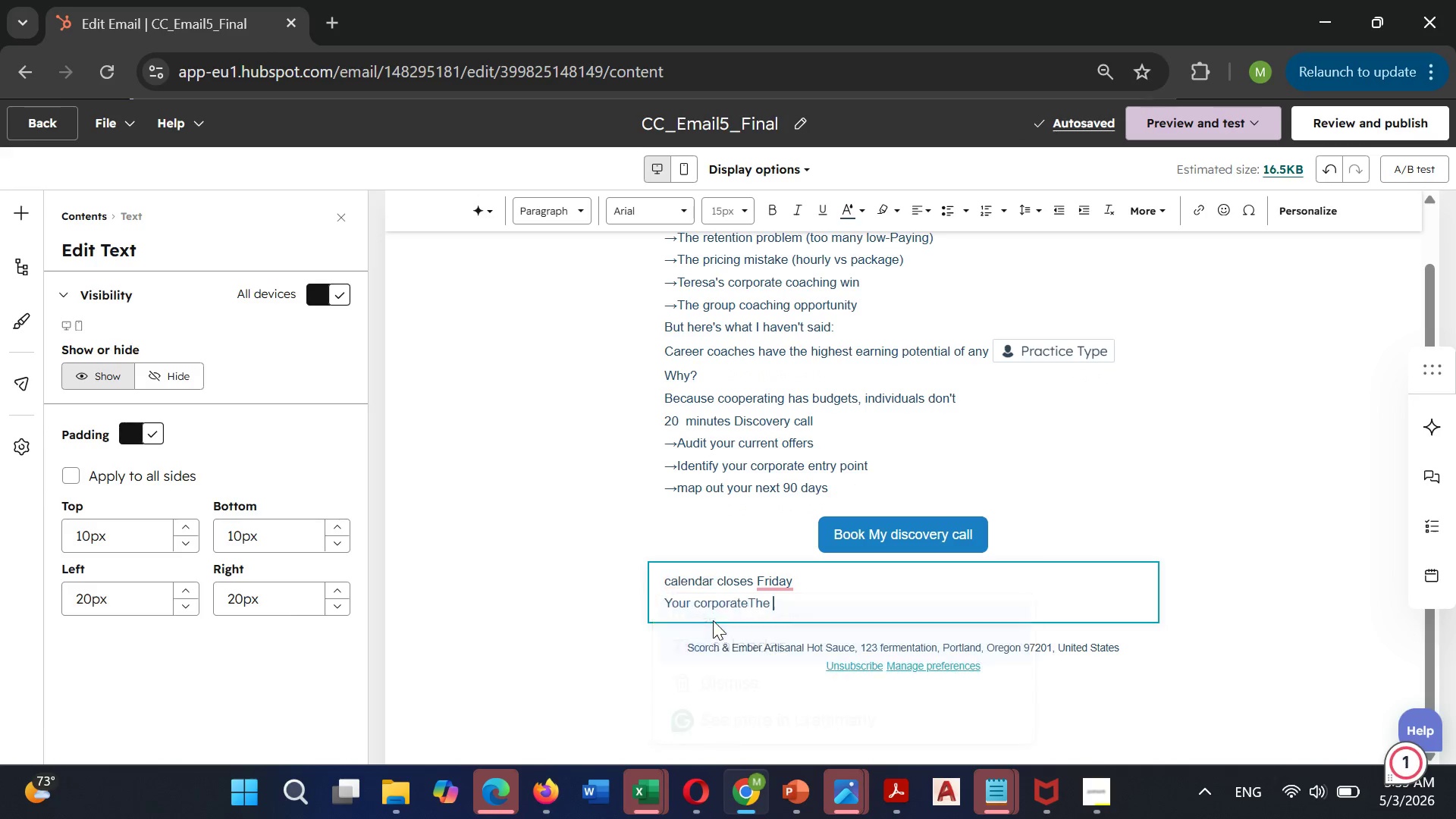 
key(Unknown)
 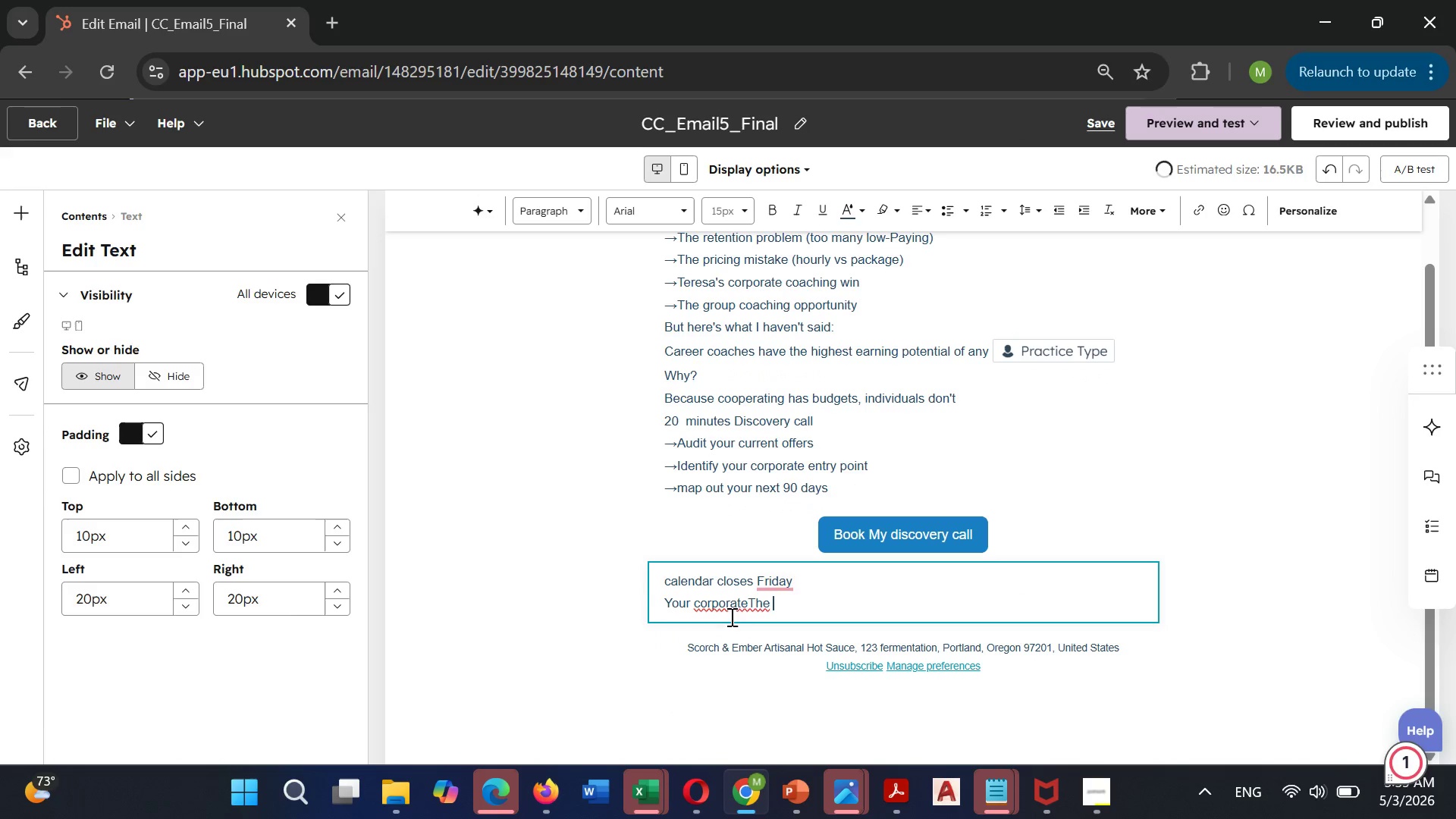 
key(Unknown)
 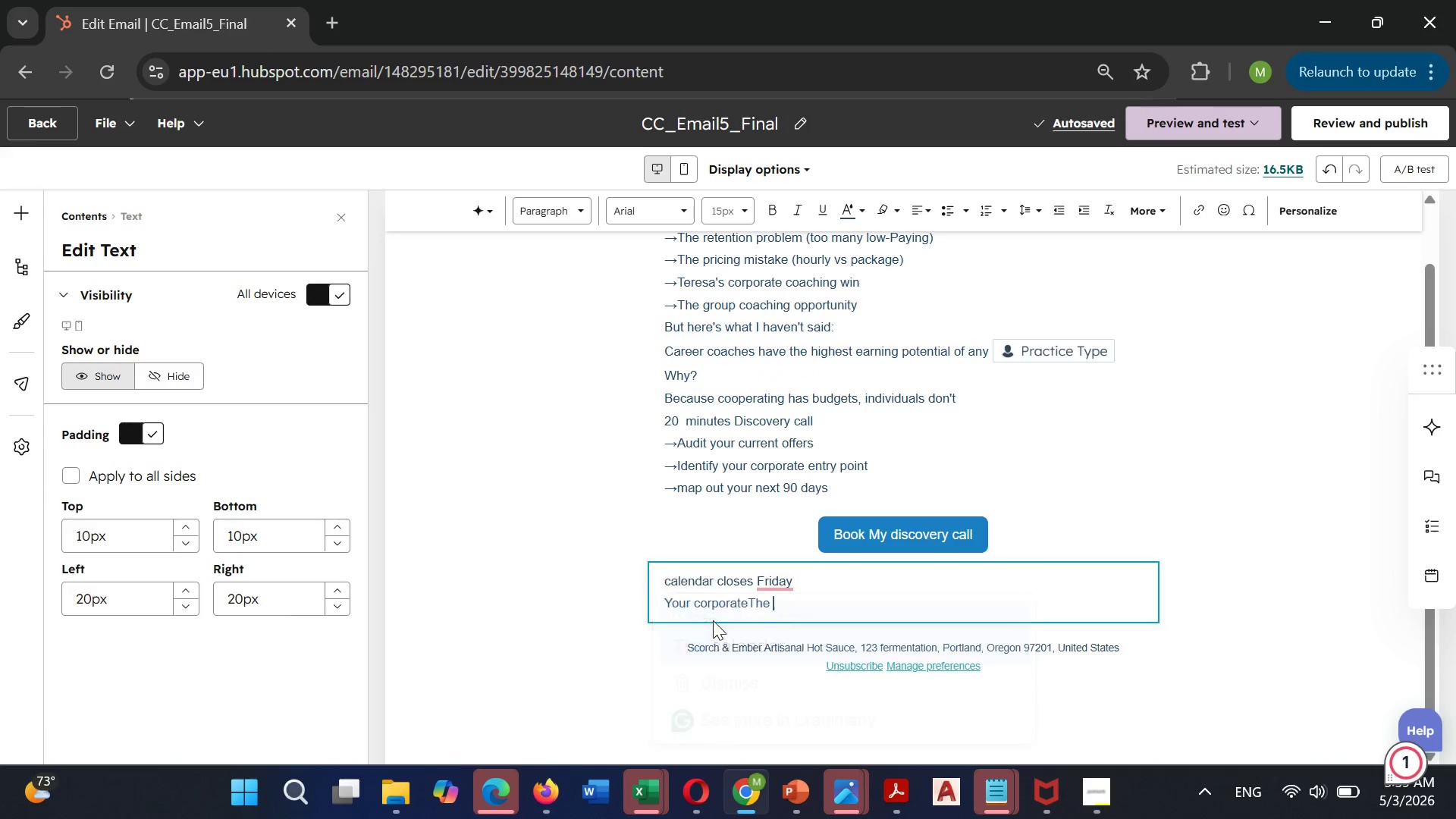 
key(Unknown)
 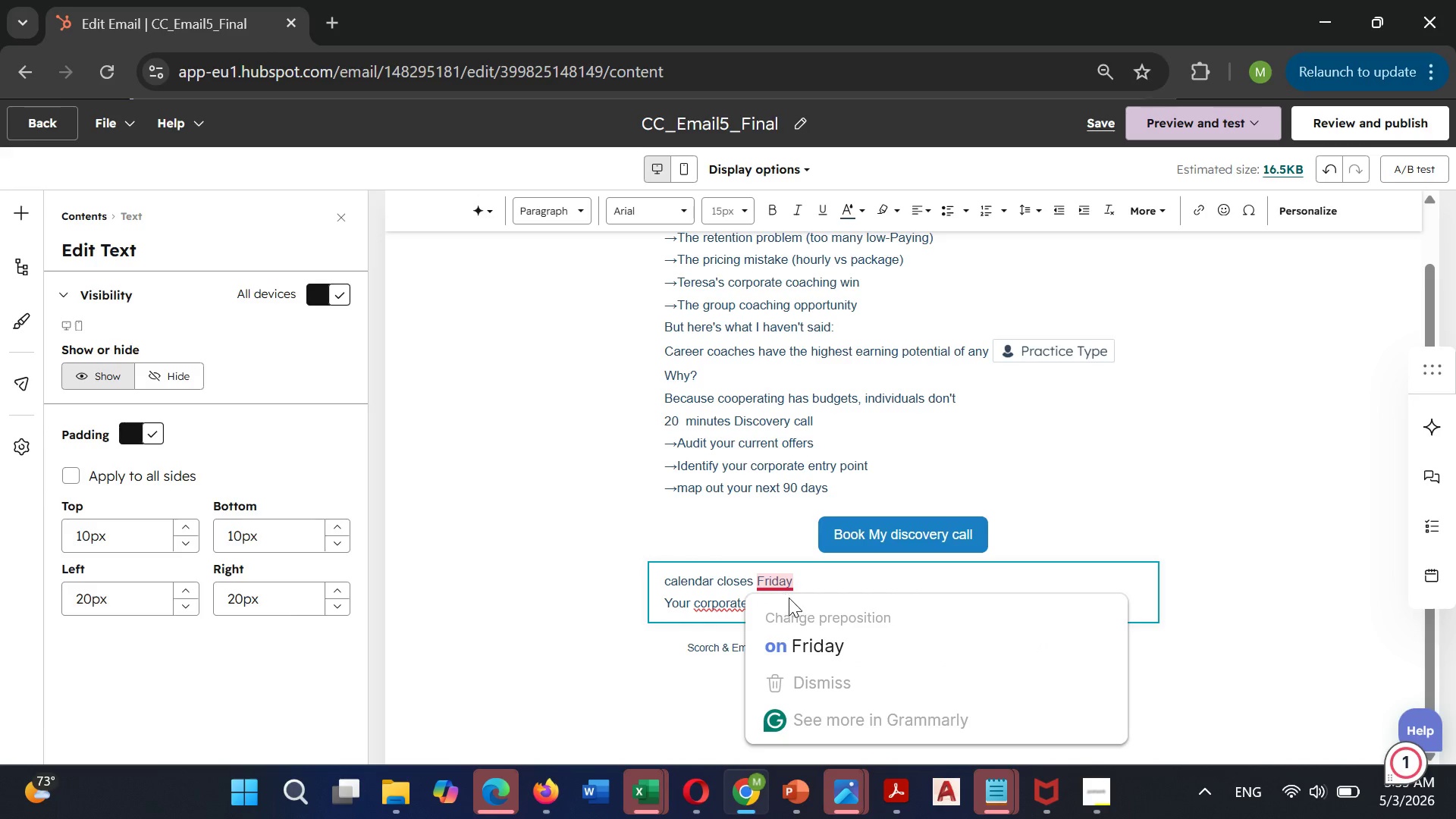 
left_click([792, 614])
 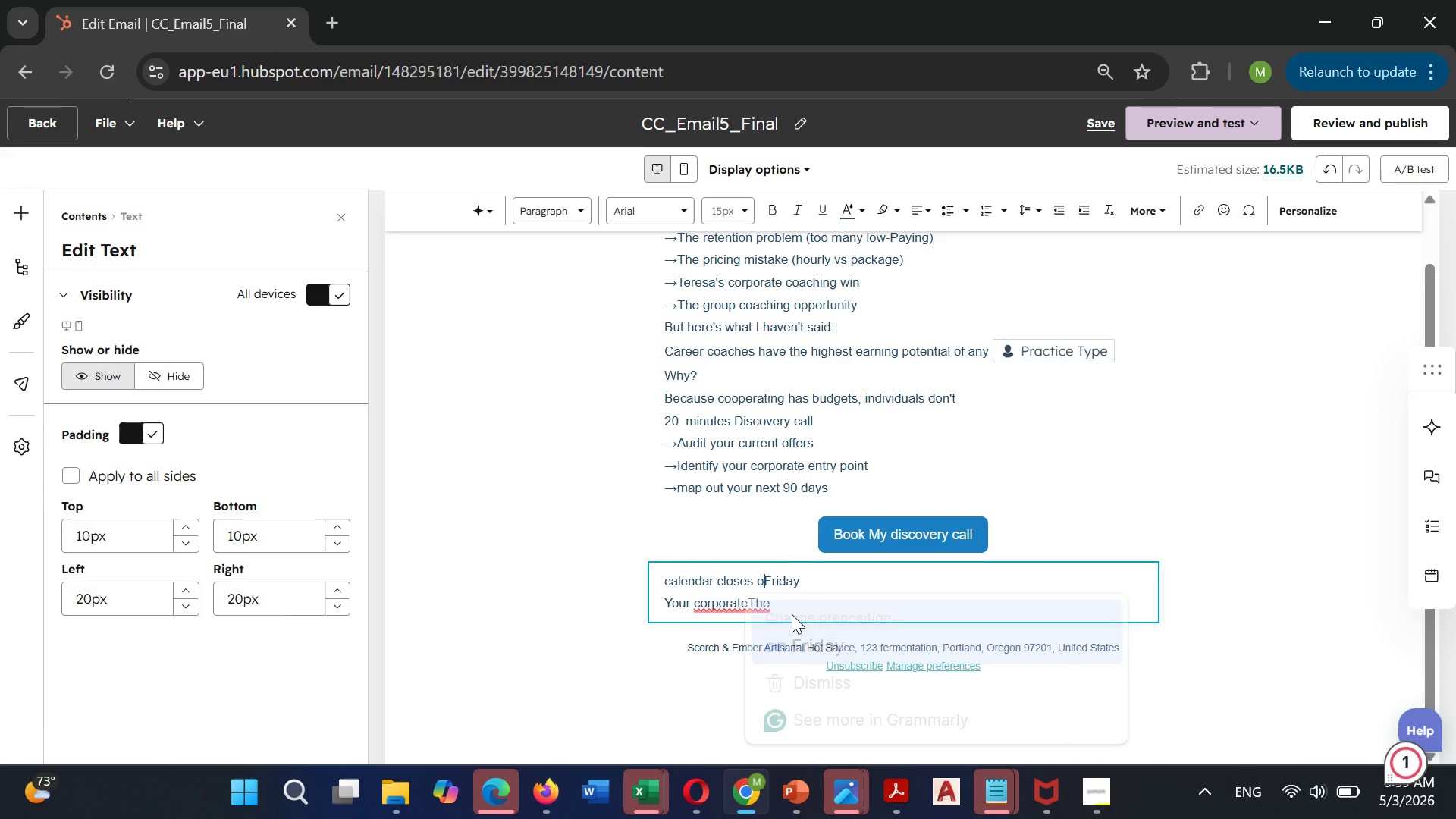 
hold_key(key=Unknown, duration=2.89)
 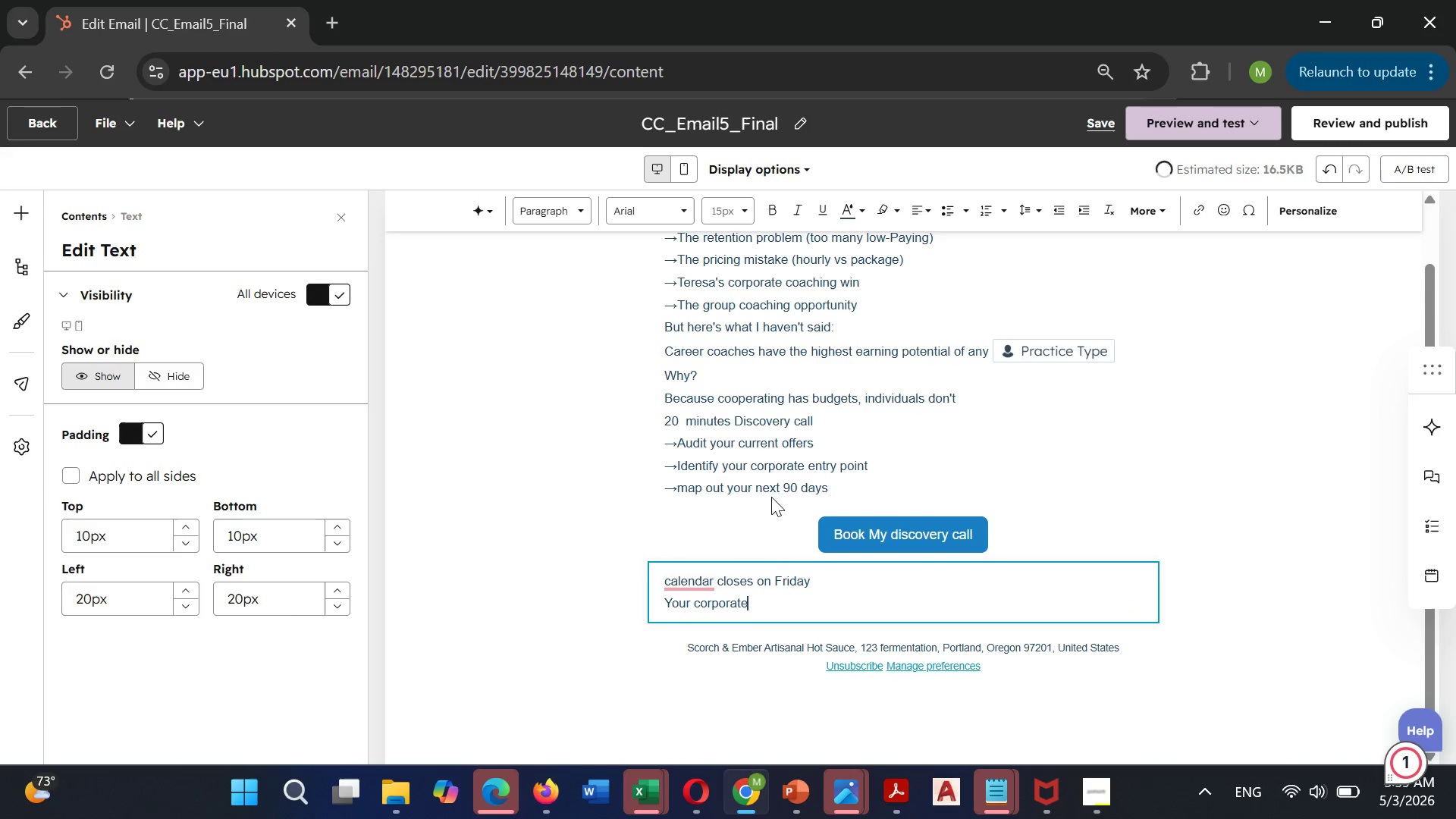 
left_click([752, 438])
 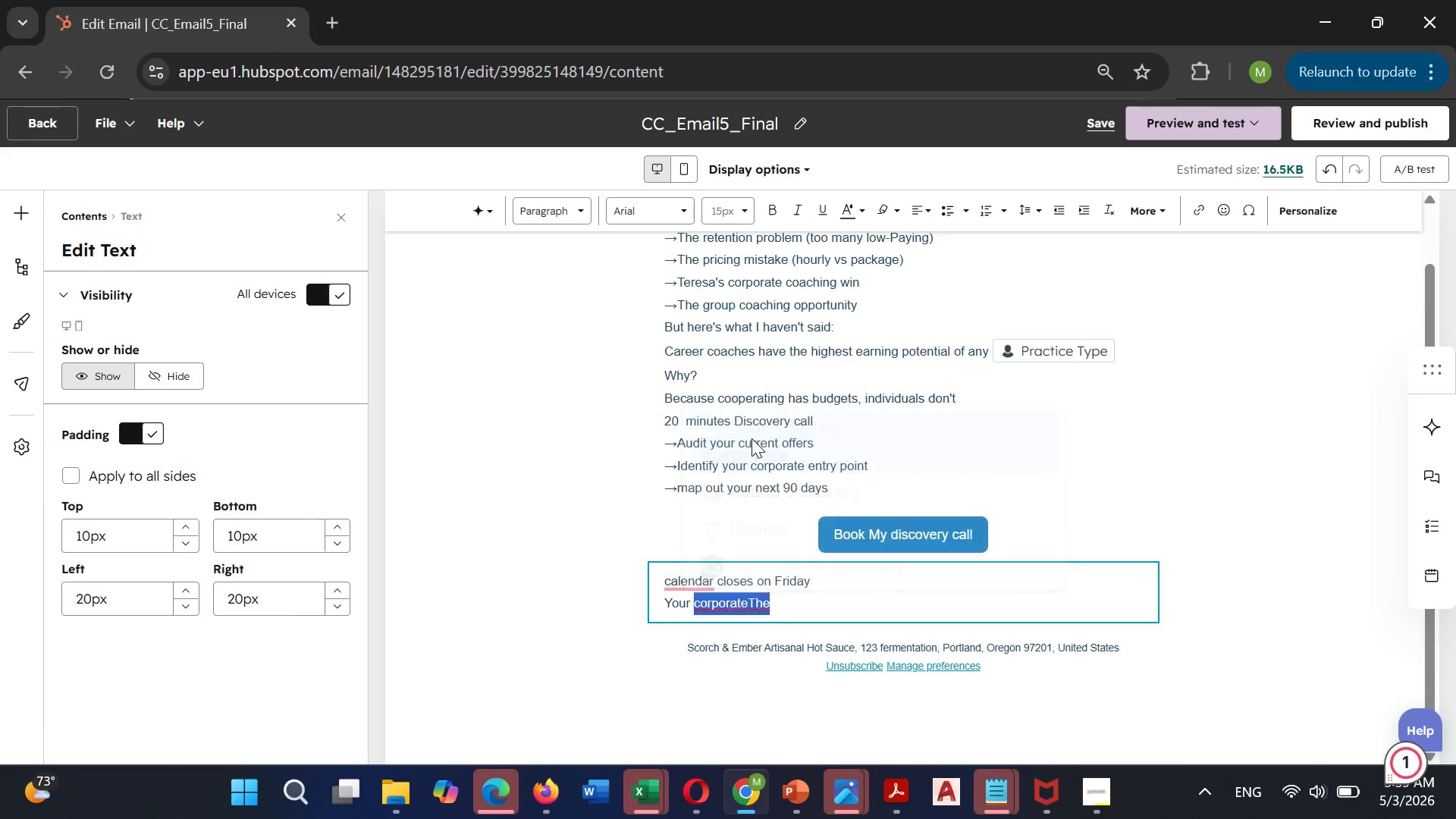 
key(Unknown)
 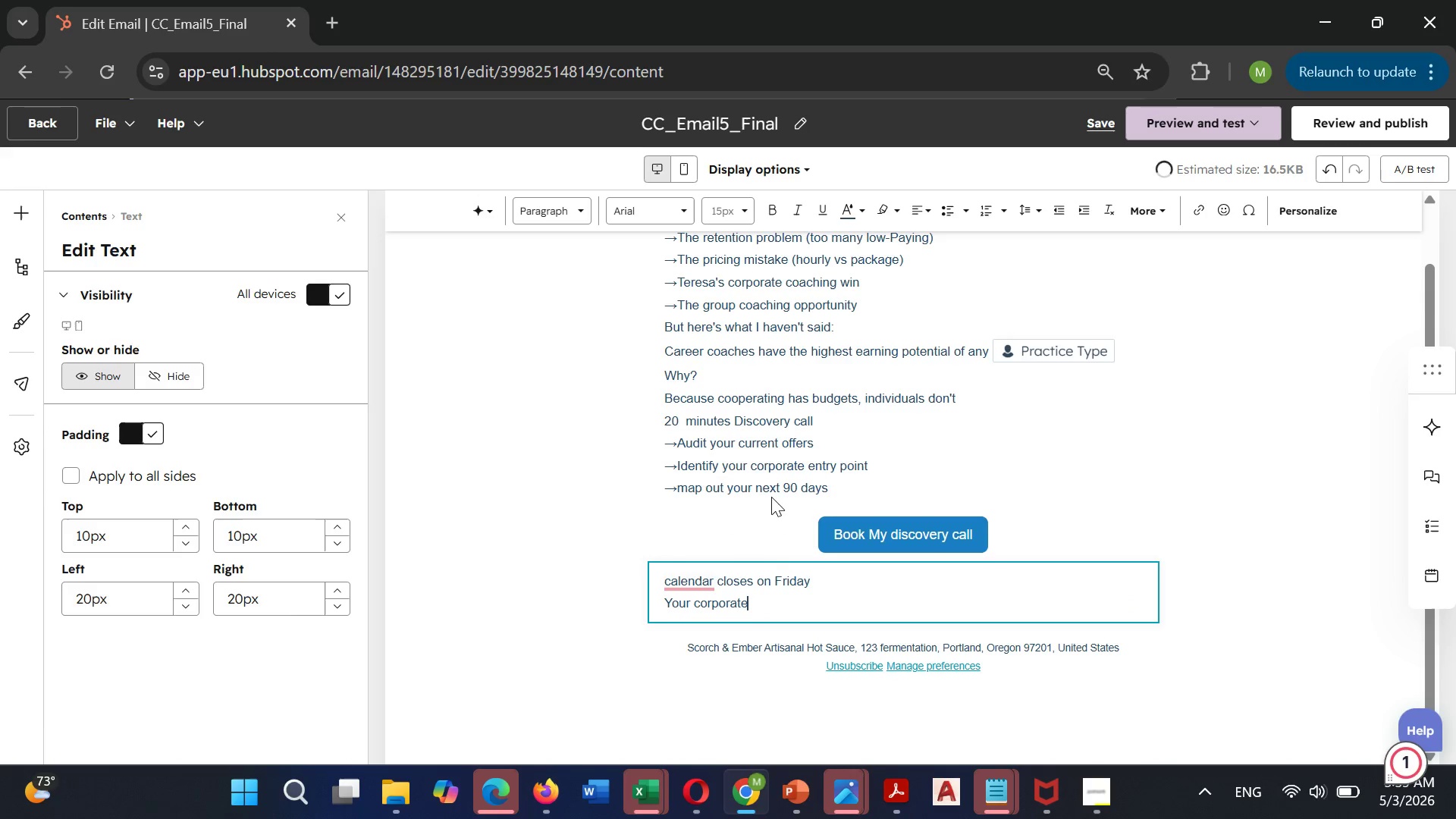 
key(Unknown)
 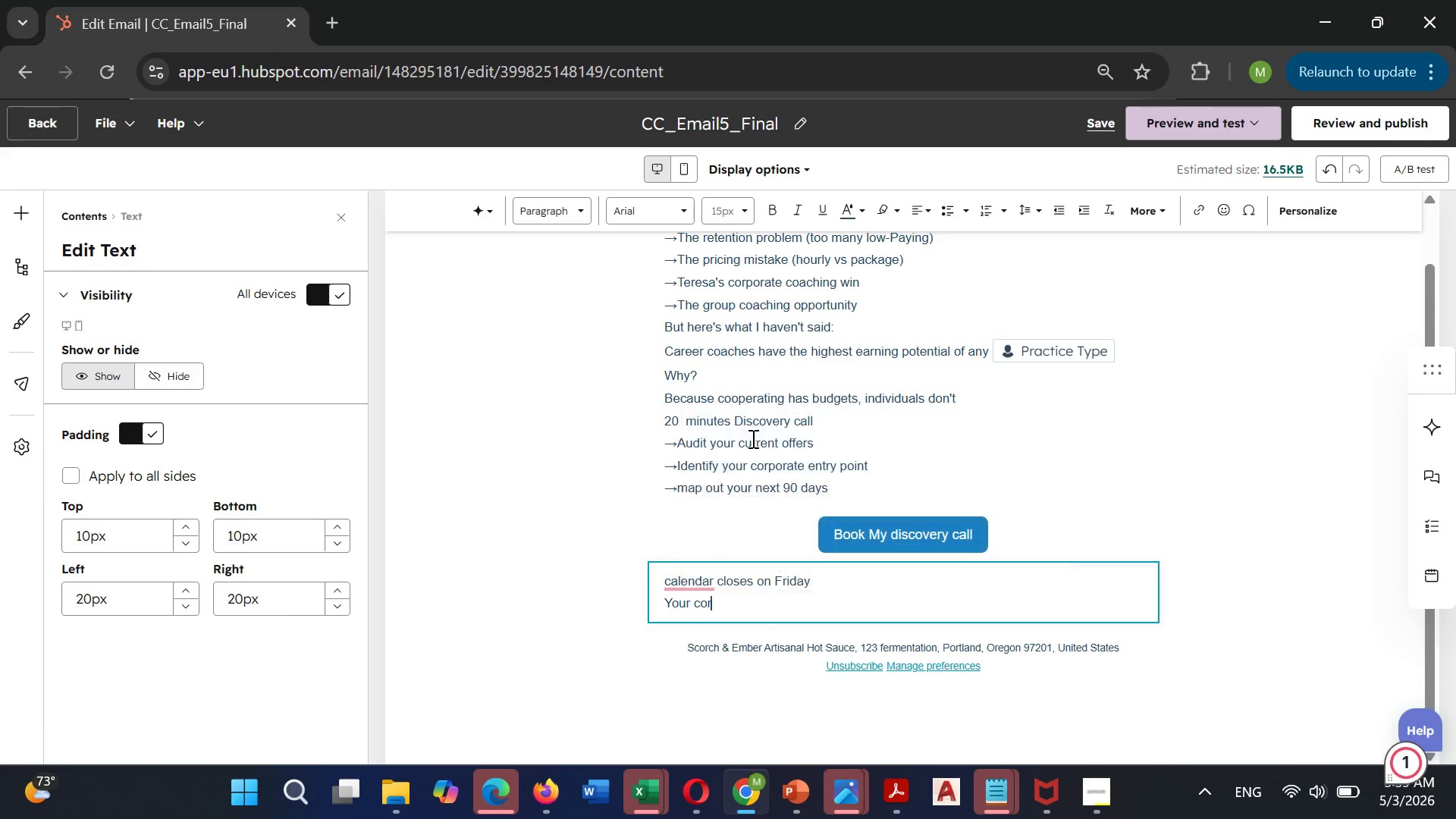 
key(Unknown)
 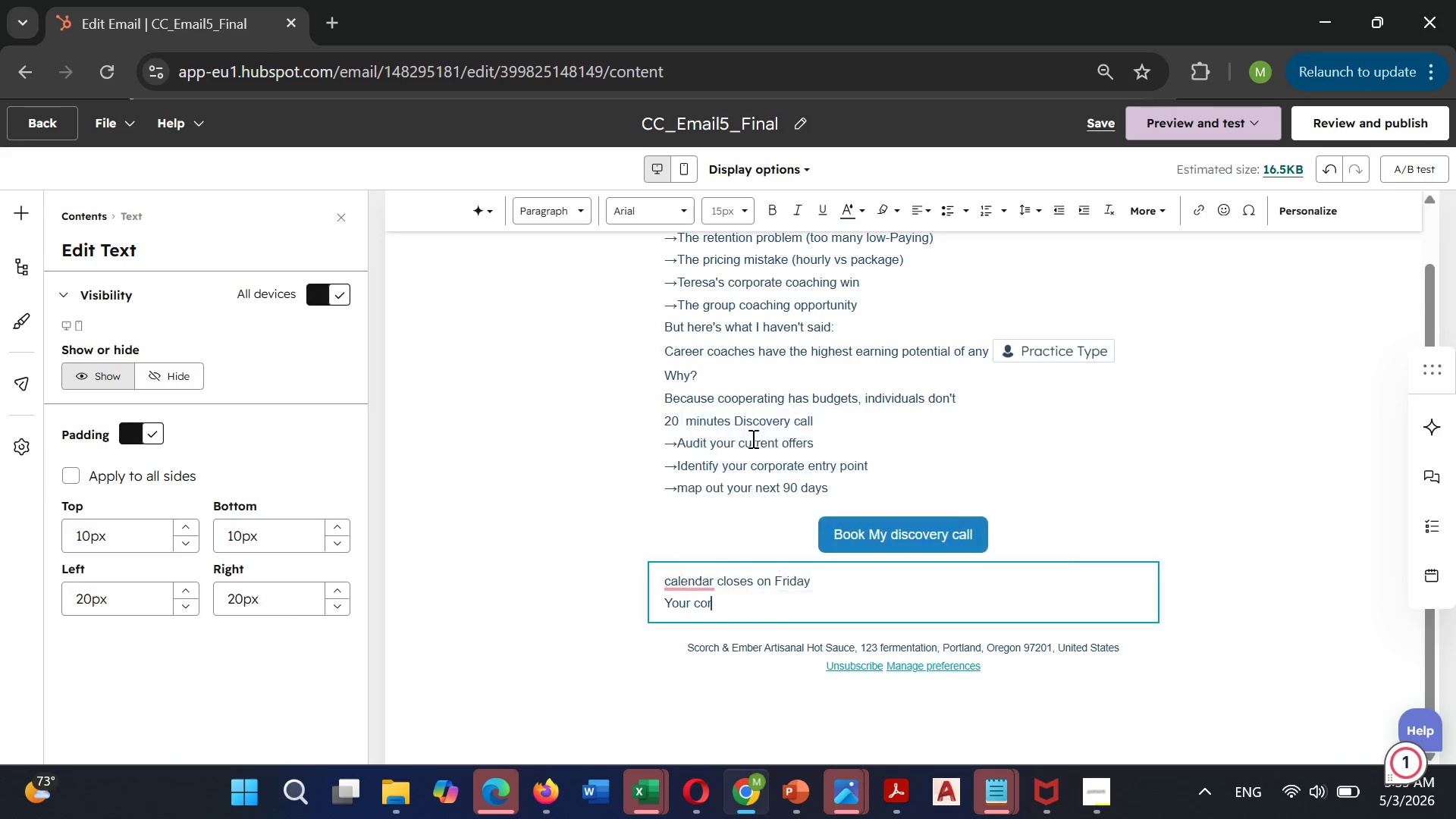 
key(Unknown)
 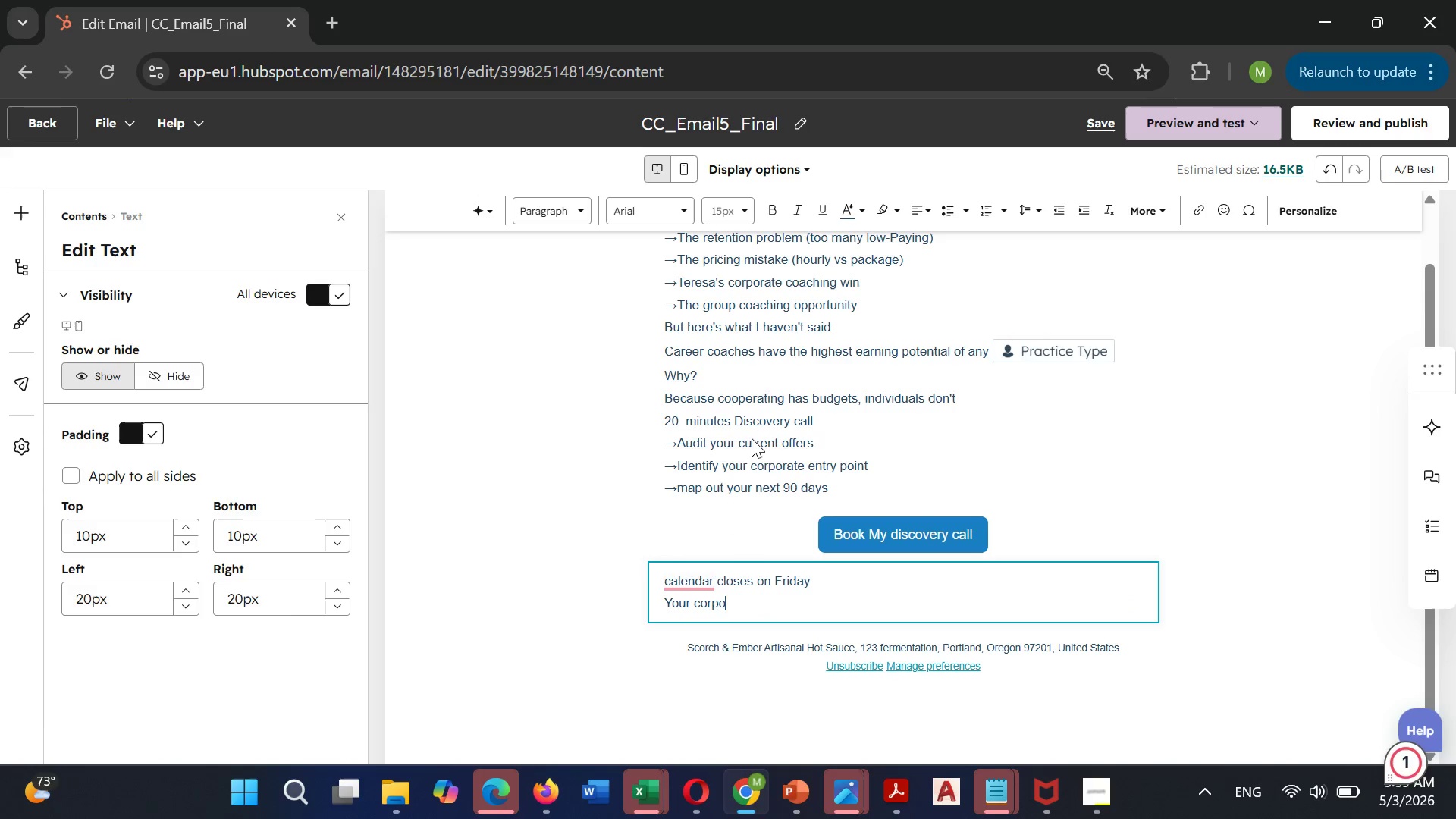 
key(Unknown)
 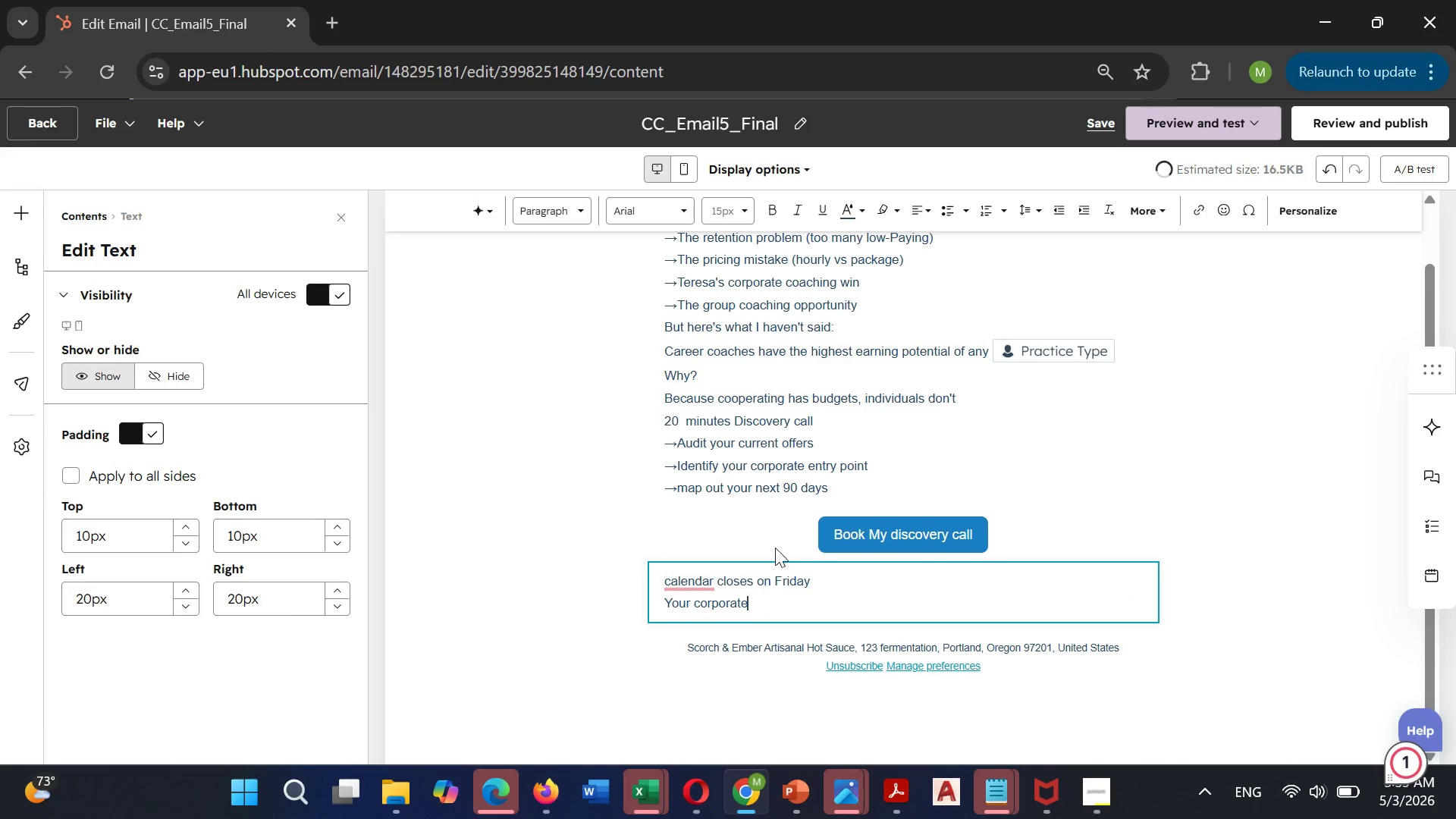 
hold_key(key=Unknown, duration=16.69)
 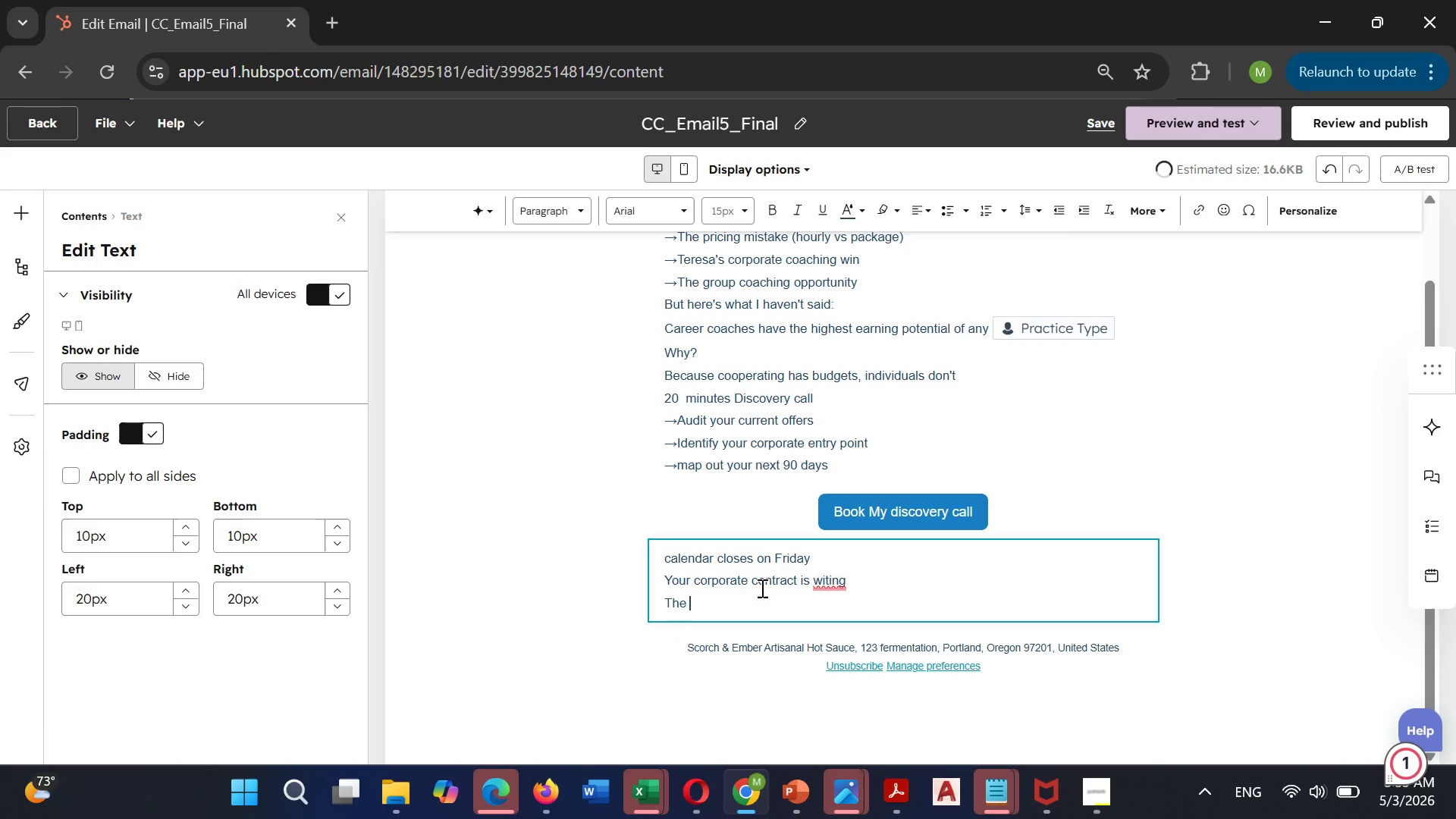 
type( contract is witing)
 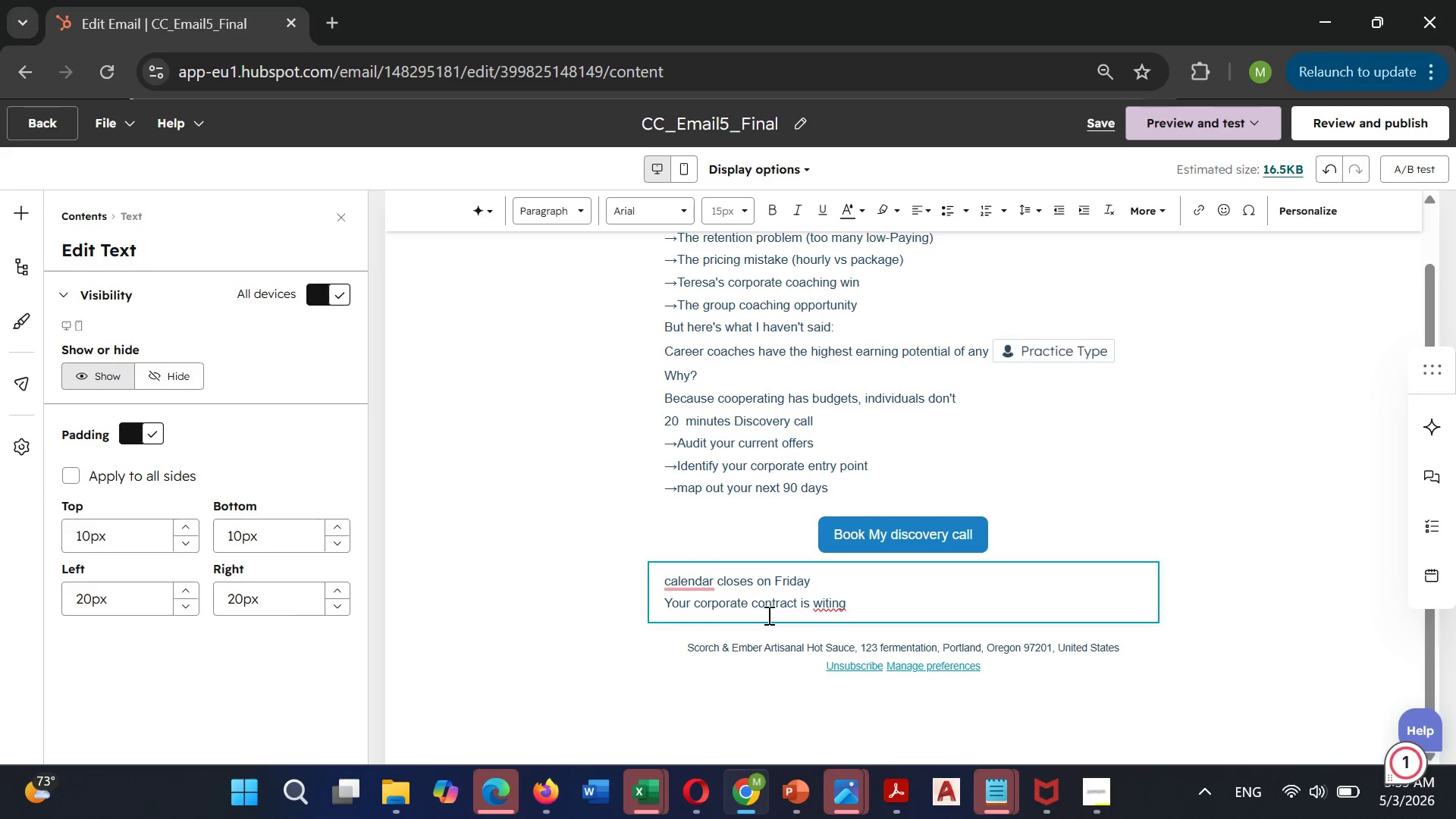 
key(Enter)
 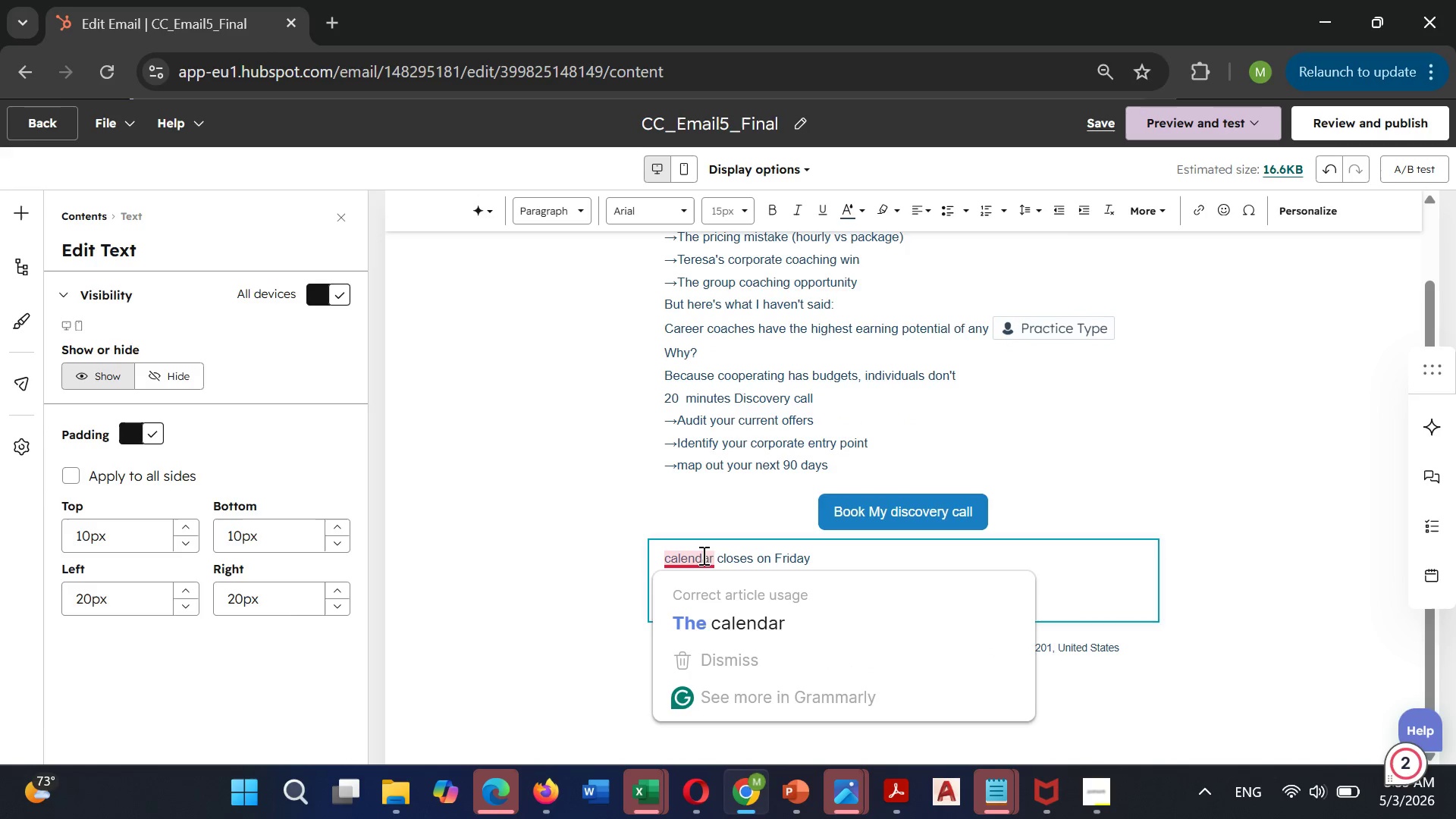 
left_click([710, 586])
 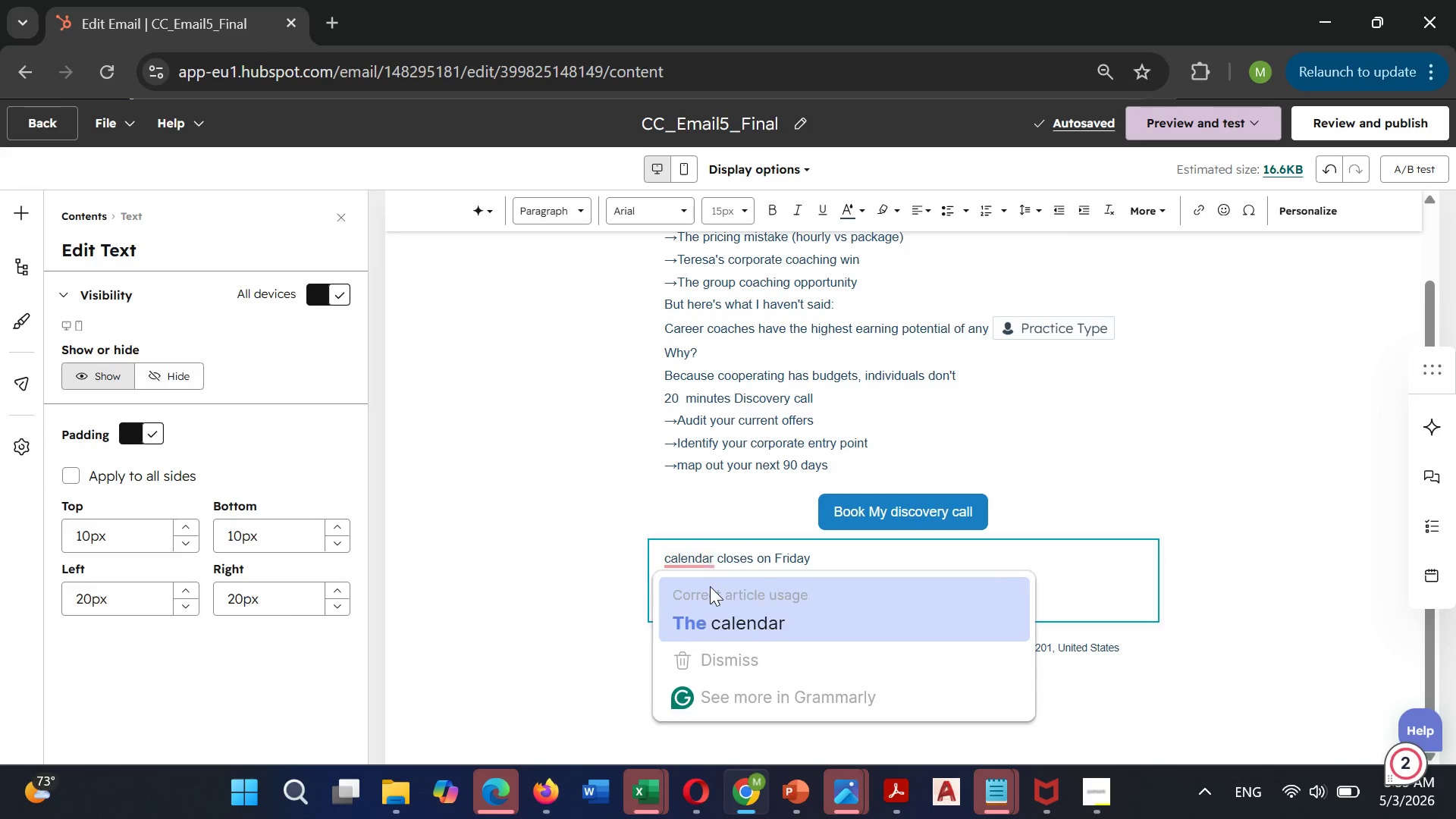 
key(Unknown)
 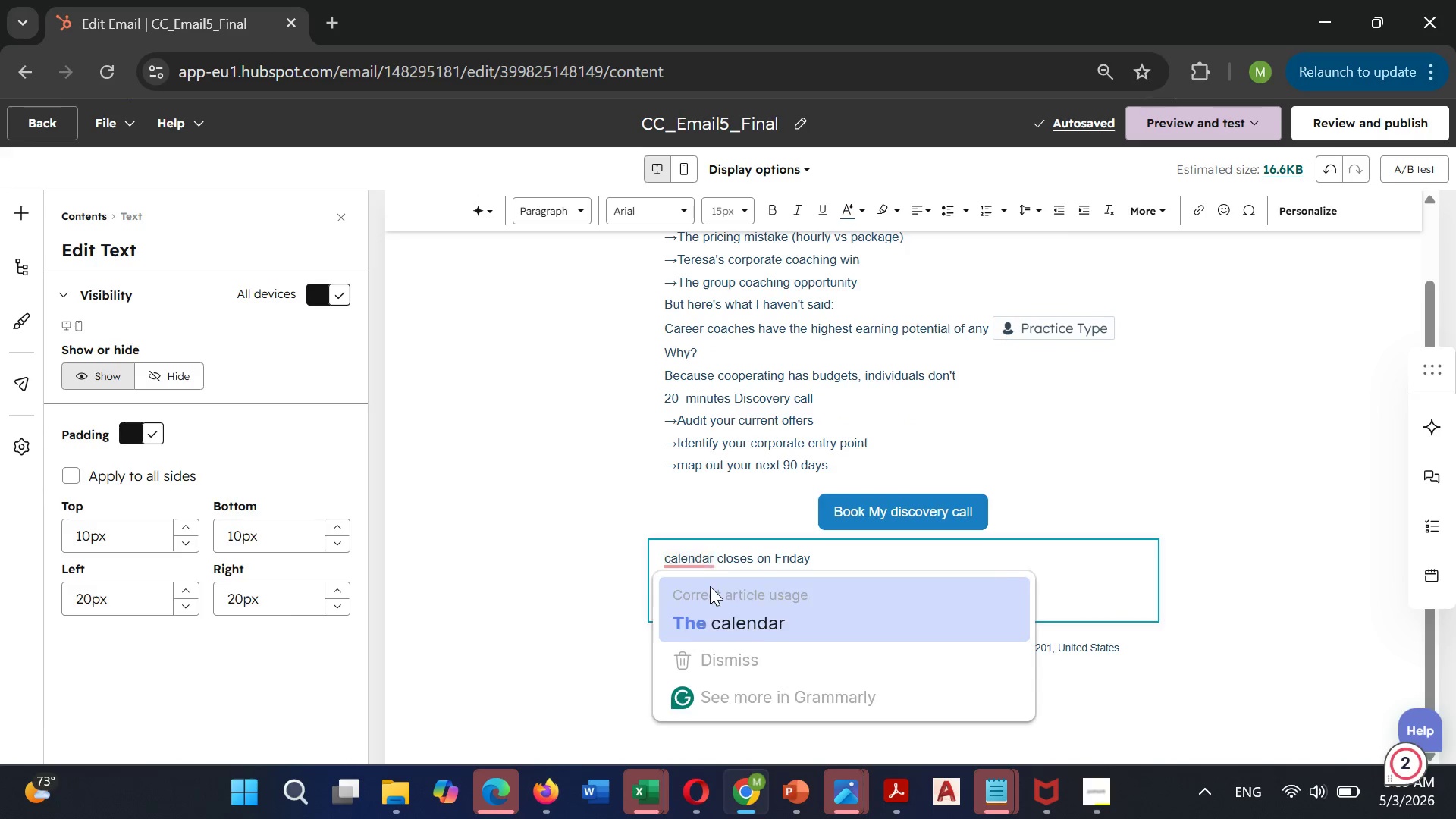 
key(Unknown)
 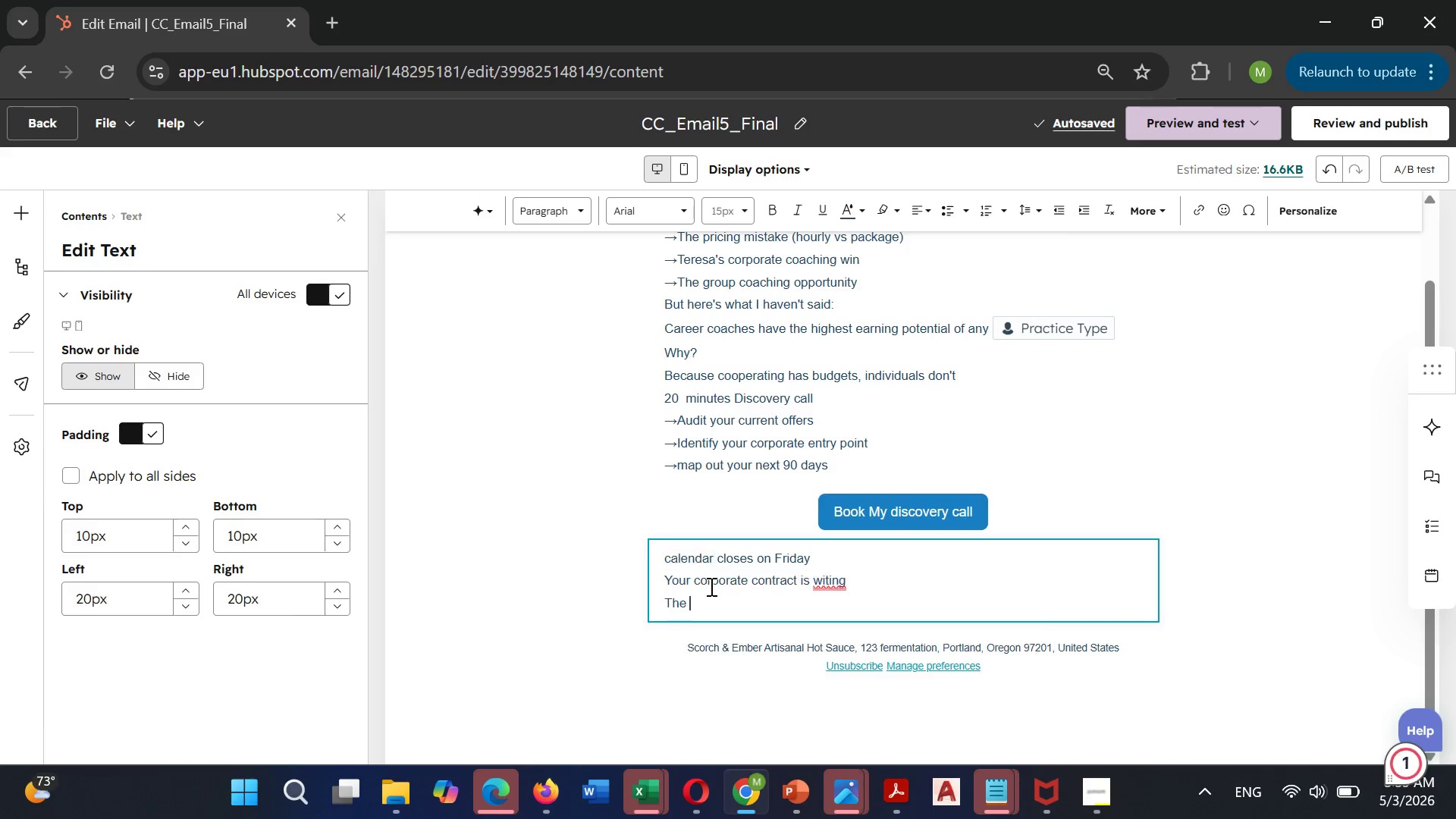 
key(Unknown)
 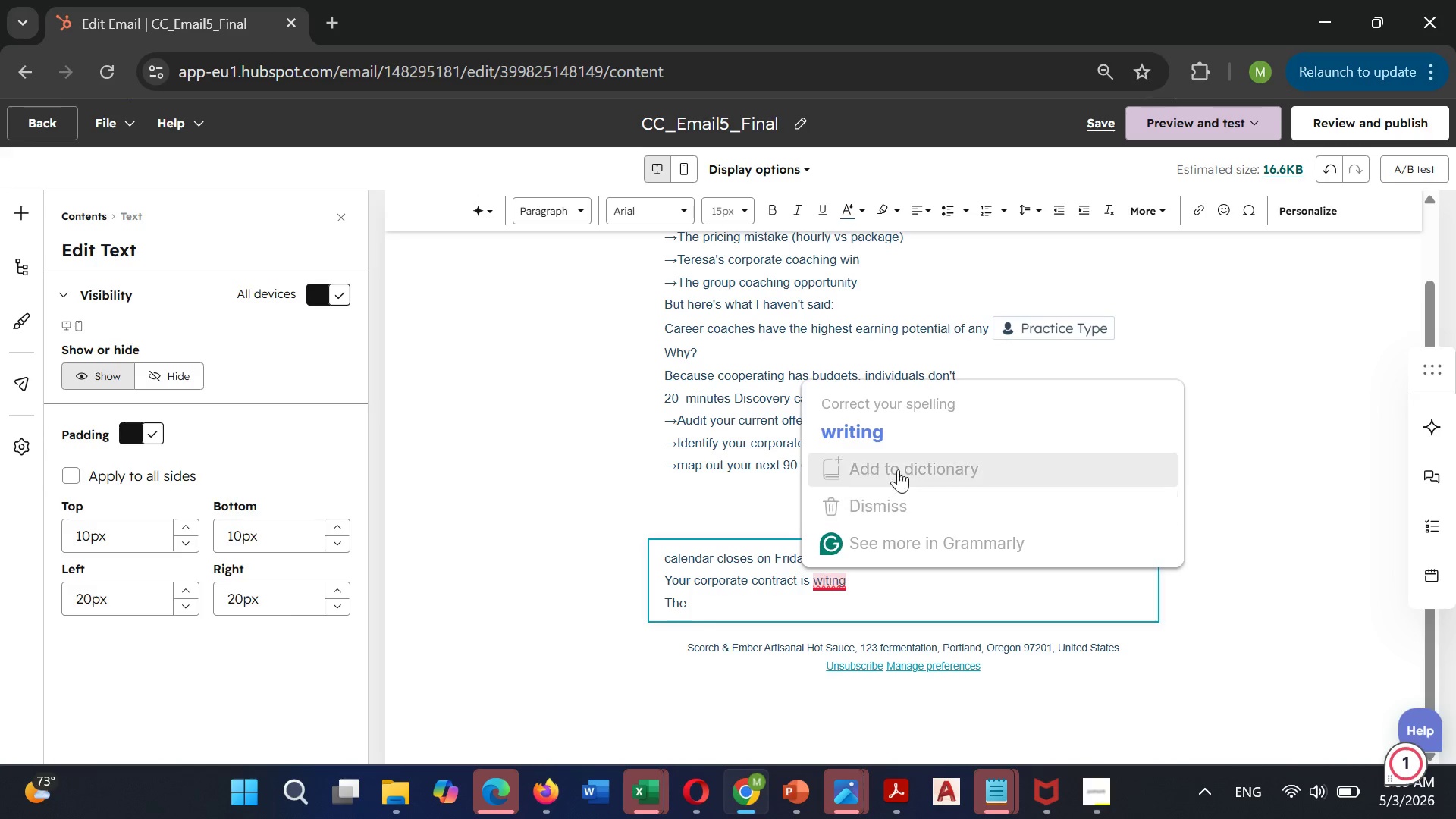 
left_click([862, 404])
 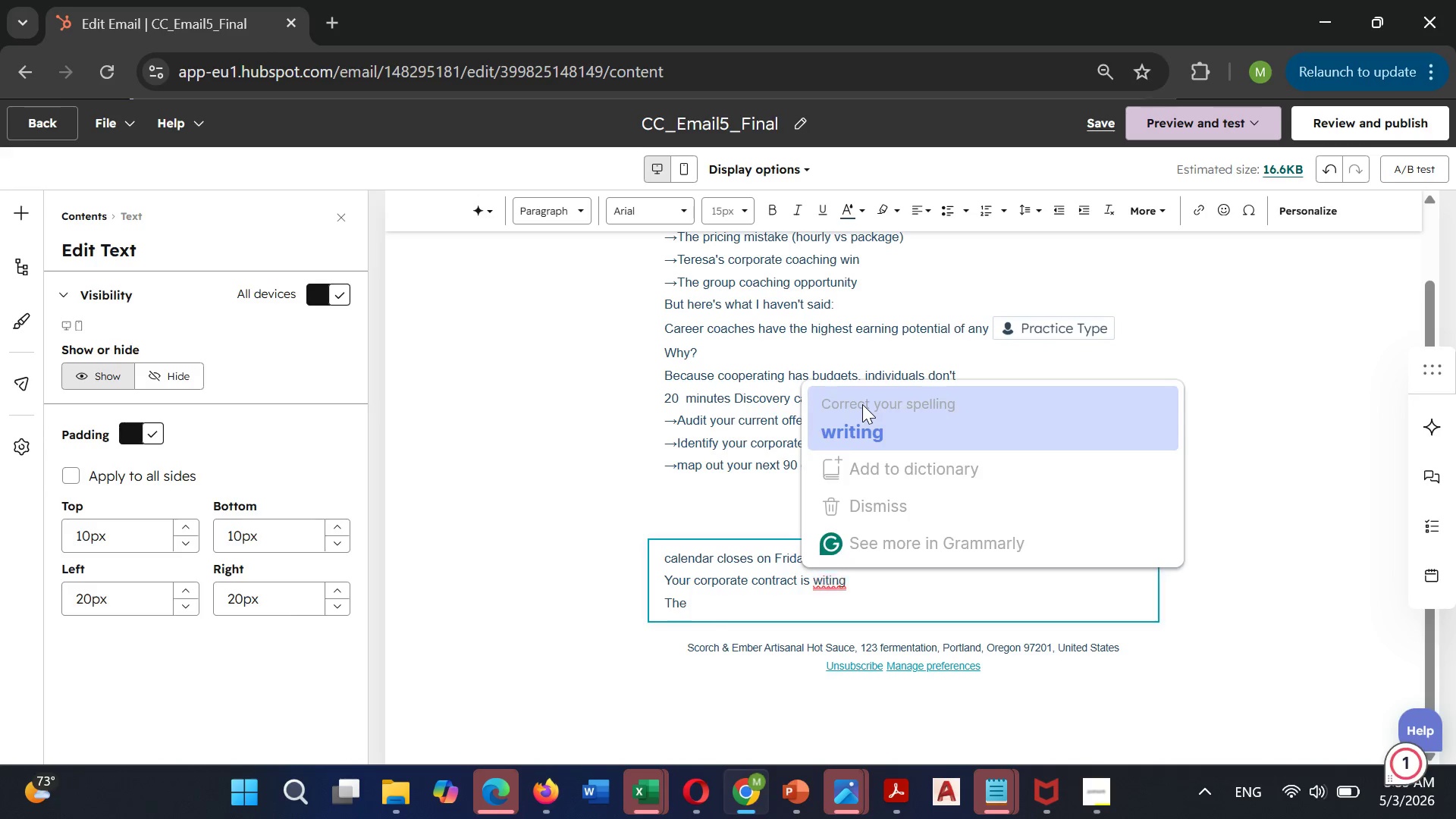 
key(Unknown)
 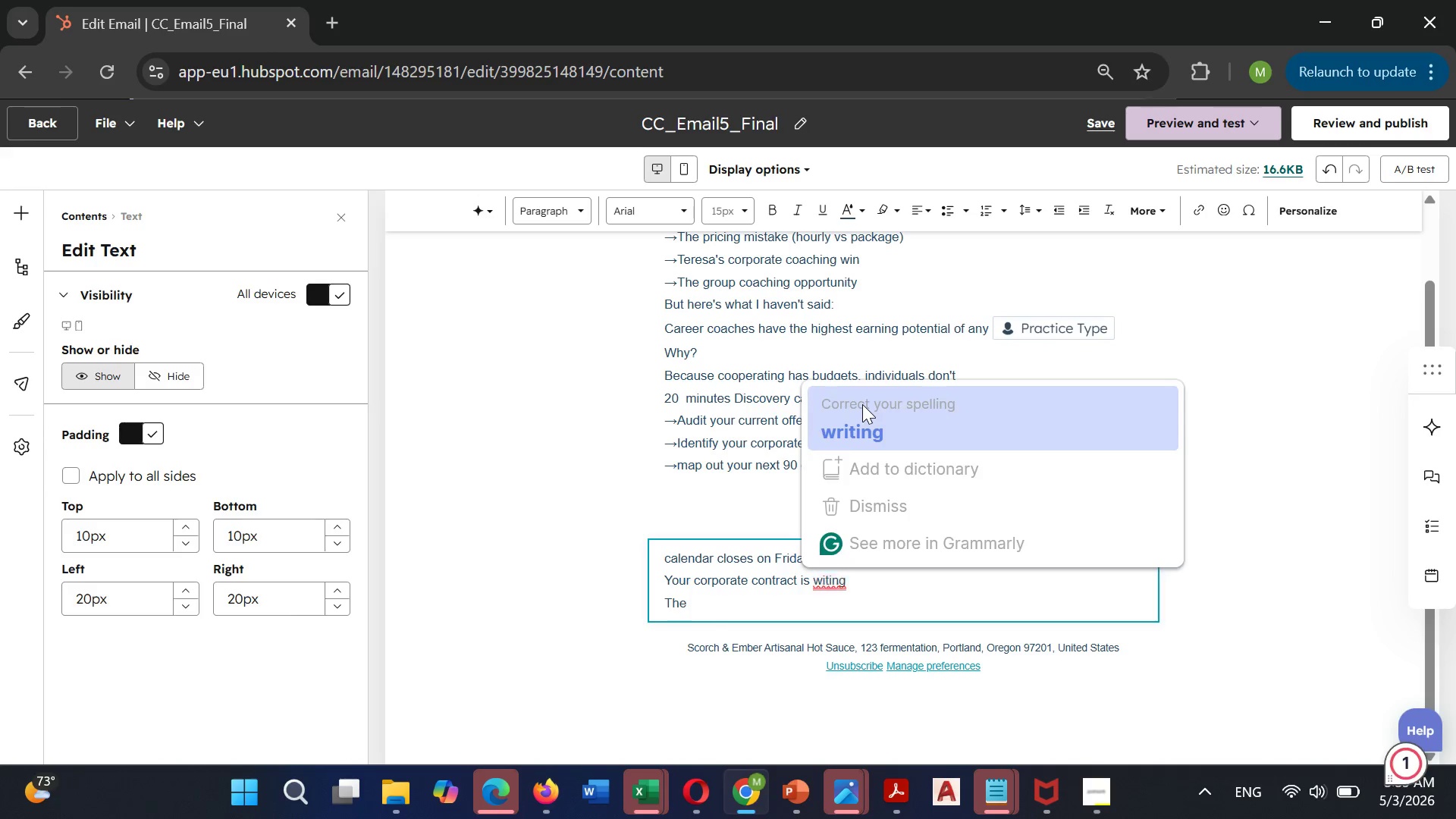 
key(Unknown)
 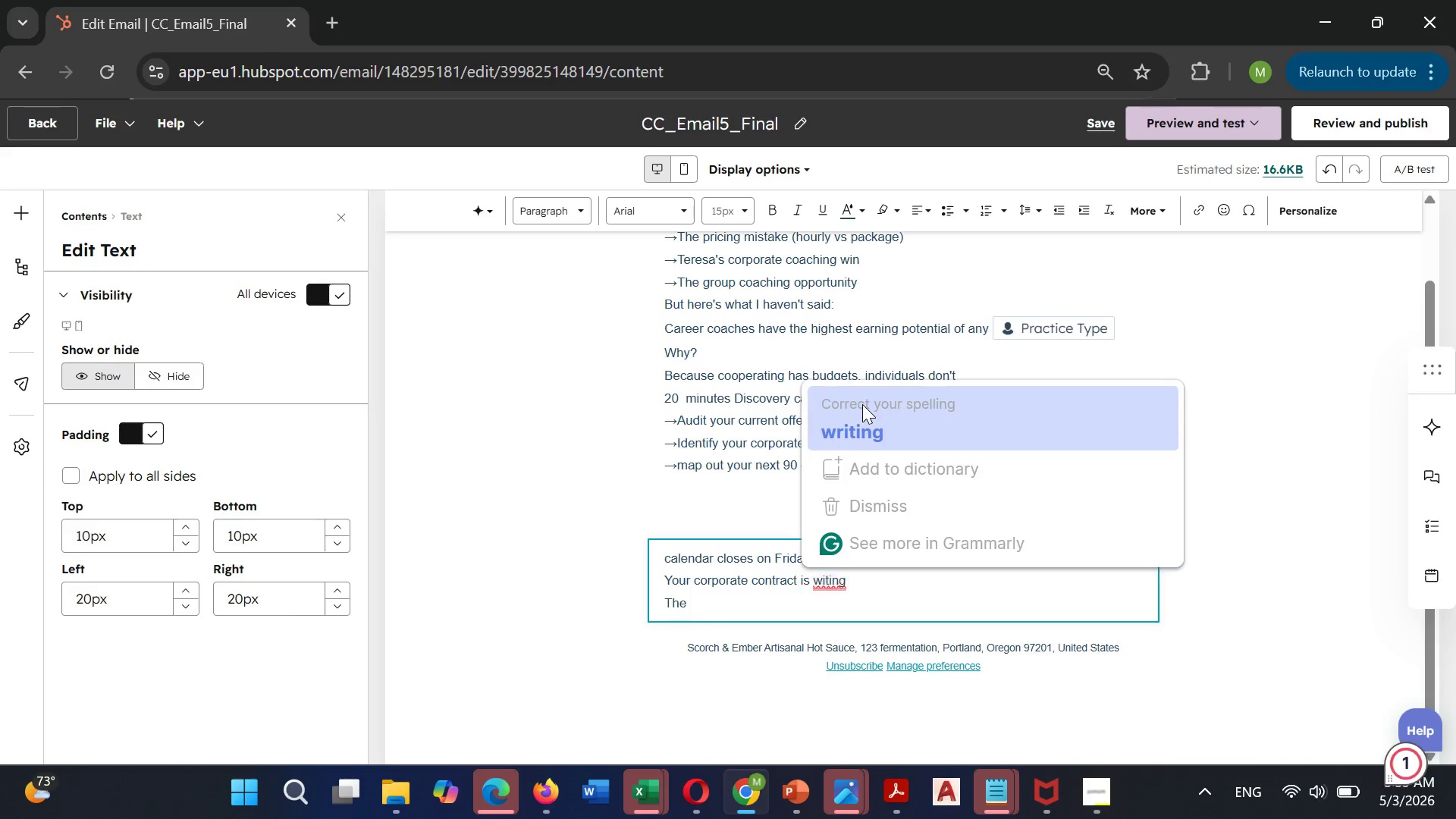 
key(Unknown)
 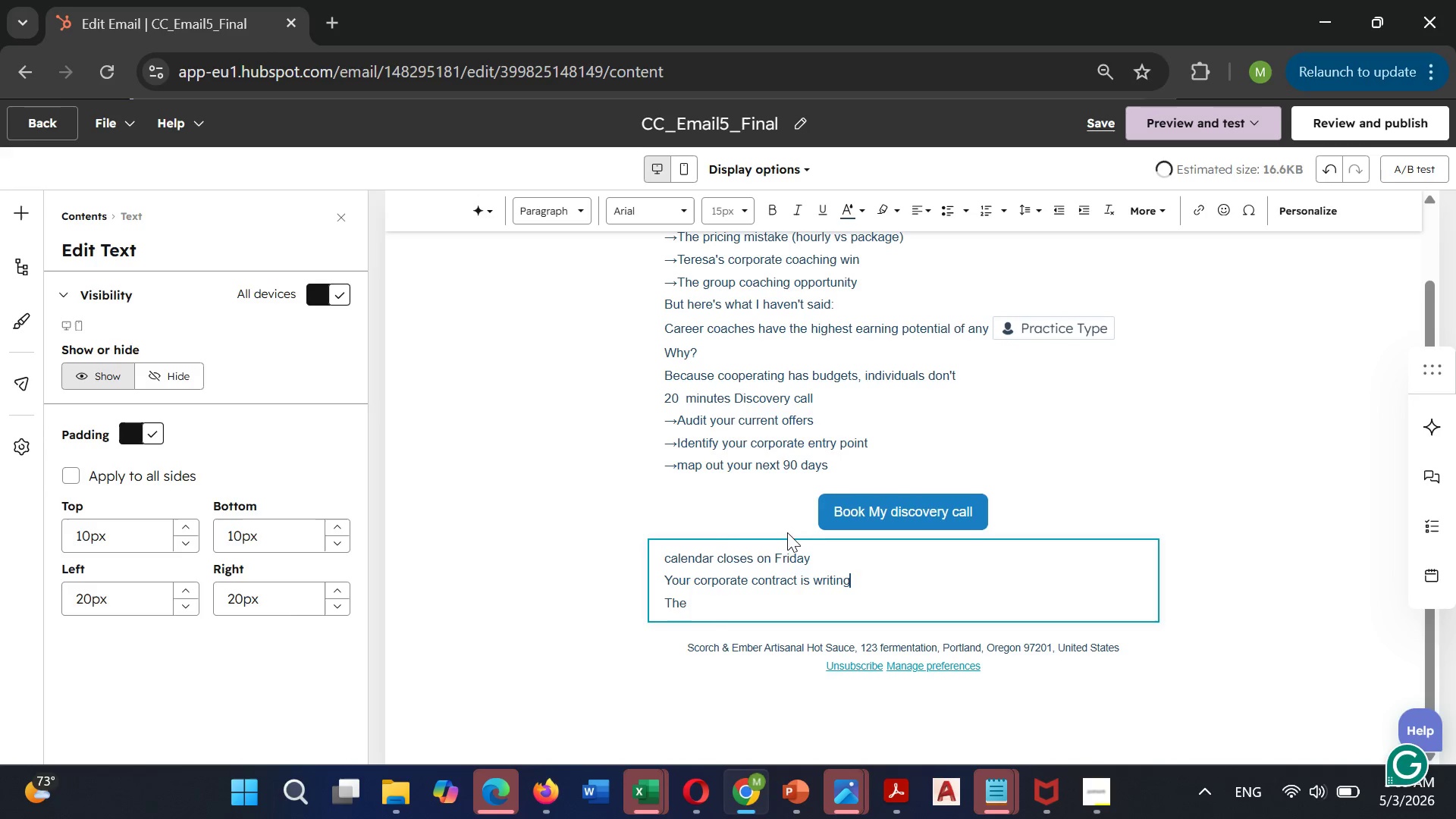 
key(Unknown)
 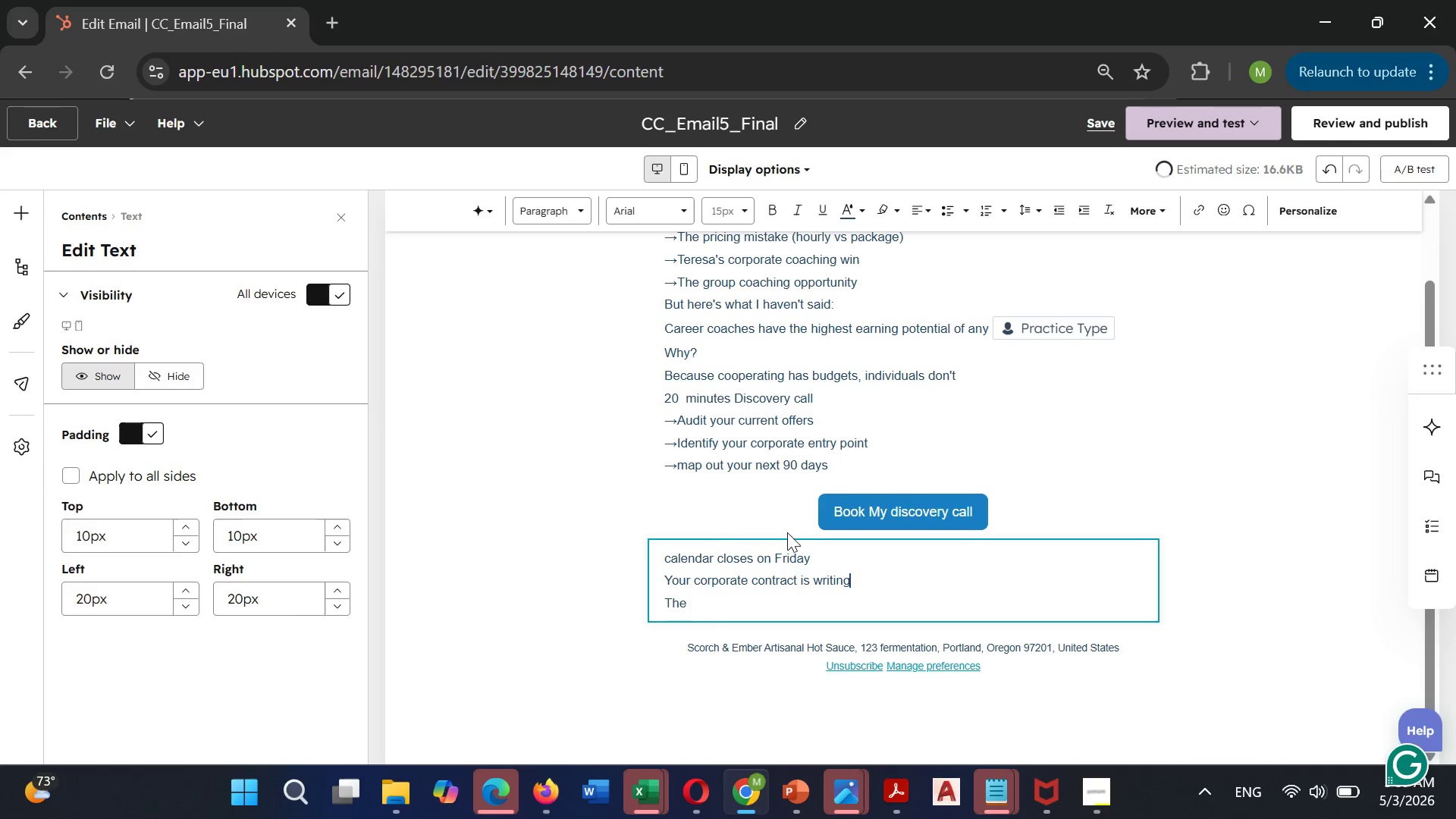 
key(Unknown)
 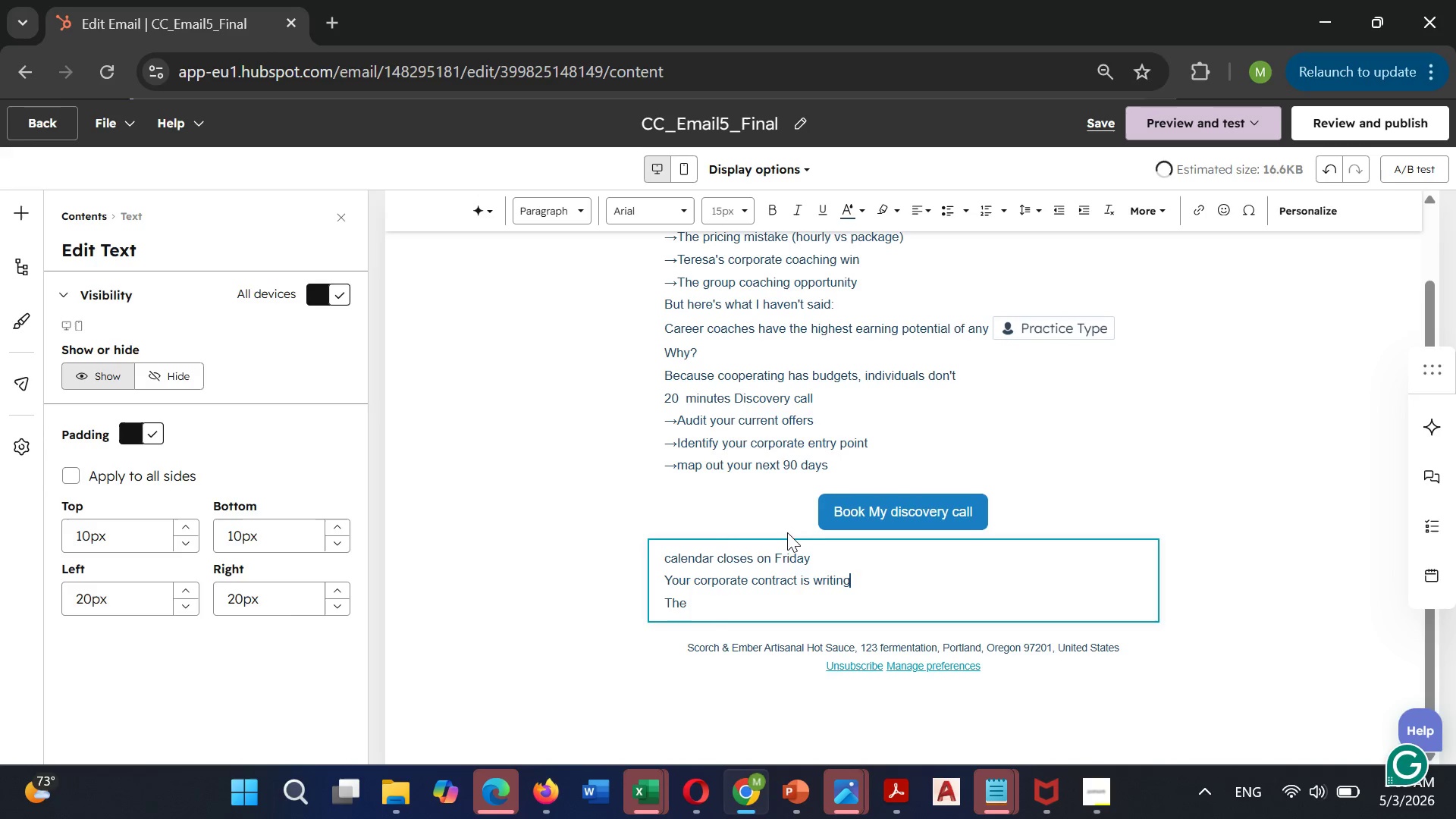 
key(Unknown)
 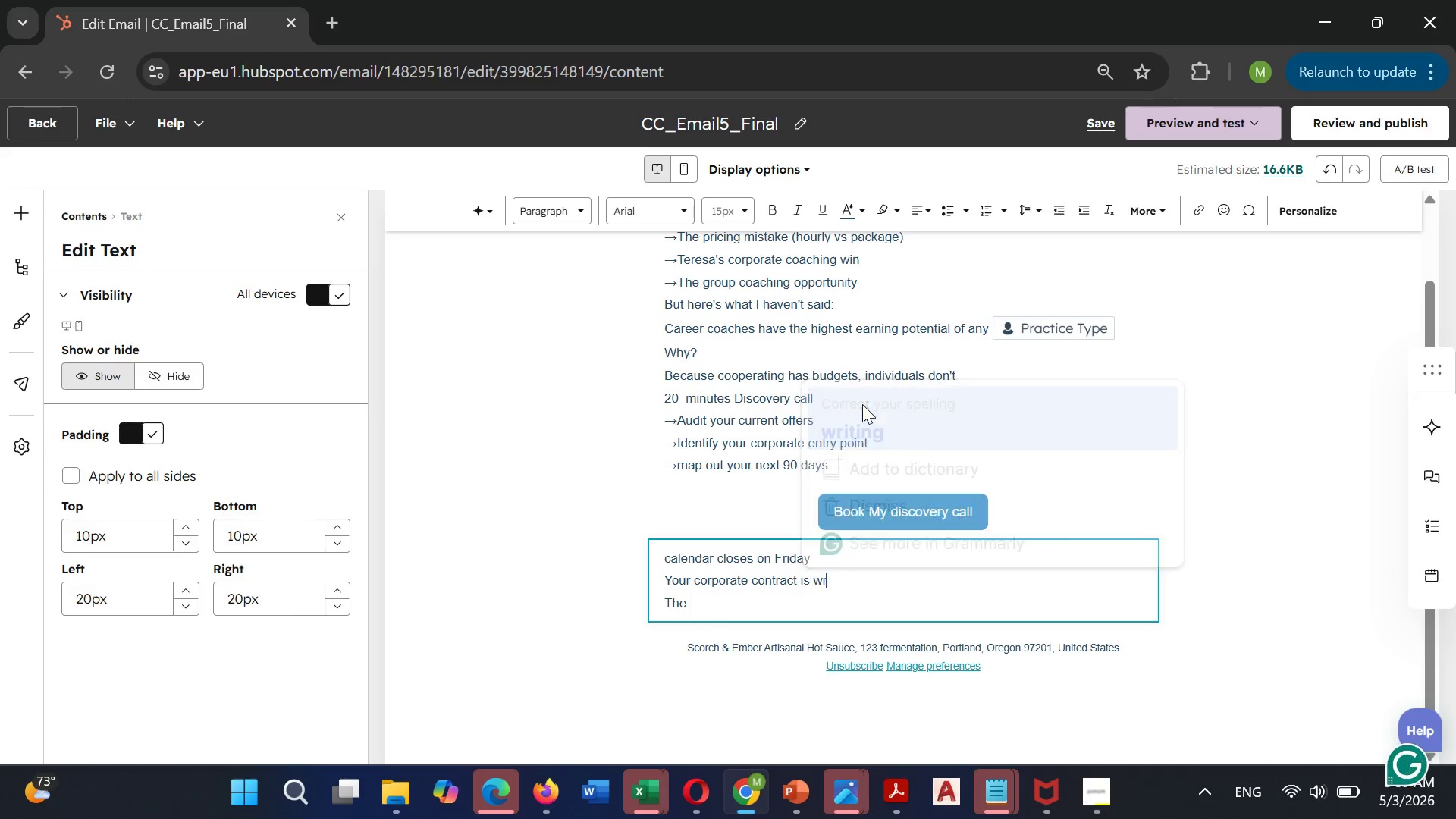 
key(Unknown)
 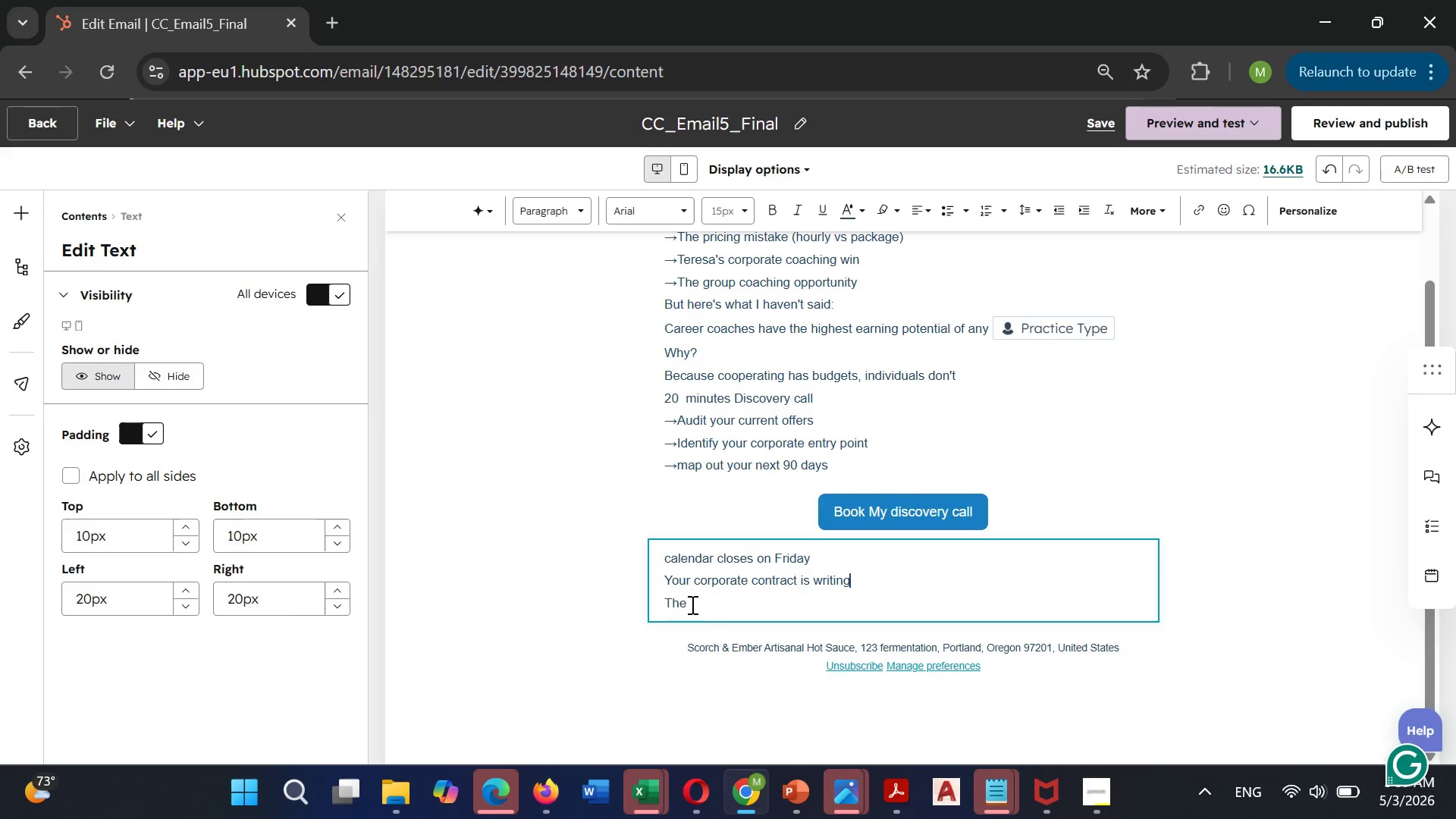 
left_click([691, 604])
 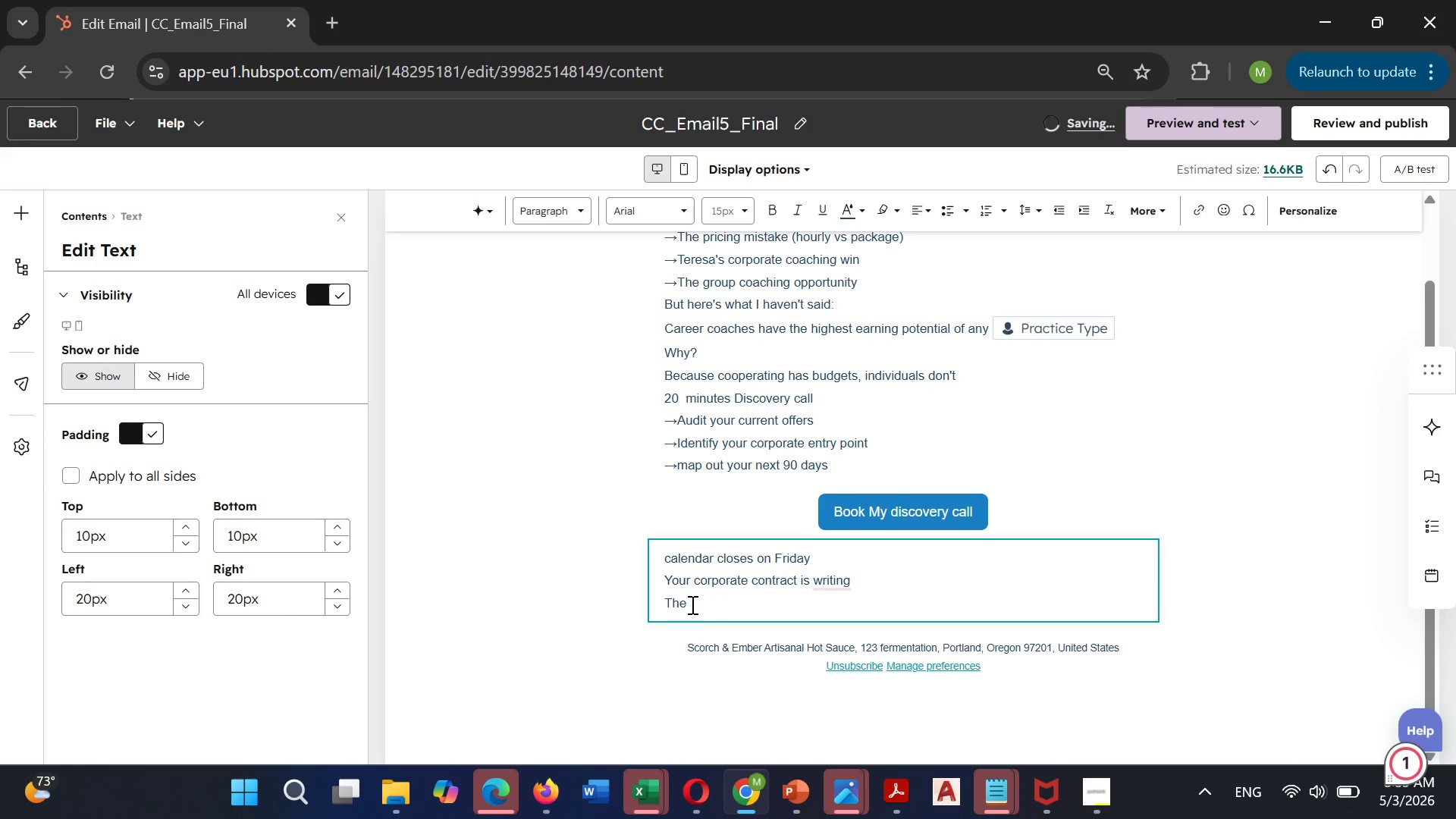 
key(Backspace)
 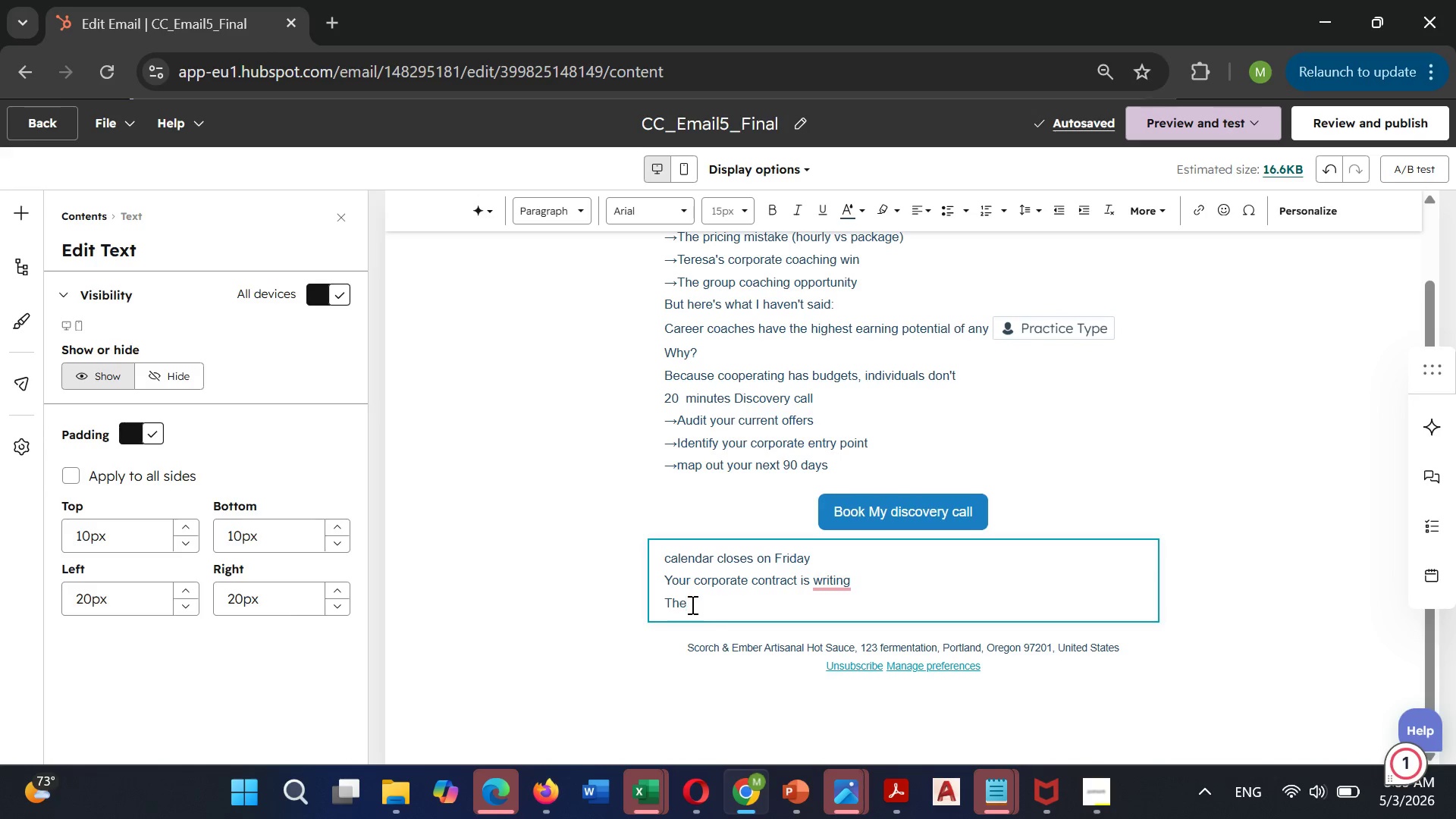 
key(Backspace)
 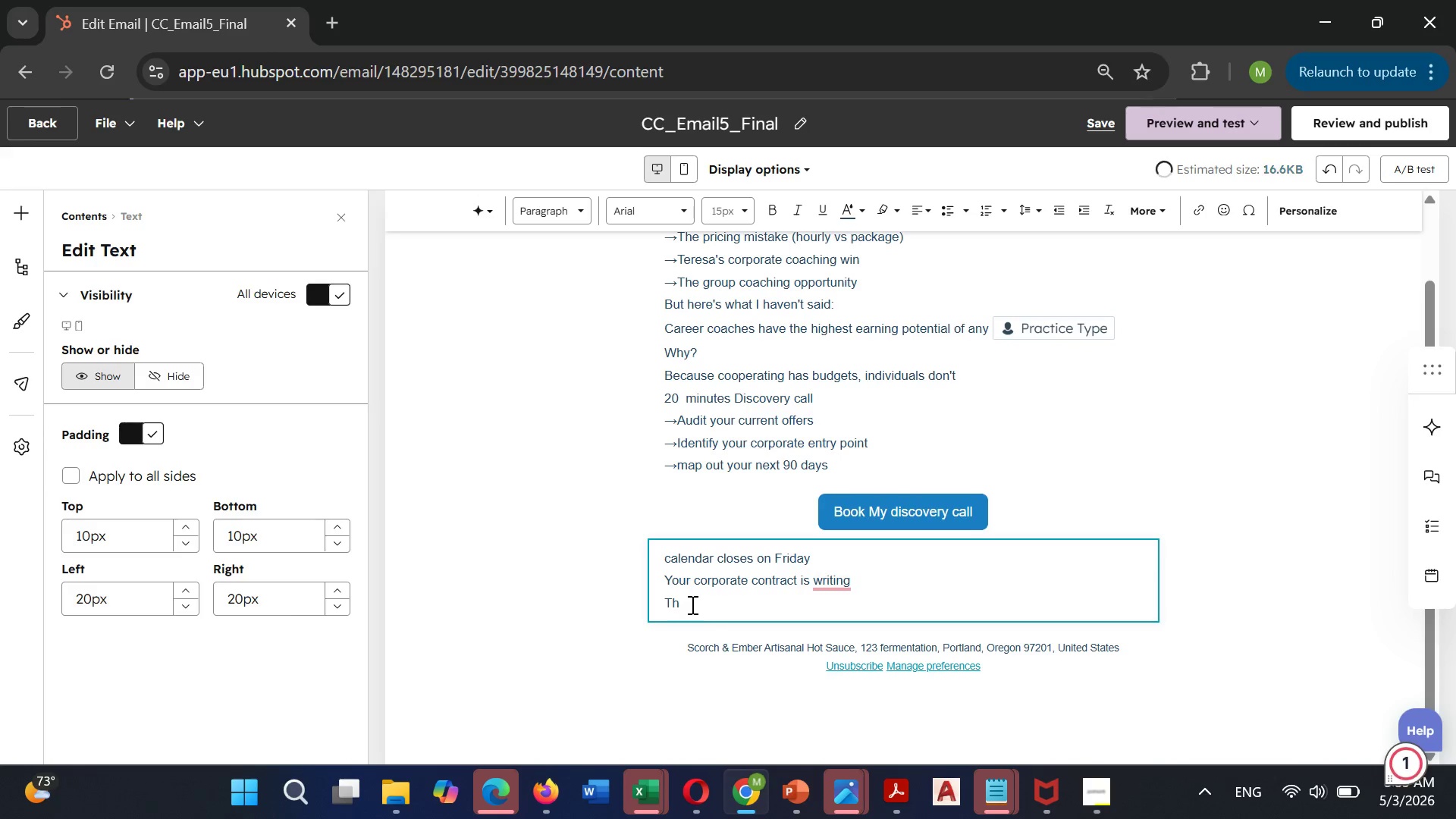 
key(Backspace)
 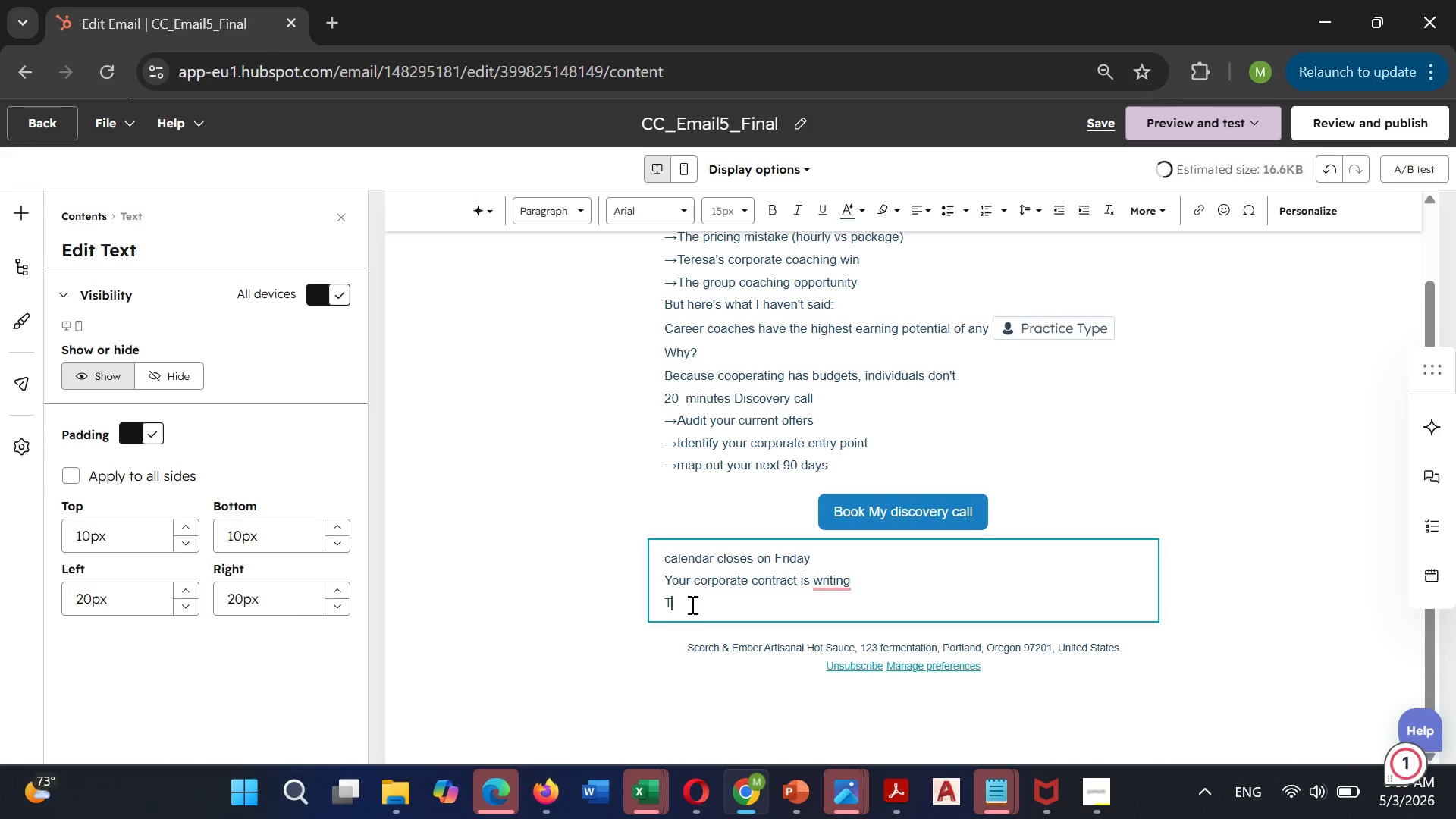 
key(Backspace)
 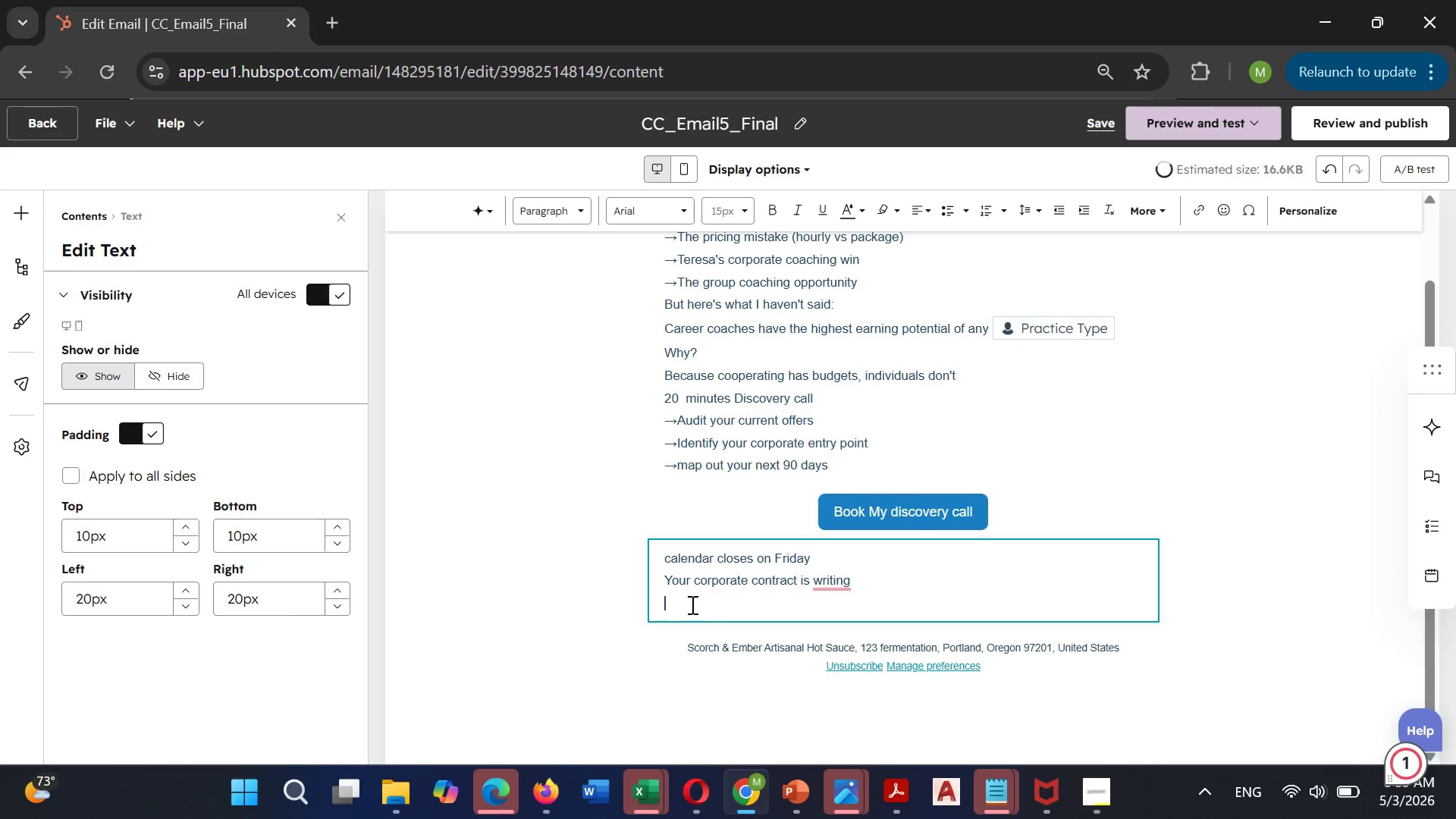 
key(Enter)
 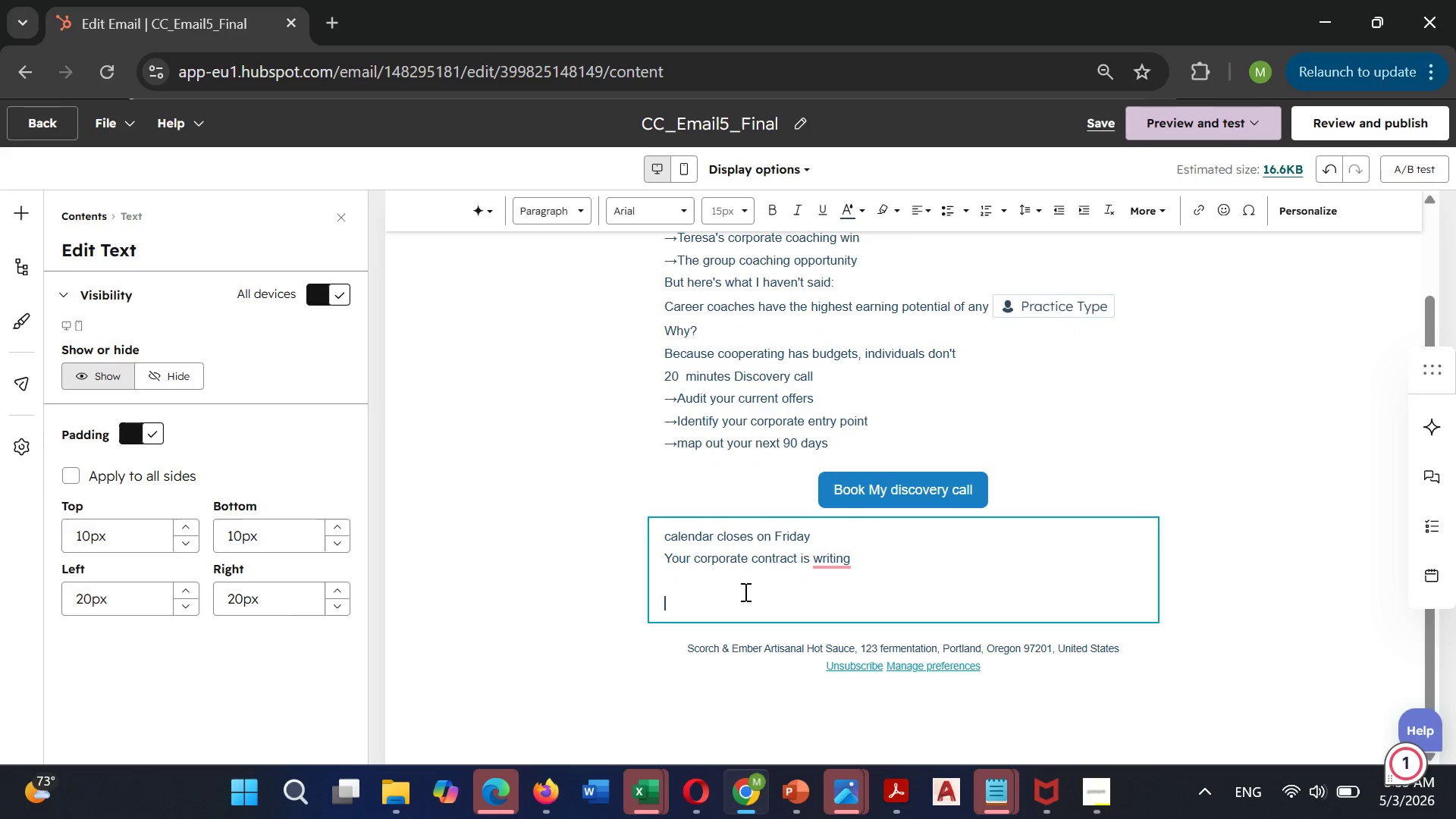 
mouse_move([834, 553])
 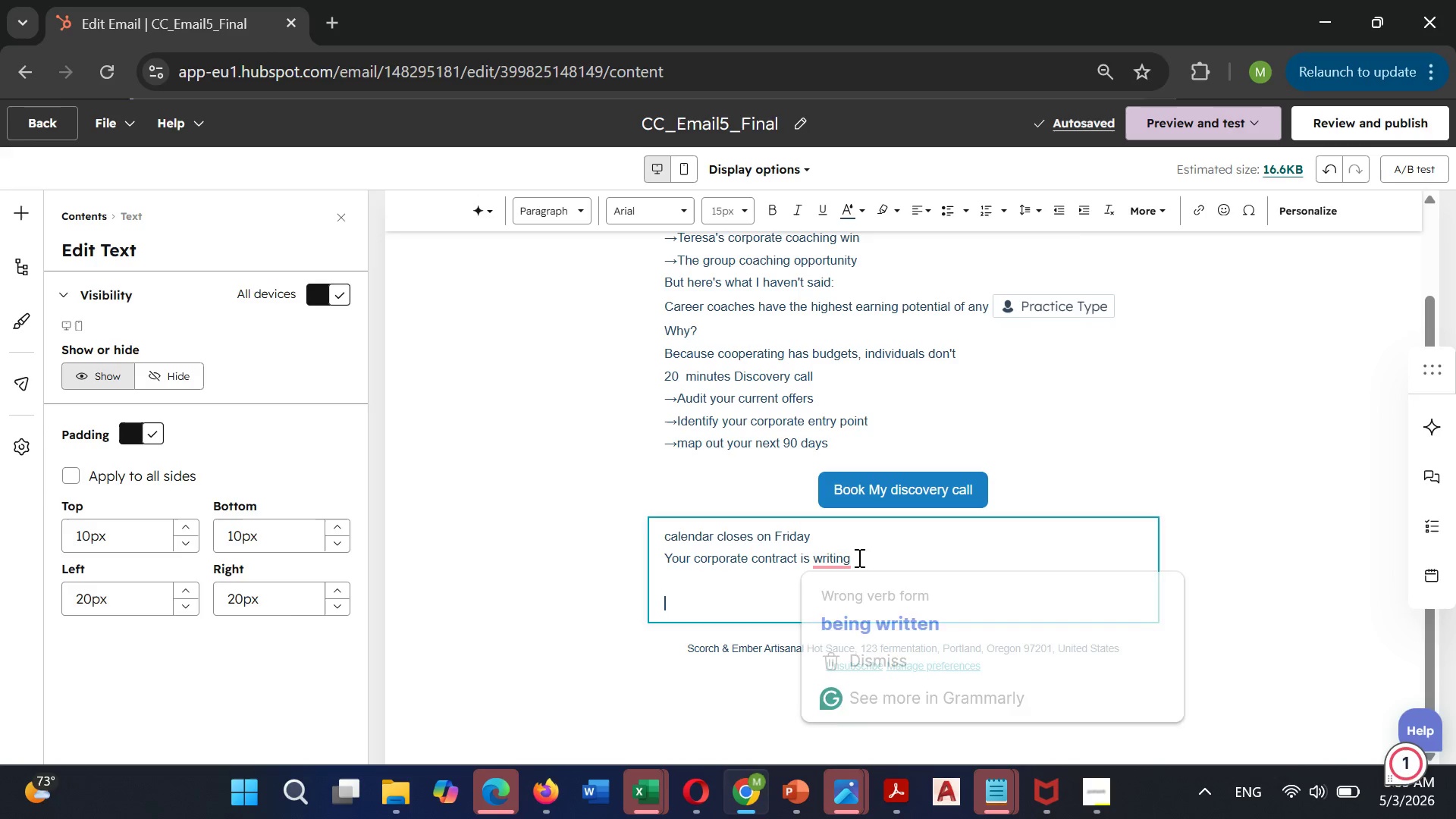 
left_click([858, 557])
 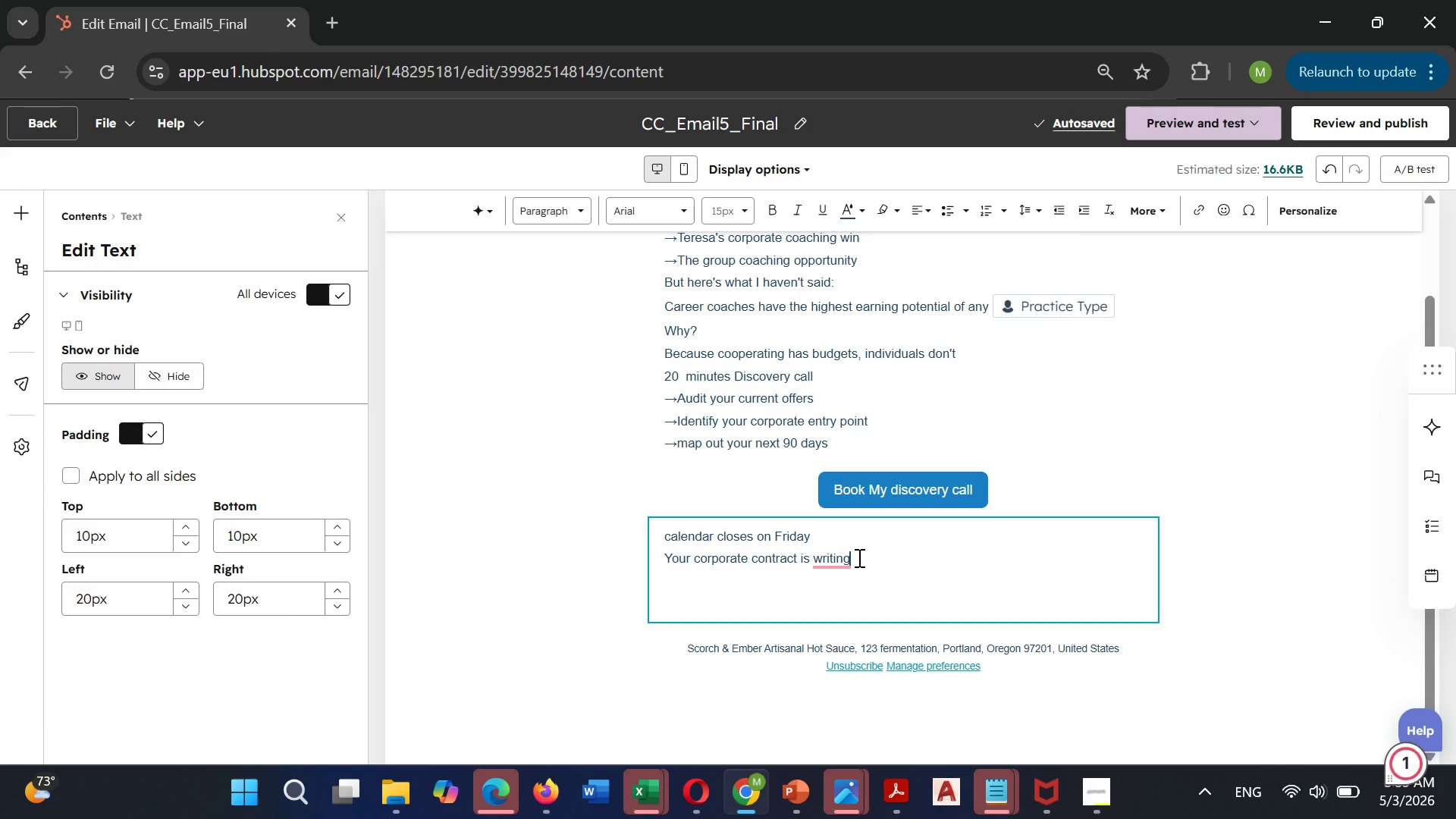 
key(Backspace)
key(Backspace)
key(Backspace)
key(Backspace)
key(Backspace)
key(Backspace)
type(aiy)
key(Backspace)
type(ting)
 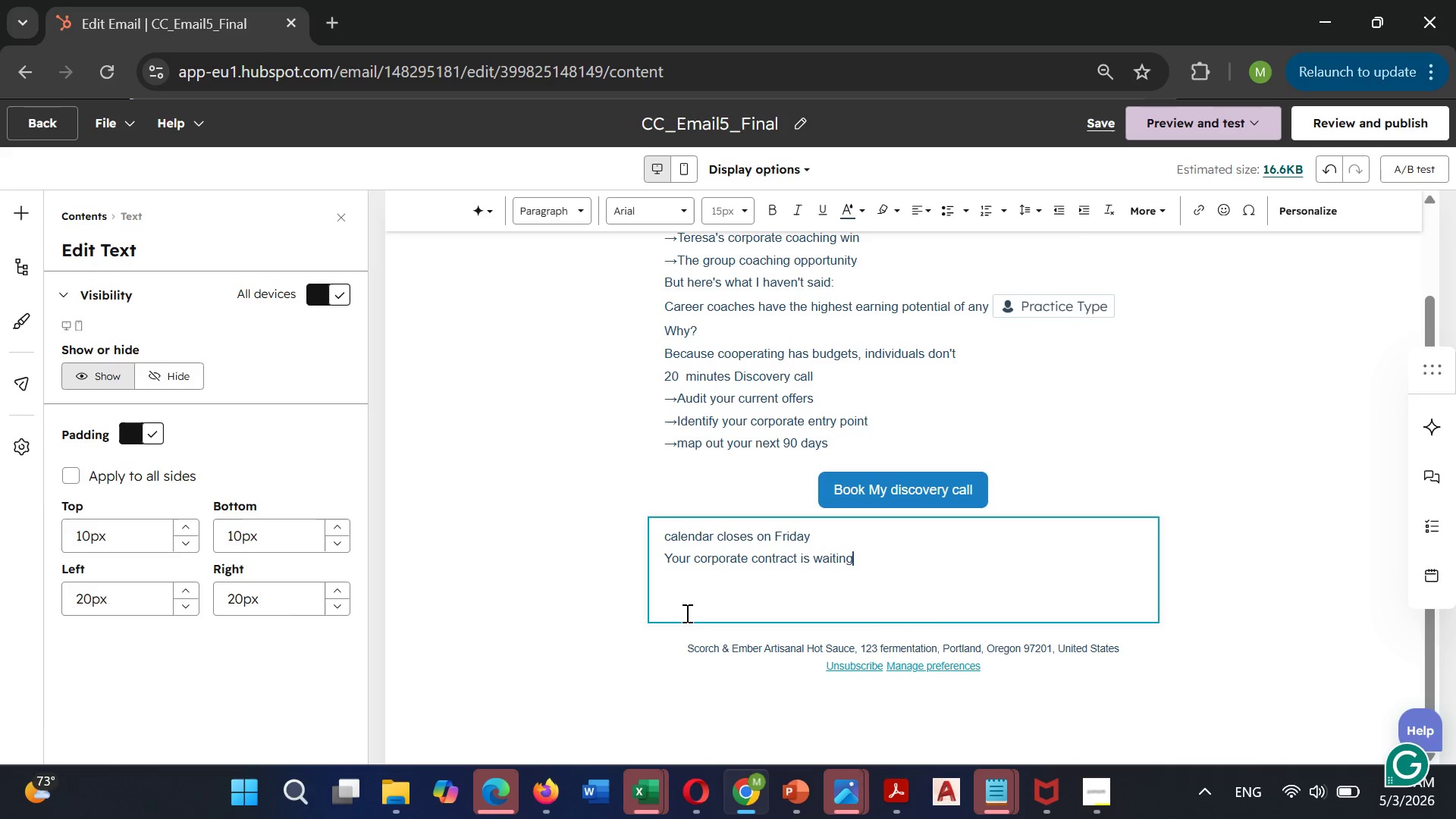 
left_click([676, 605])
 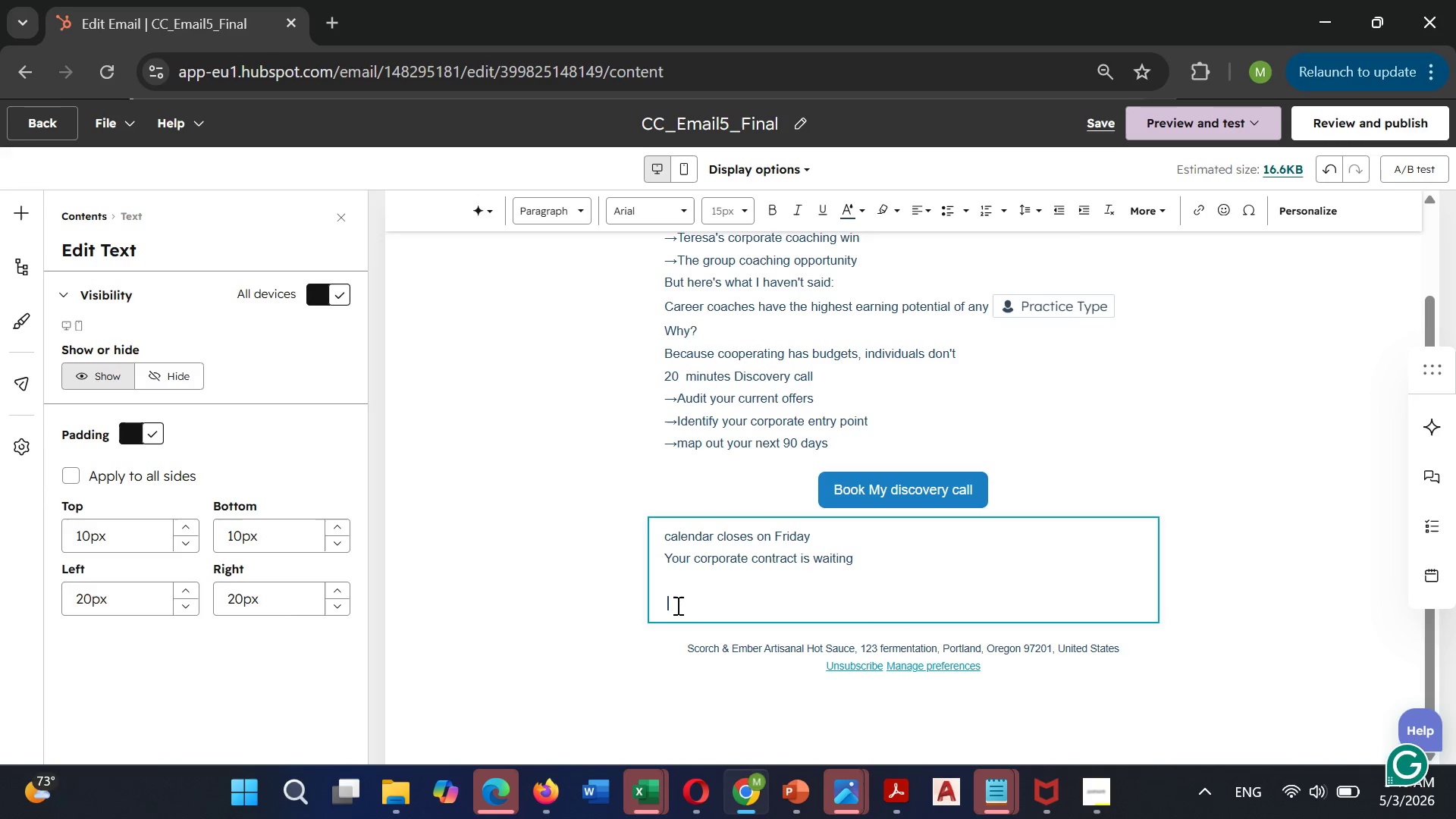 
type(Jamie Rivera)
 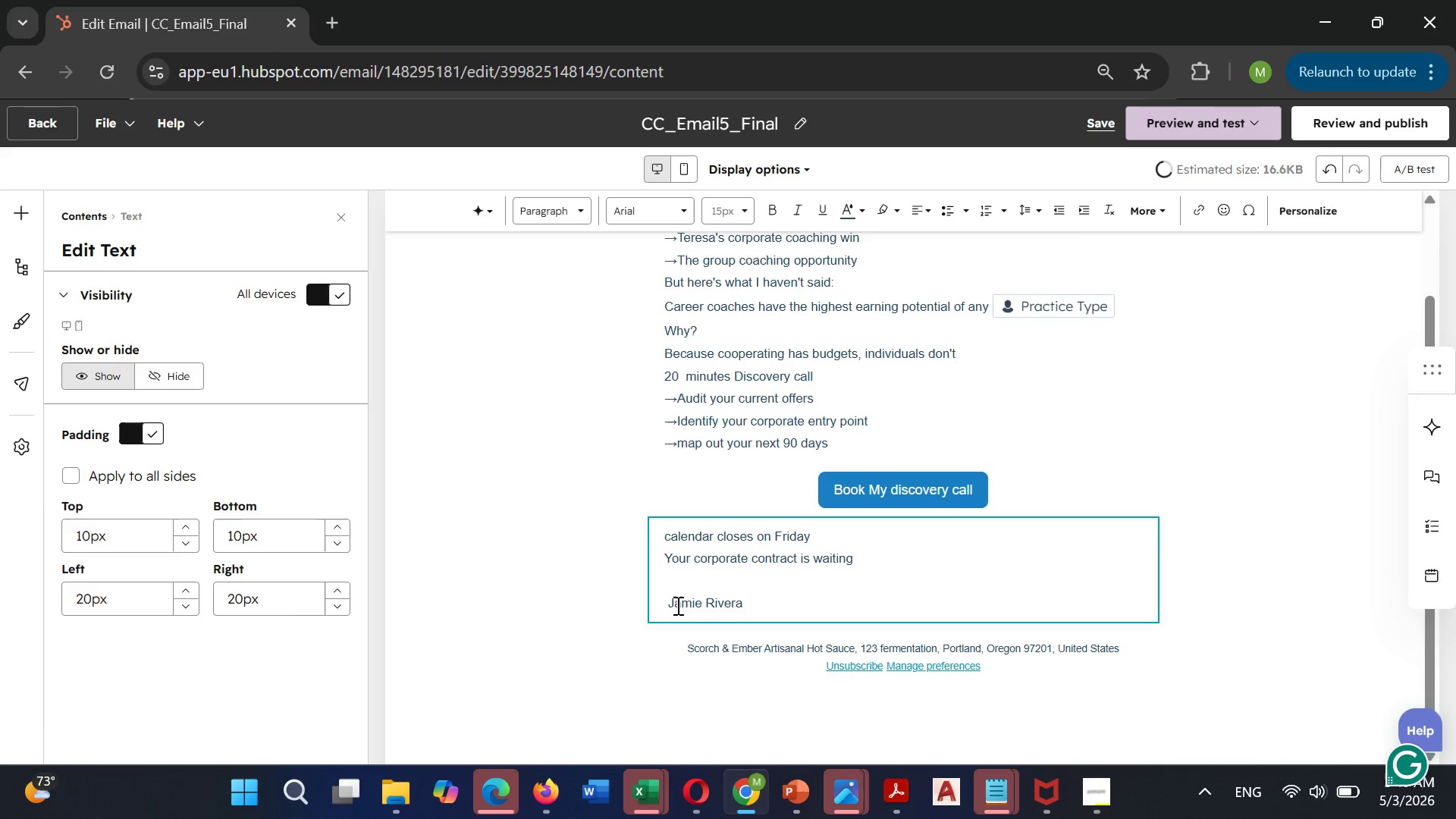 
key(Enter)
 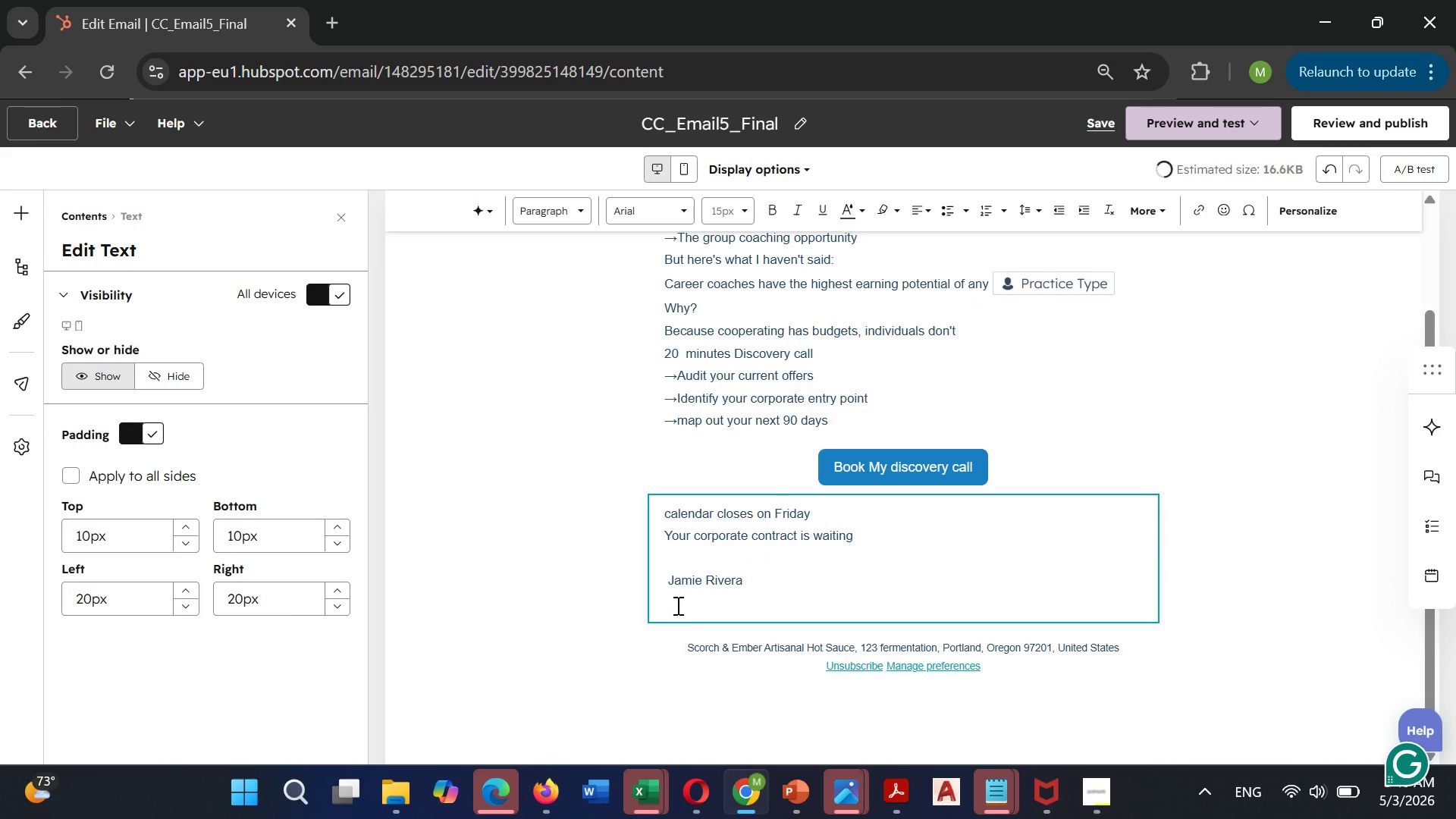 
type(Mindful Growth Agency)
 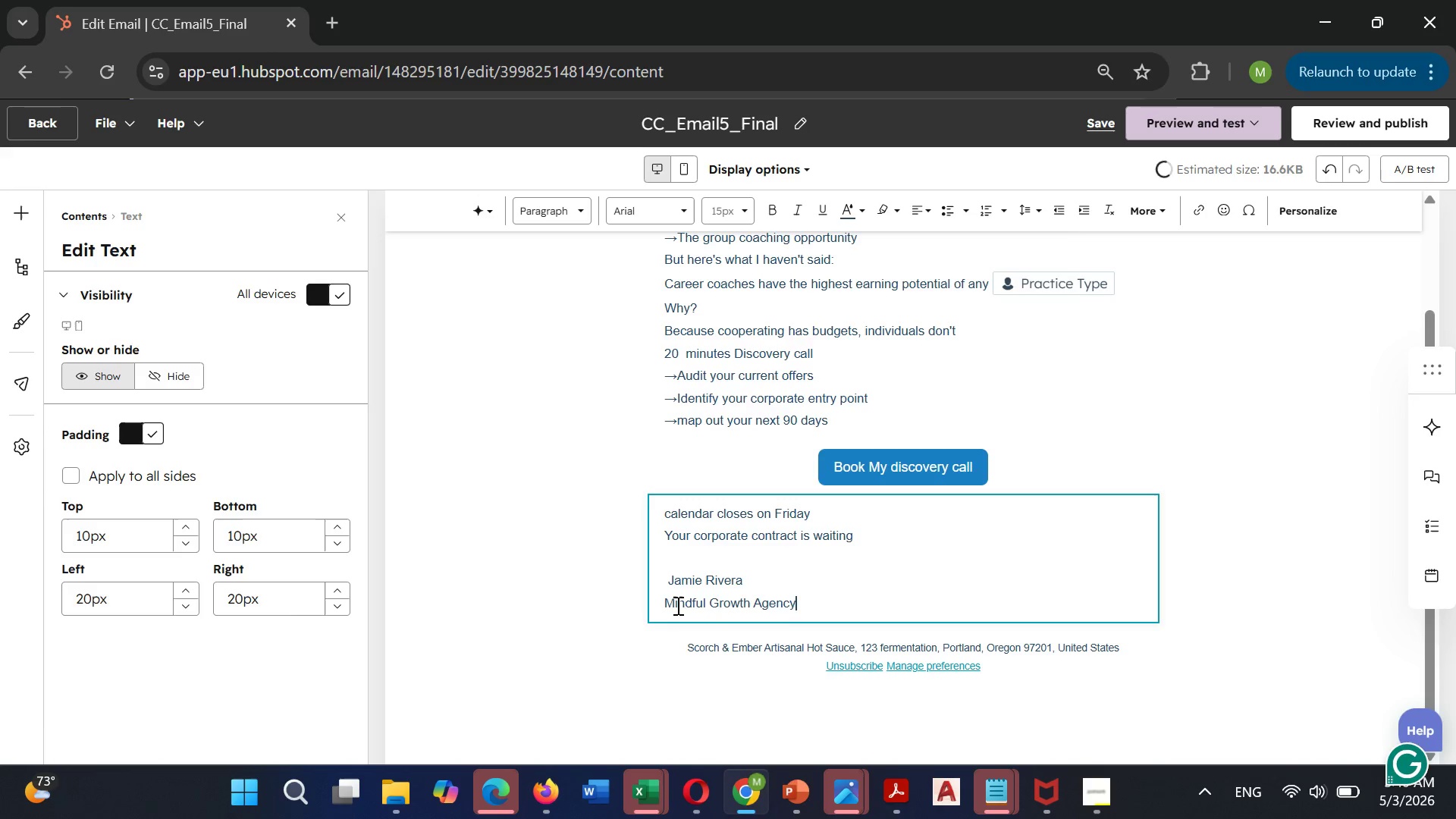 
left_click([1335, 127])
 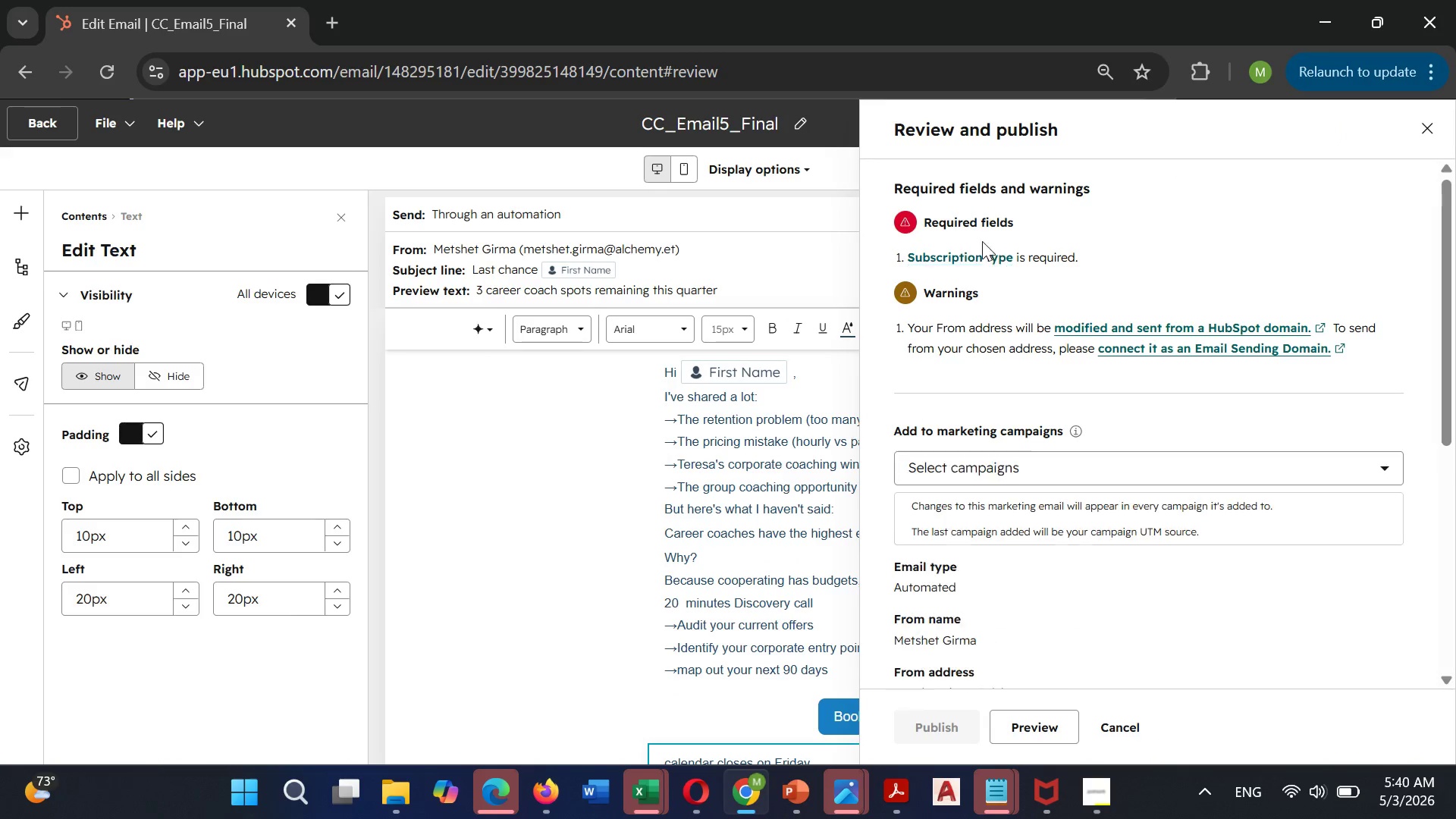 
left_click([956, 254])
 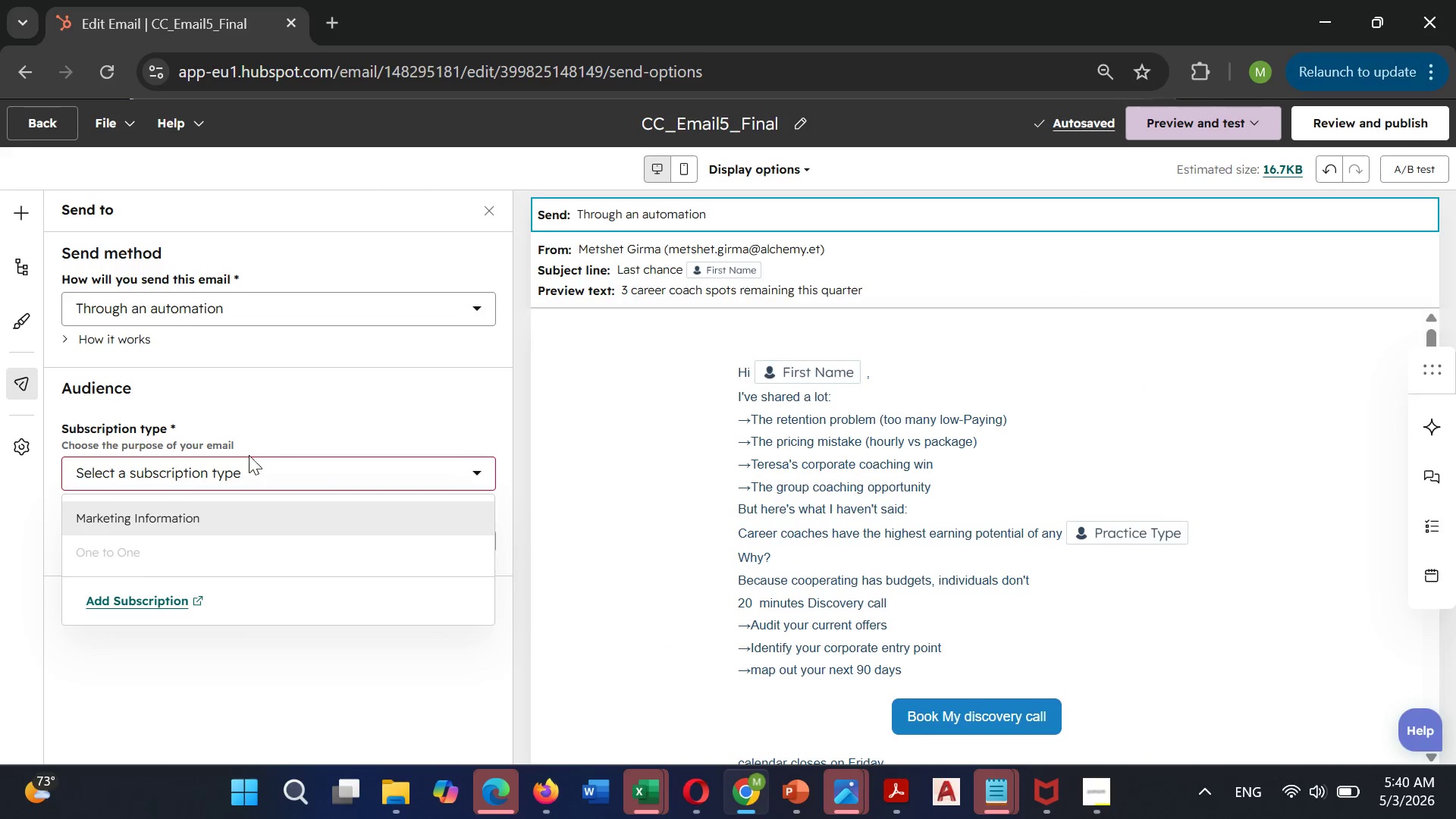 
left_click([237, 466])
 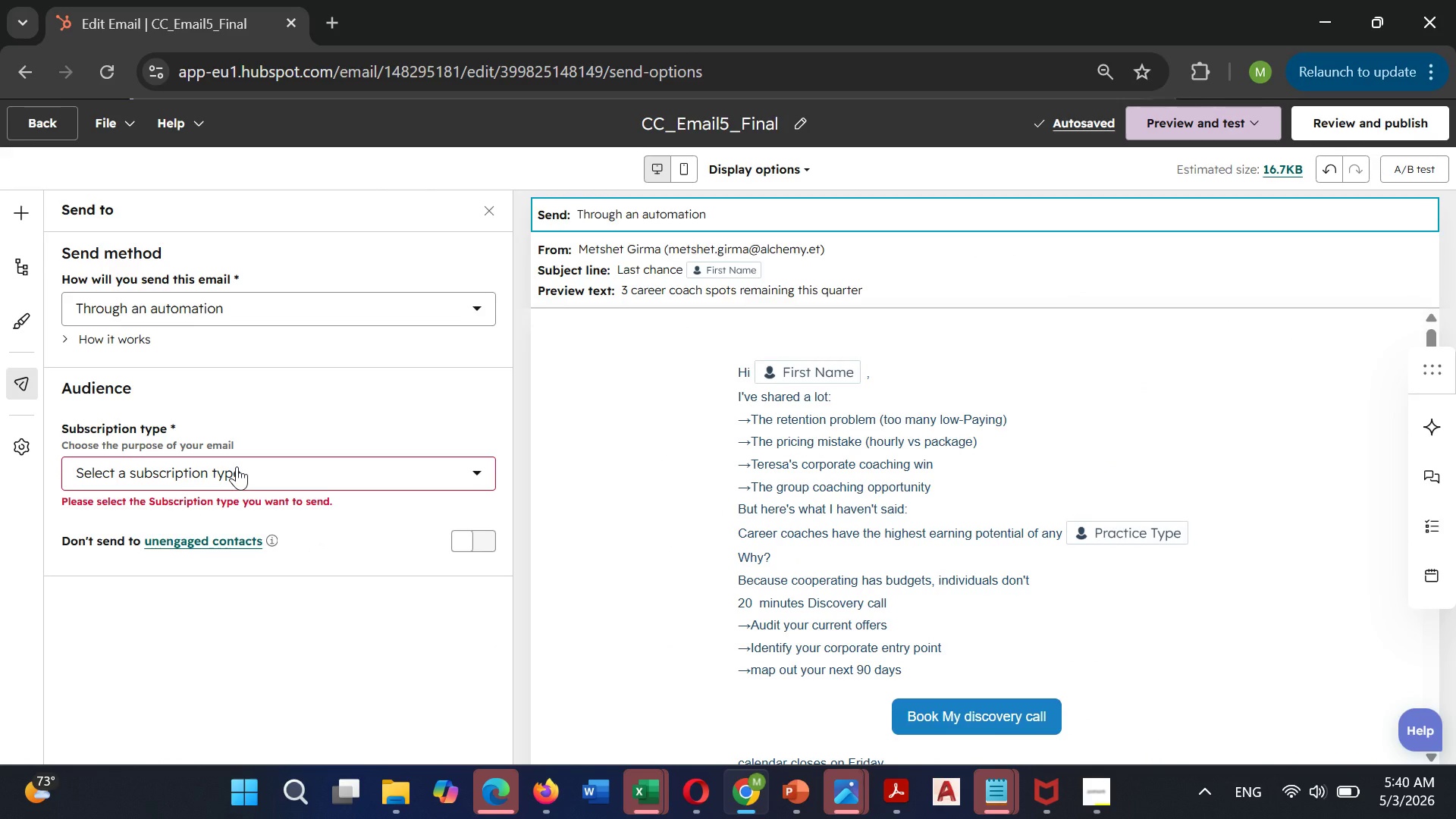 
left_click([237, 466])
 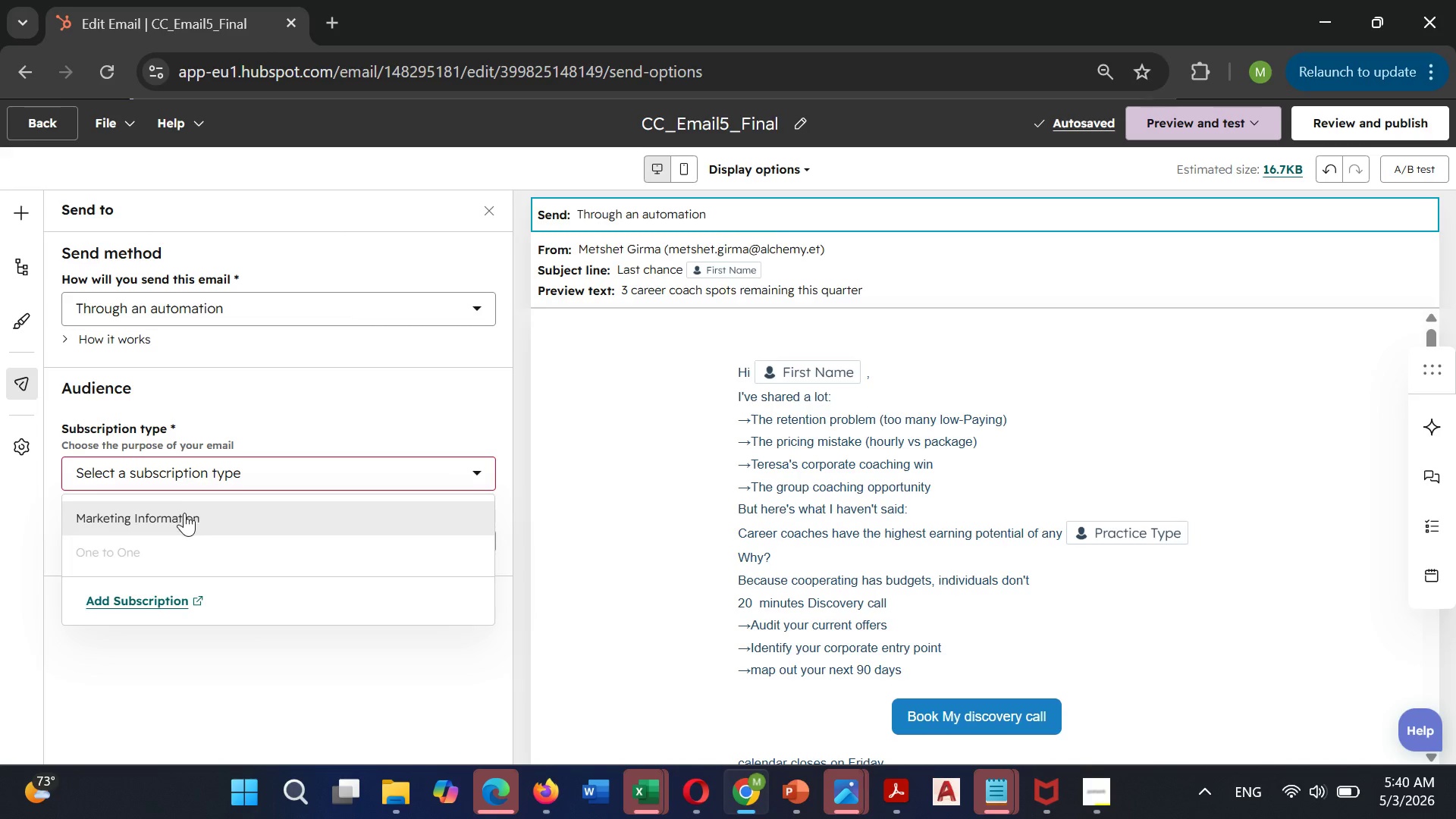 
left_click([184, 513])
 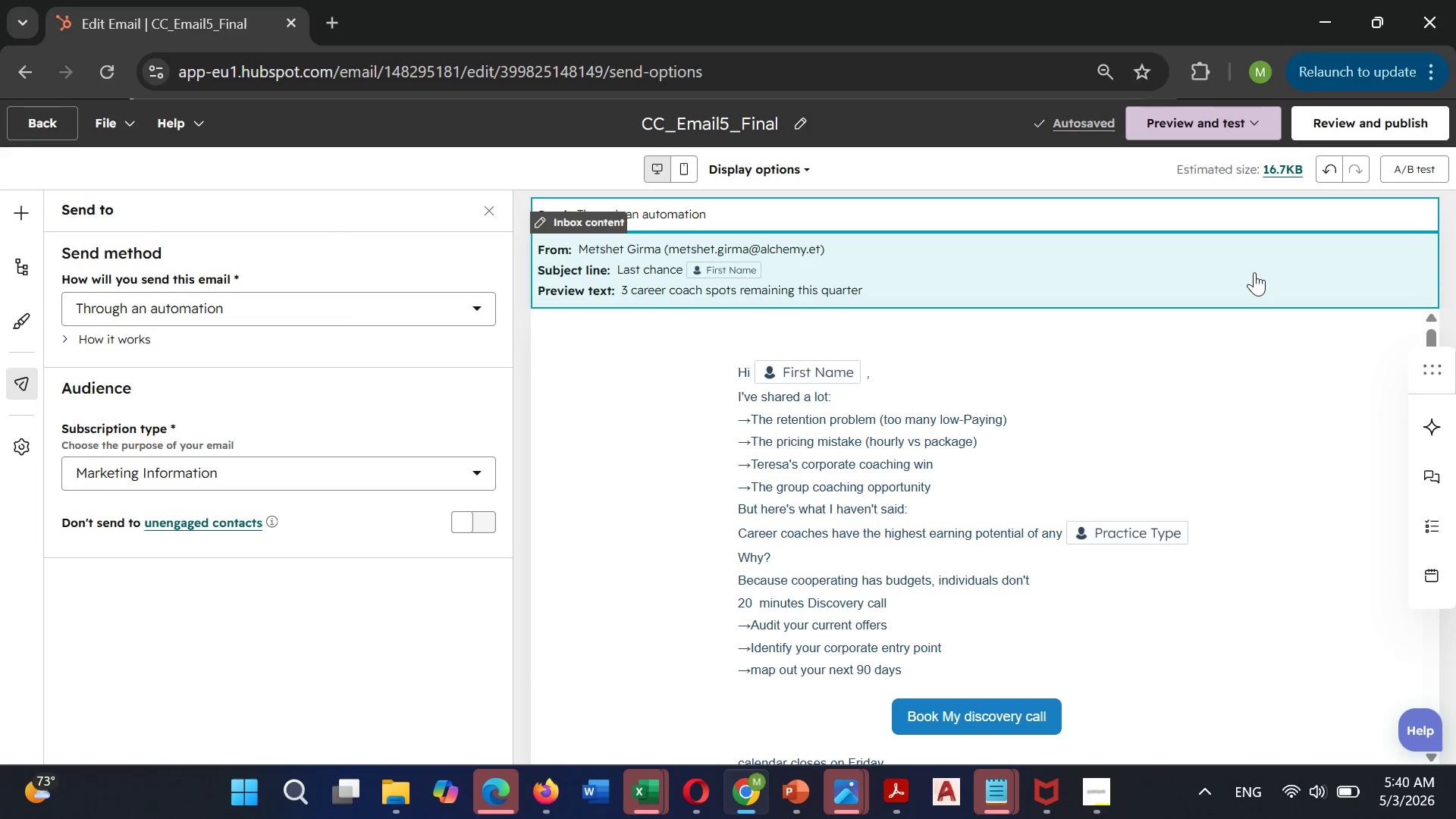 
left_click([1337, 125])
 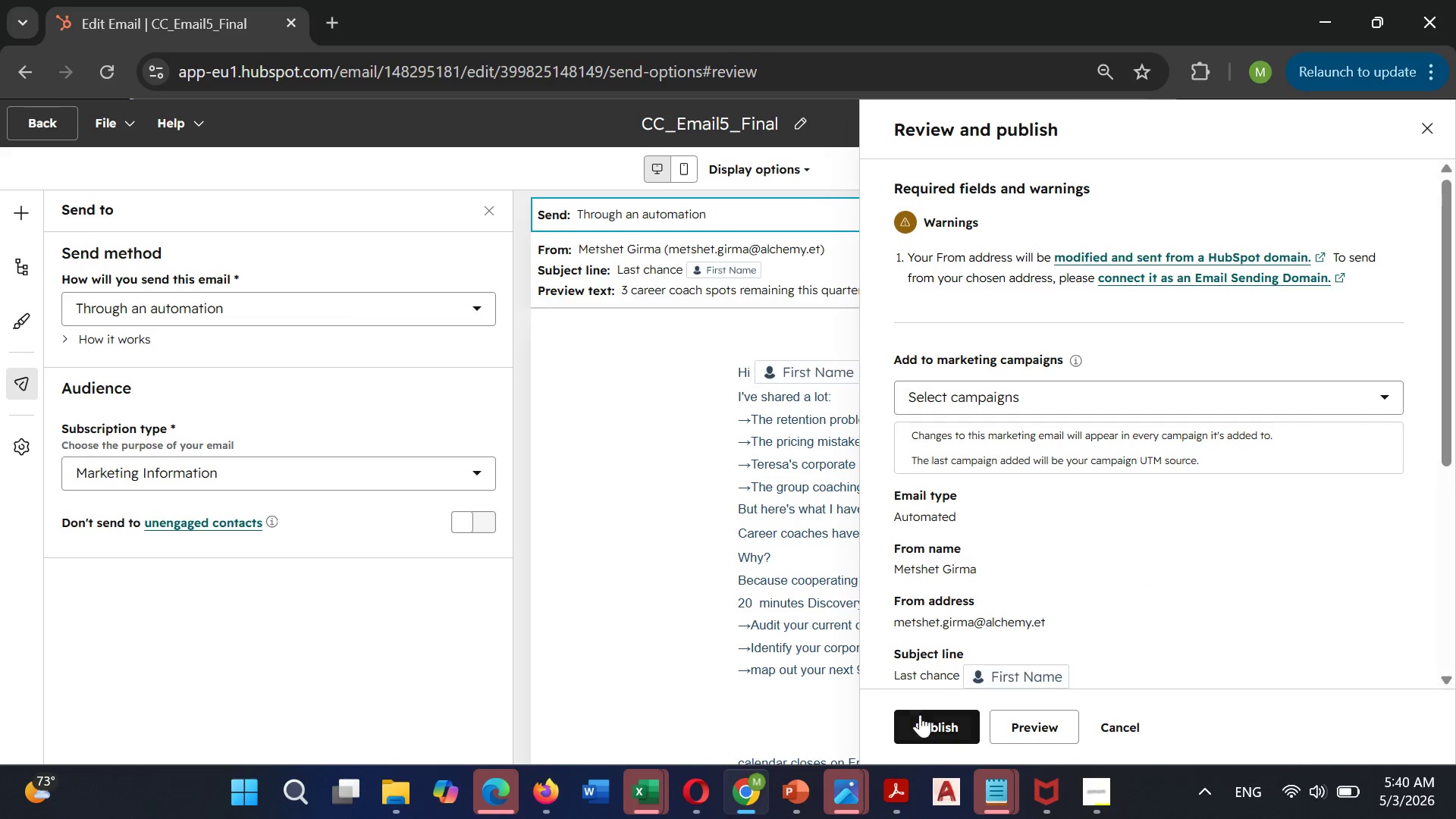 
left_click([920, 727])
 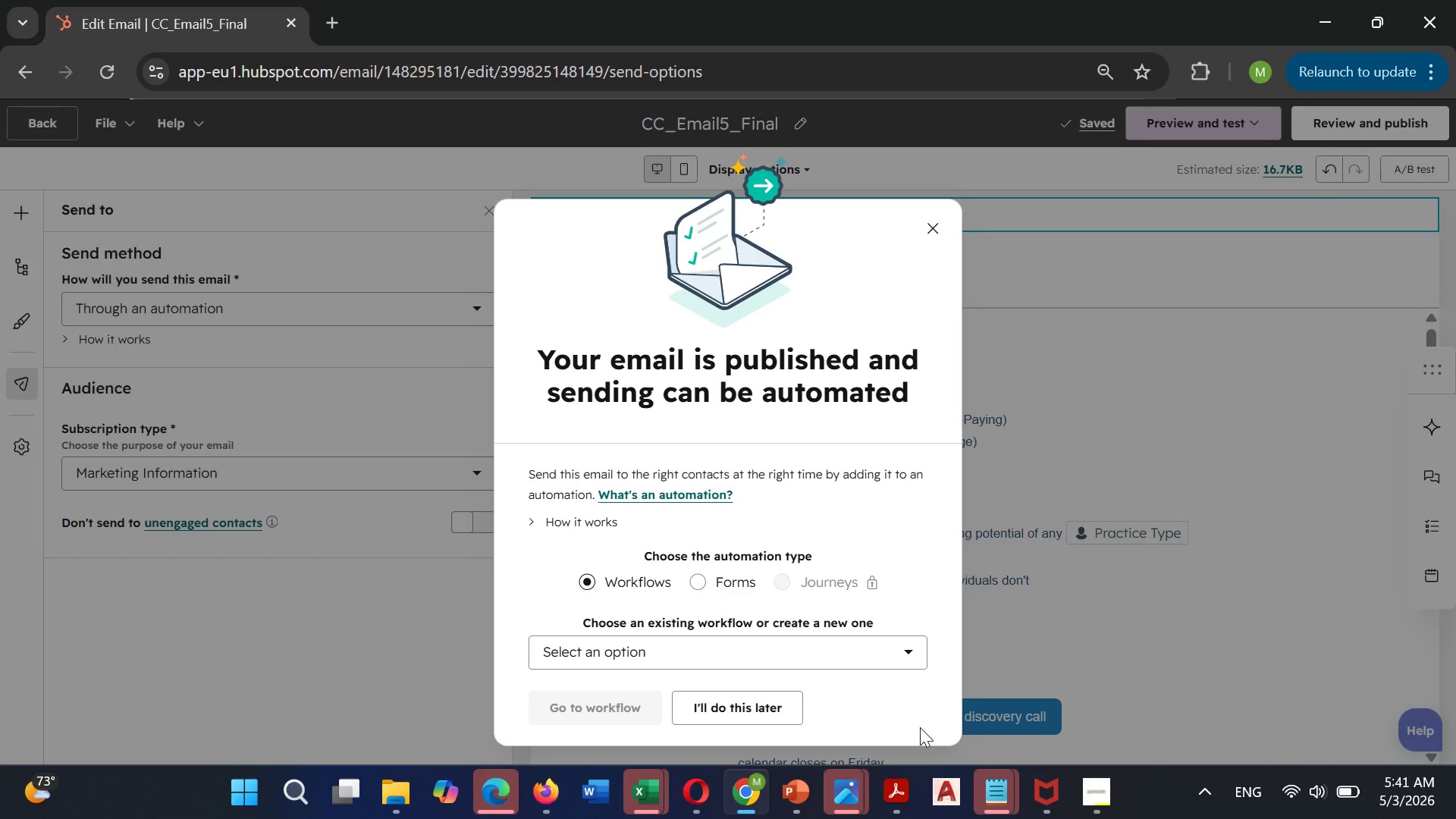 
wait(35.16)
 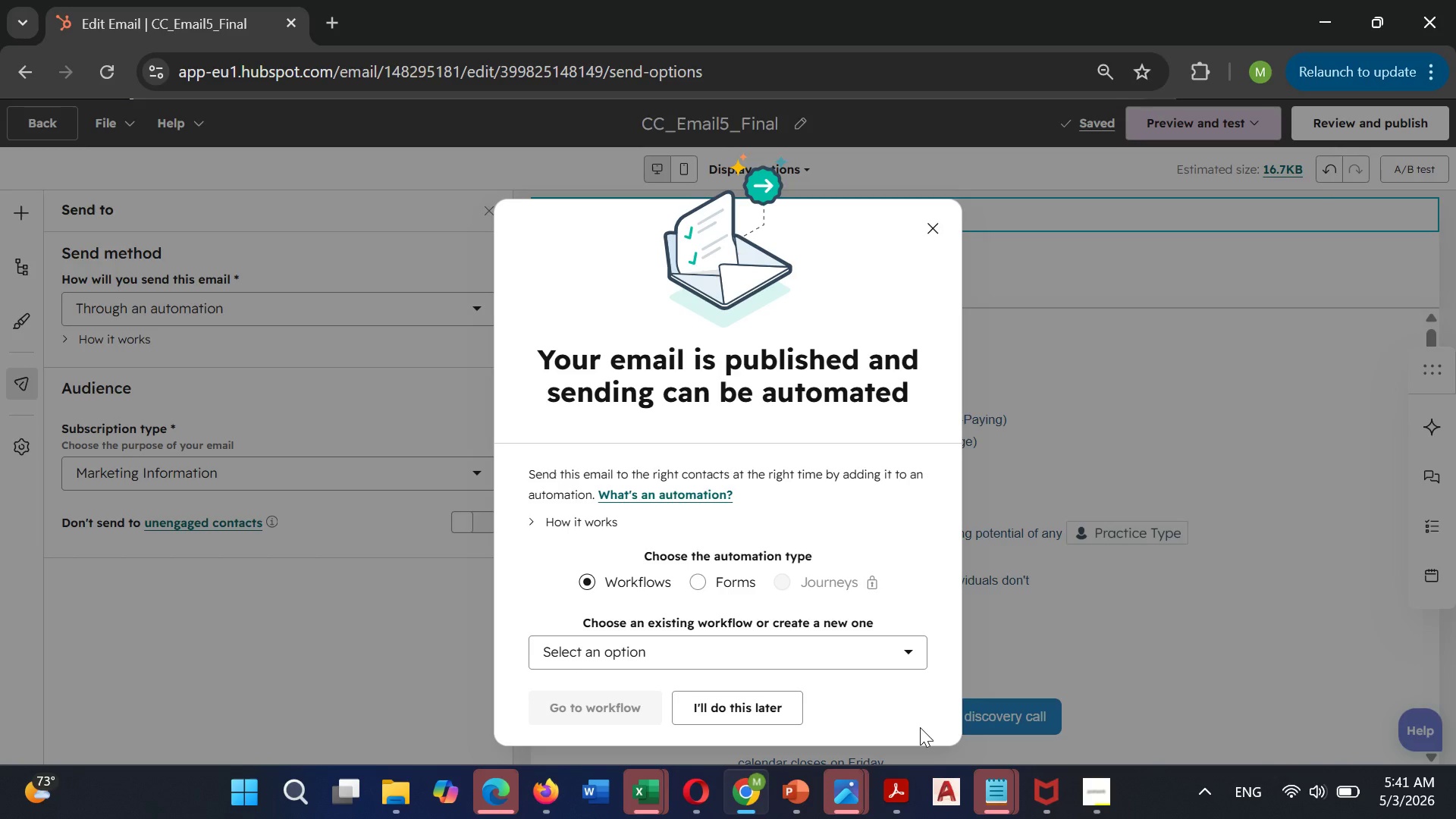 
left_click([747, 703])
 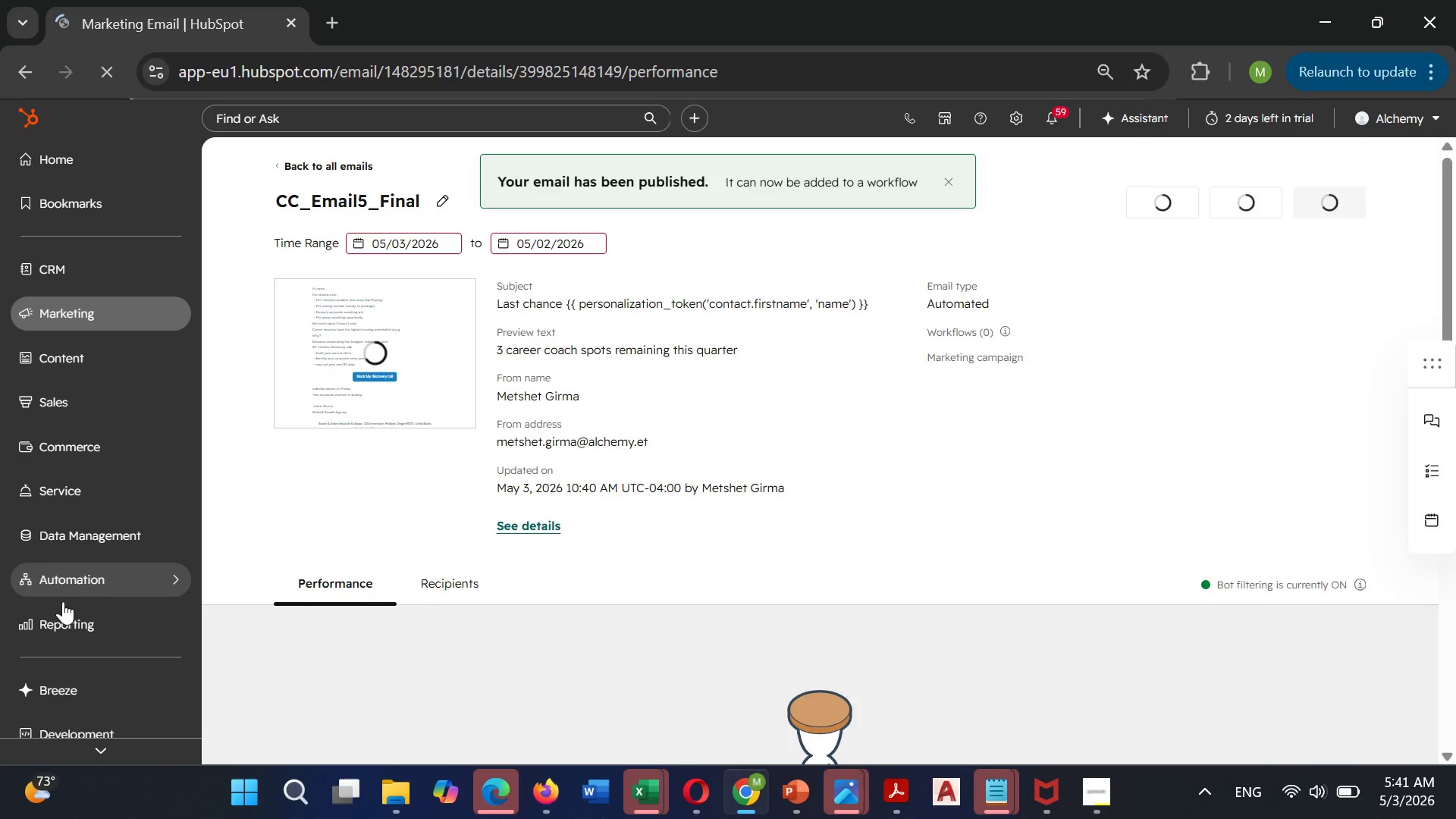 
left_click([77, 585])
 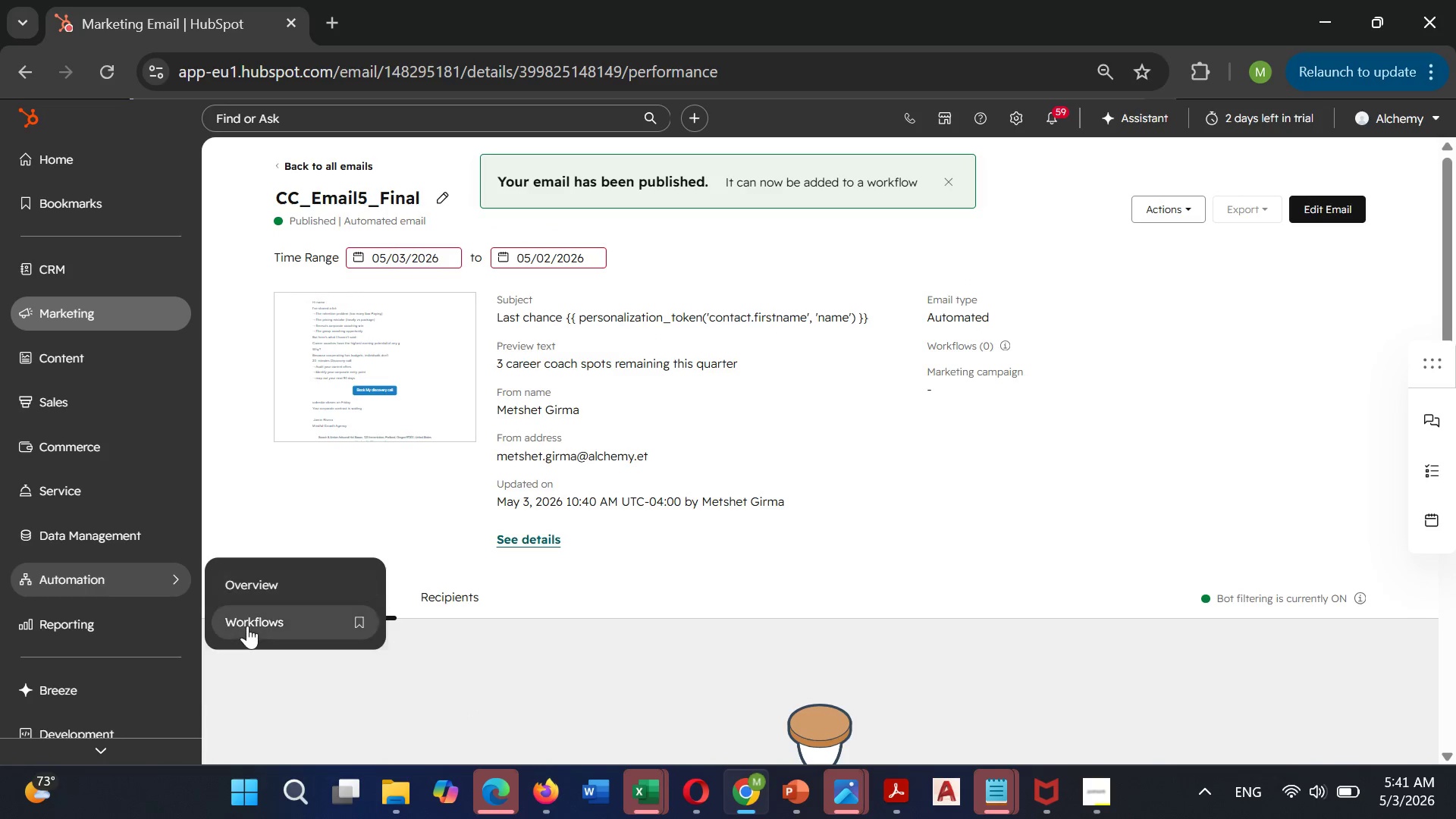 
left_click([248, 626])
 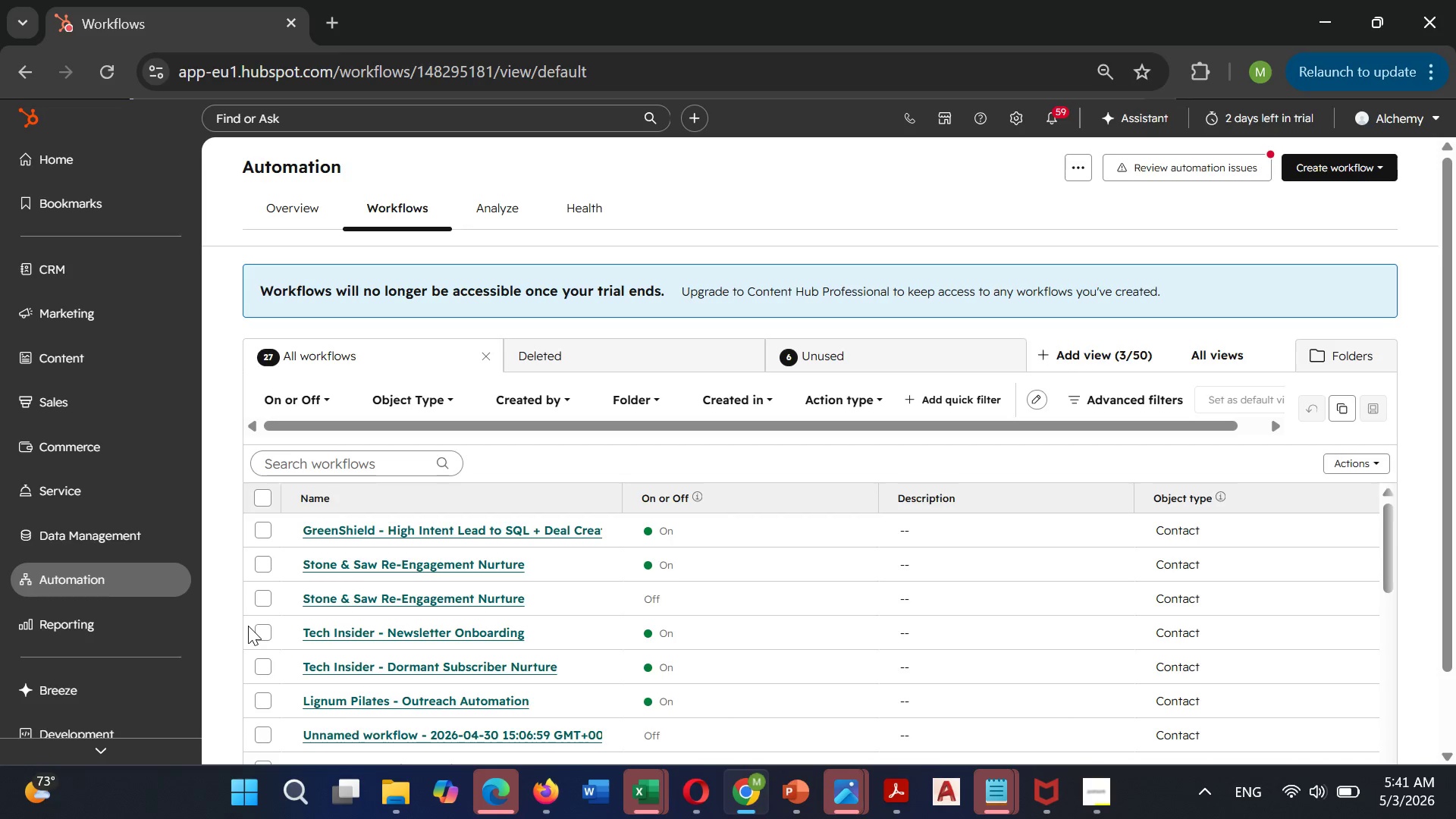 
wait(9.61)
 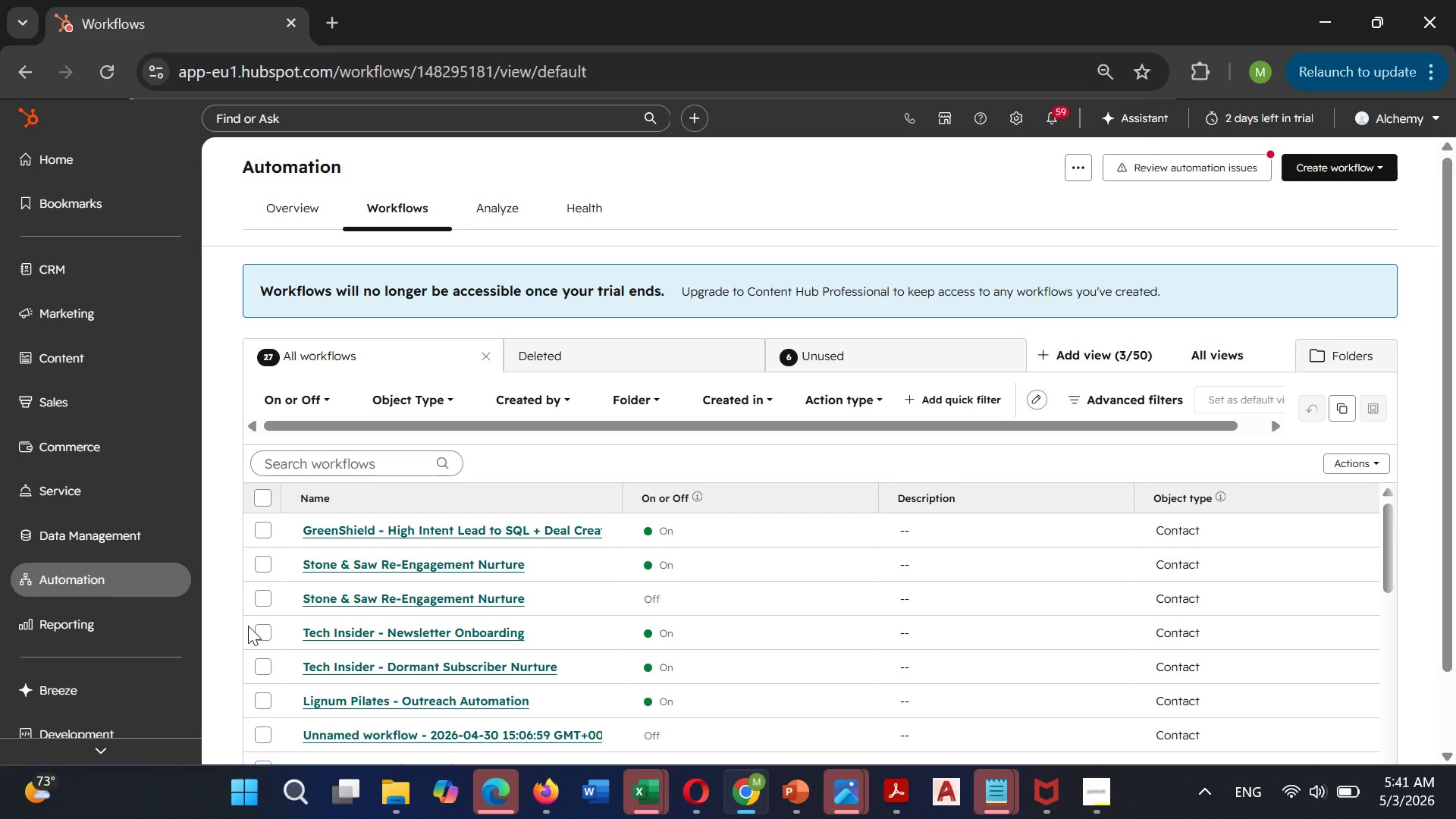 
left_click([1332, 168])
 